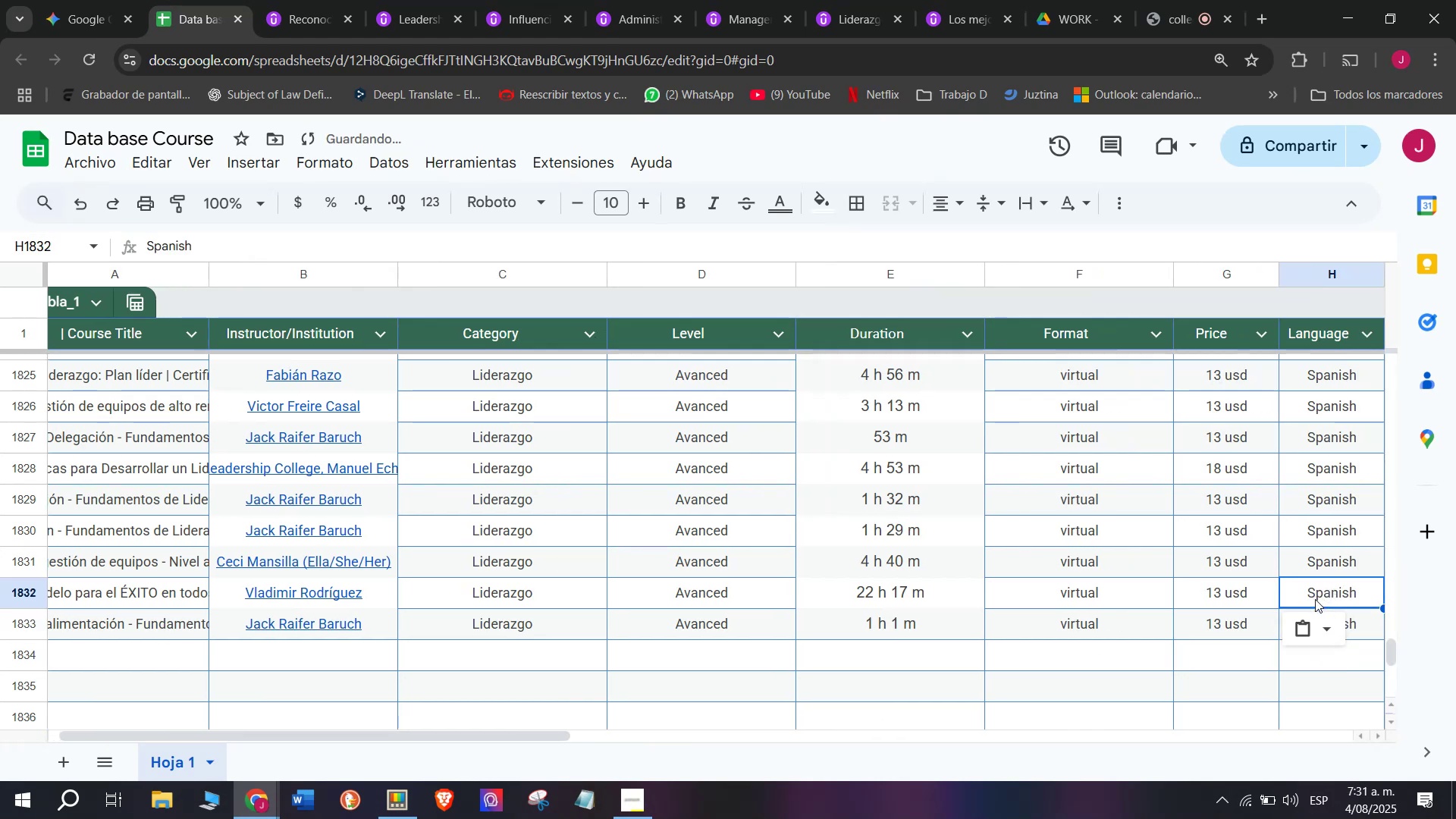 
scroll: coordinate [398, 562], scroll_direction: down, amount: 3.0
 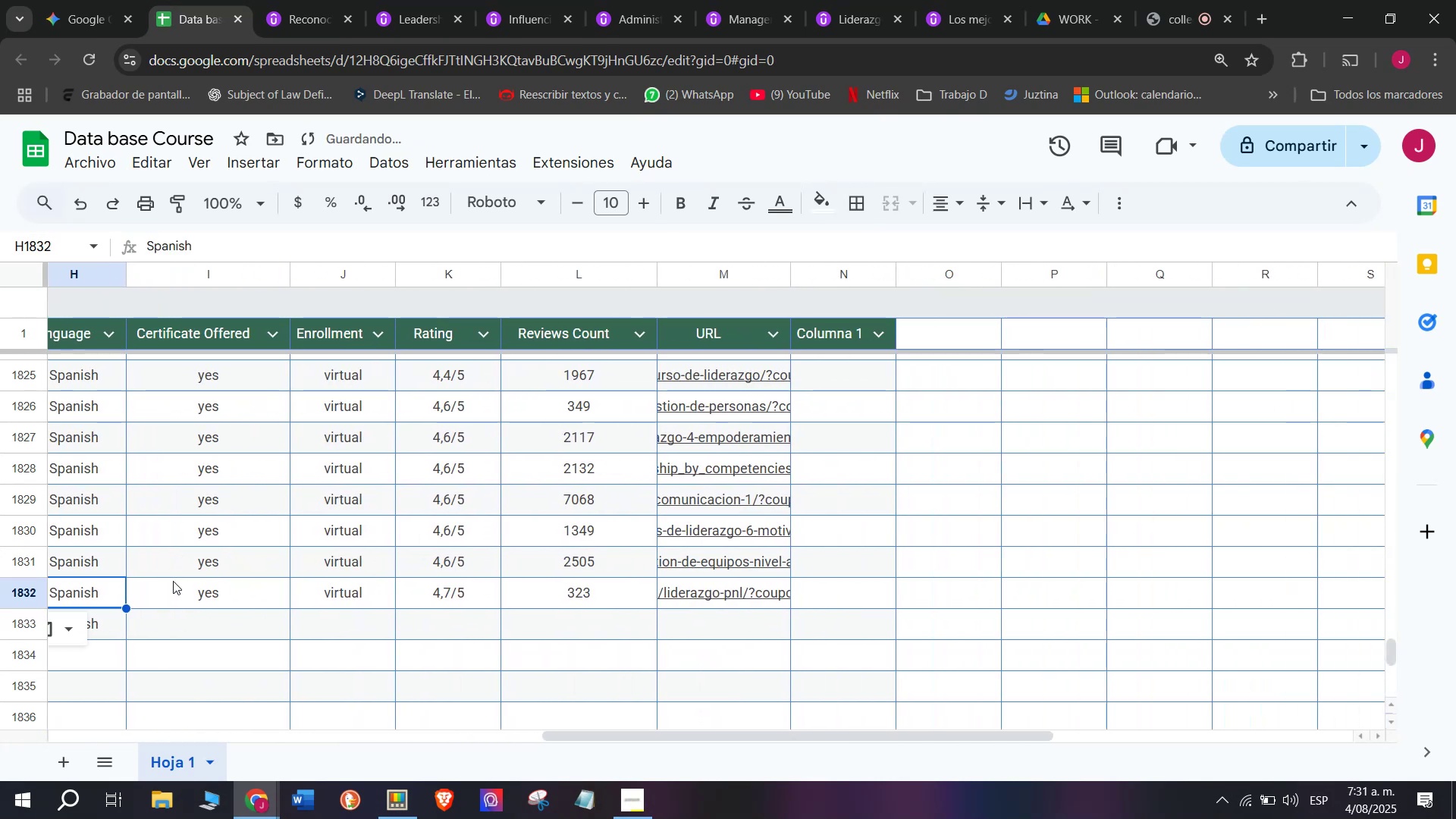 
left_click([242, 585])
 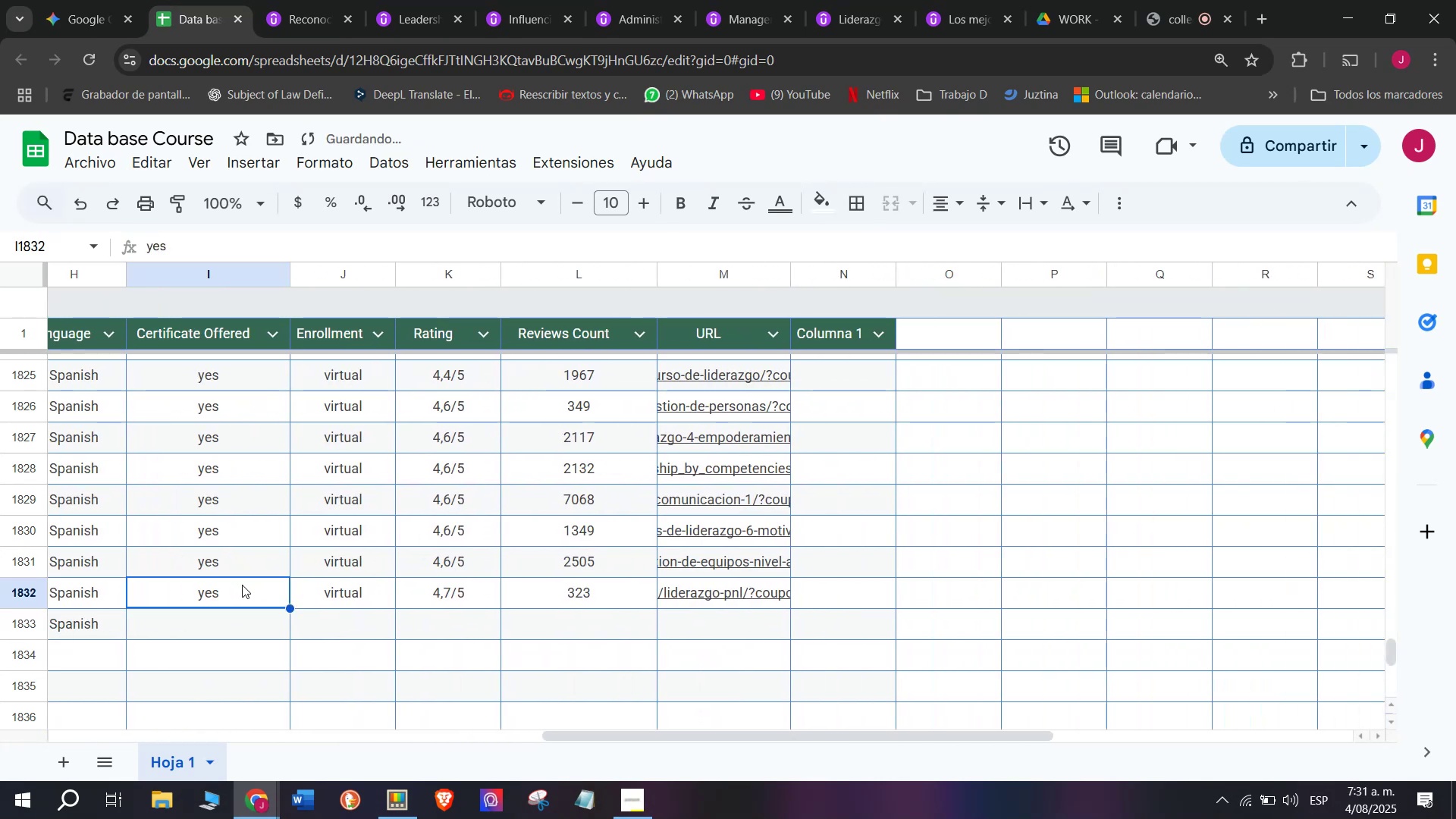 
key(Break)
 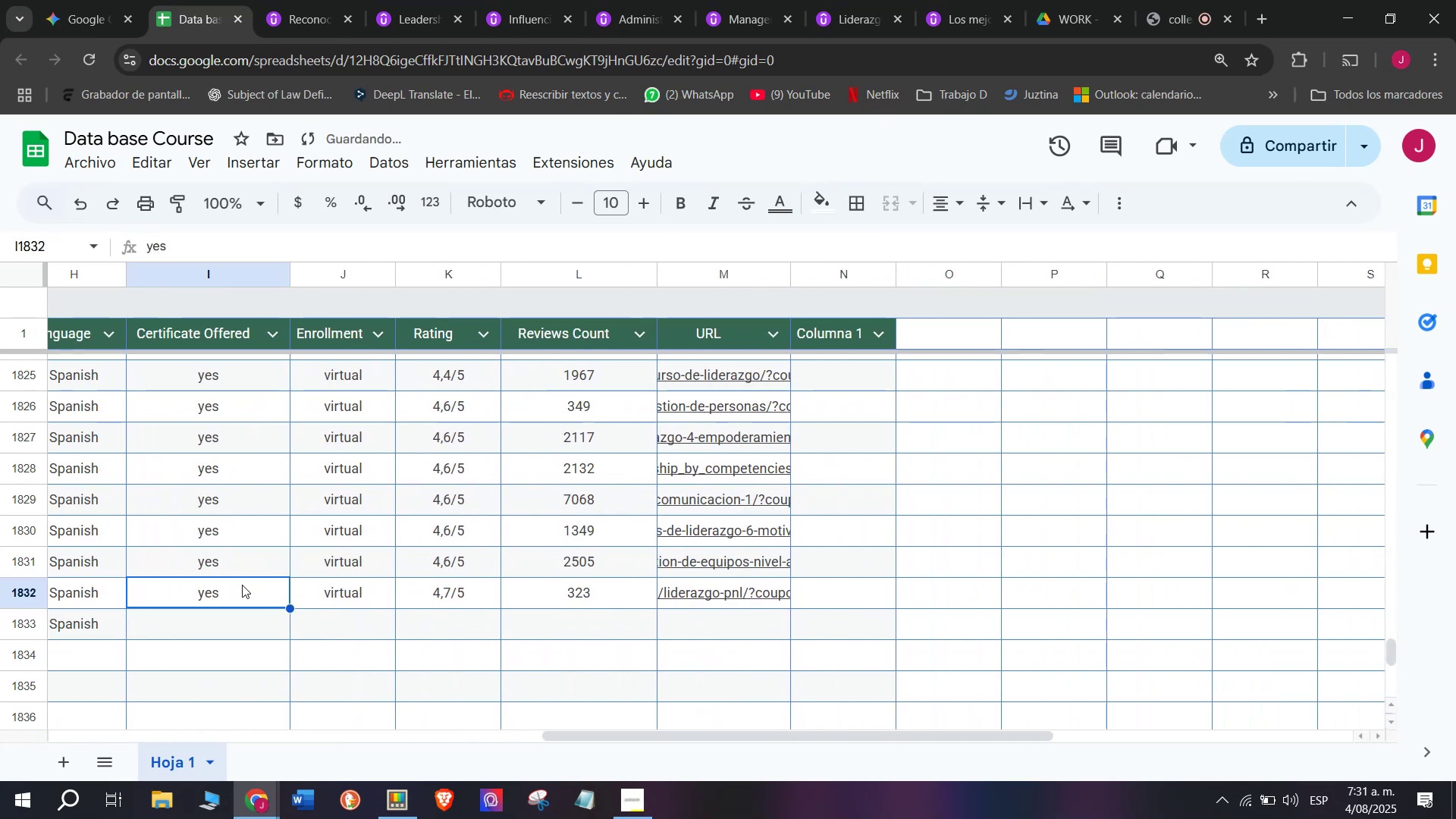 
key(Control+ControlLeft)
 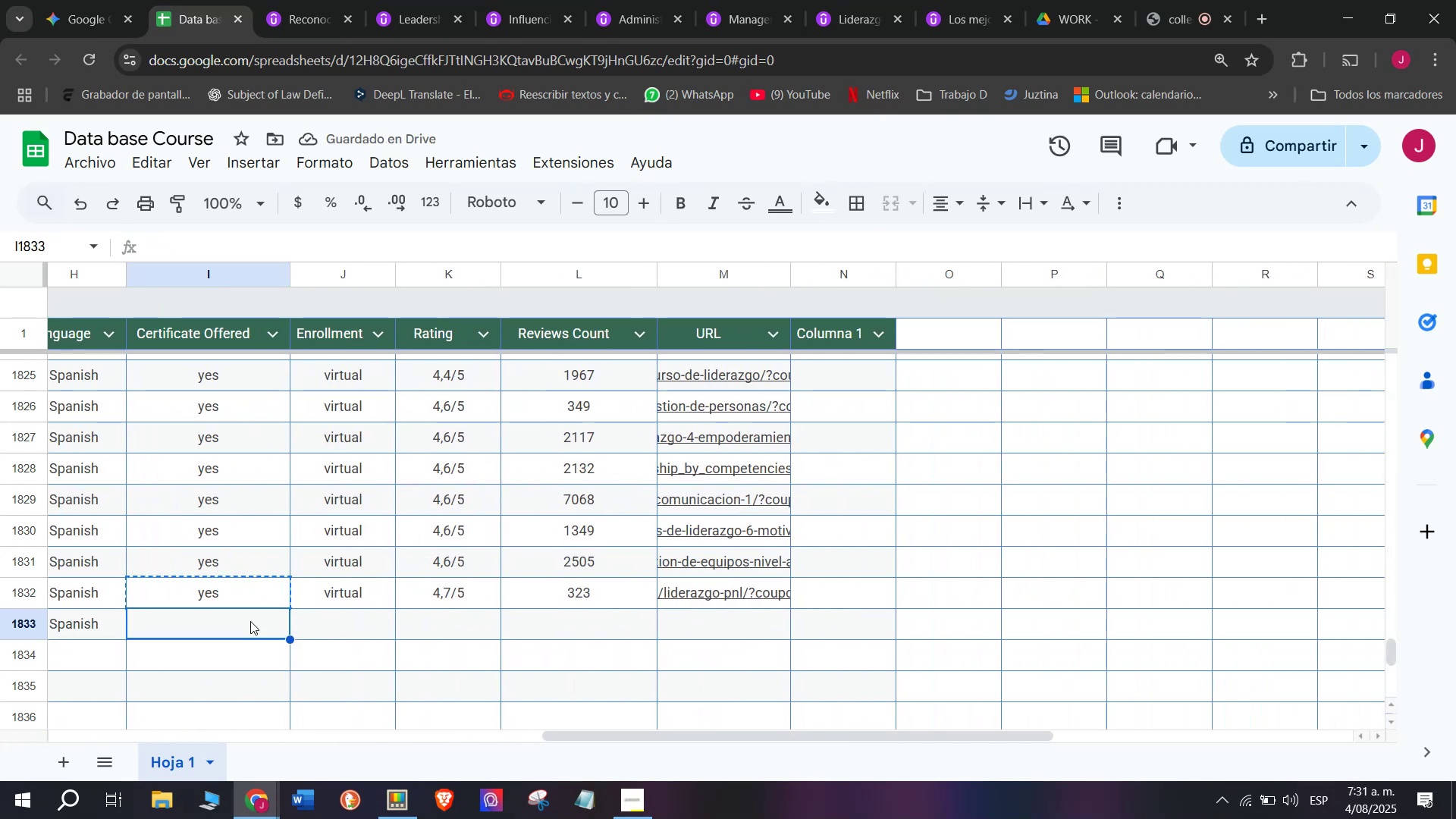 
key(Control+C)
 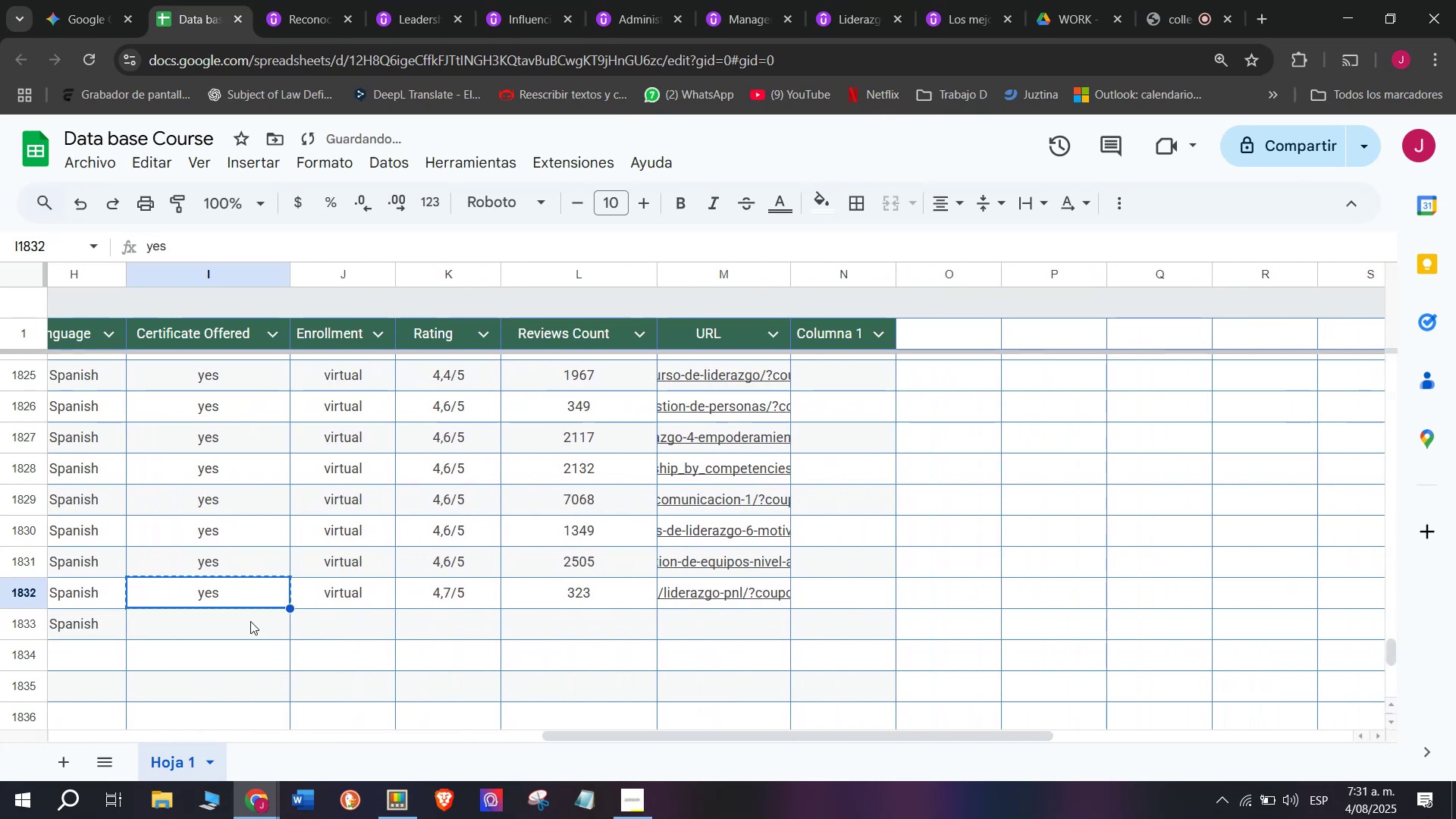 
left_click([250, 621])
 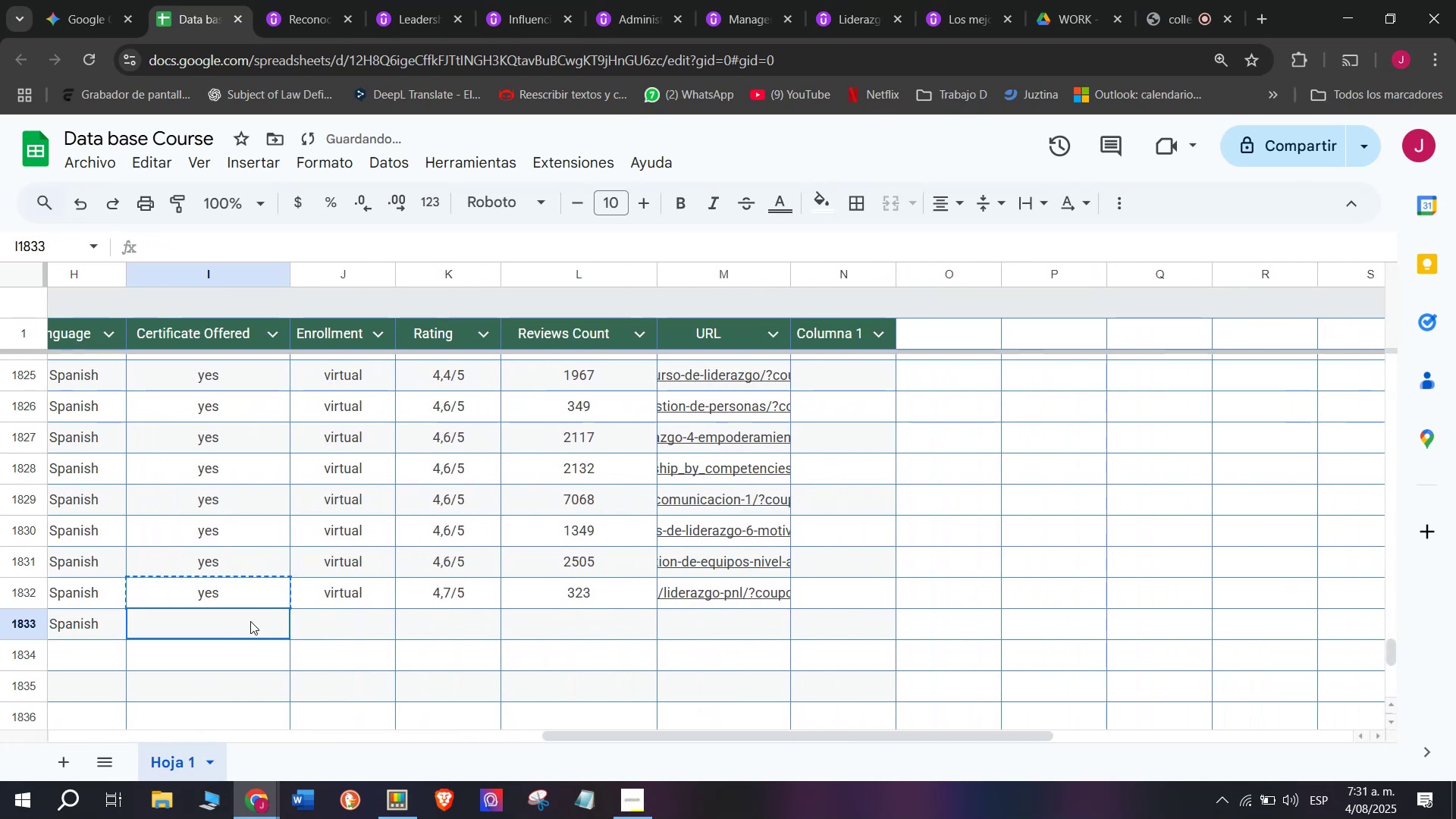 
key(Z)
 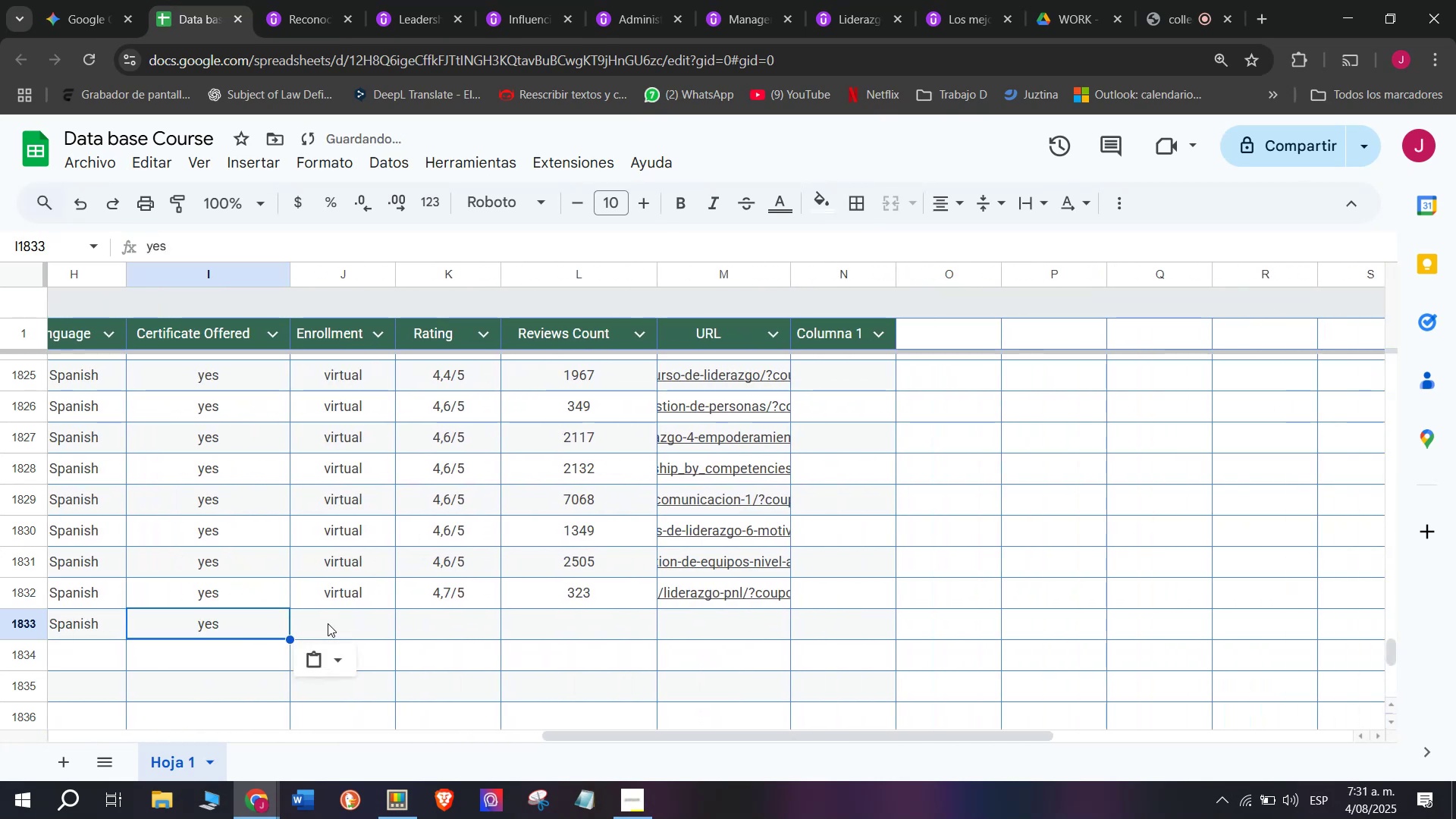 
key(Control+ControlLeft)
 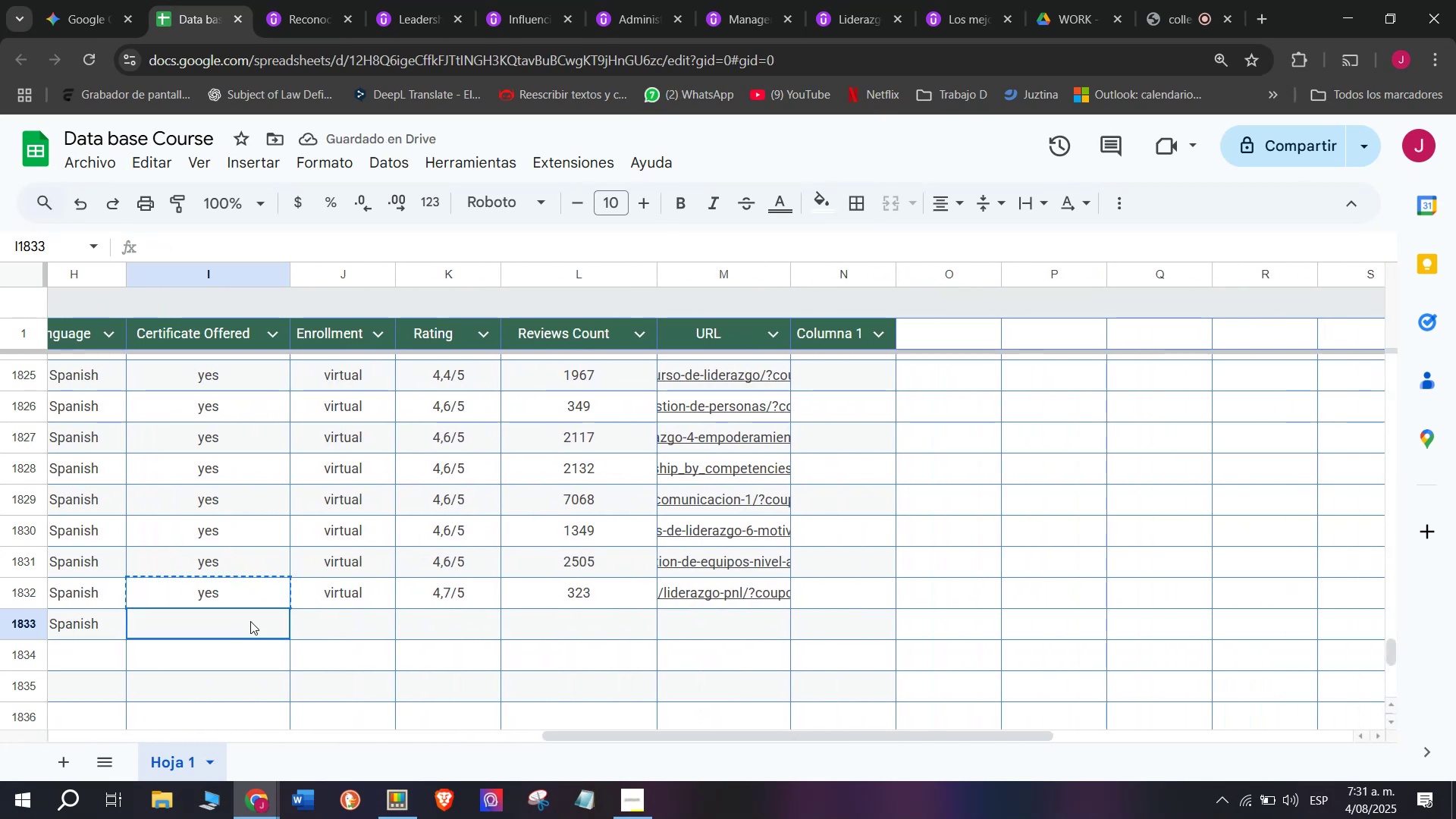 
key(Control+V)
 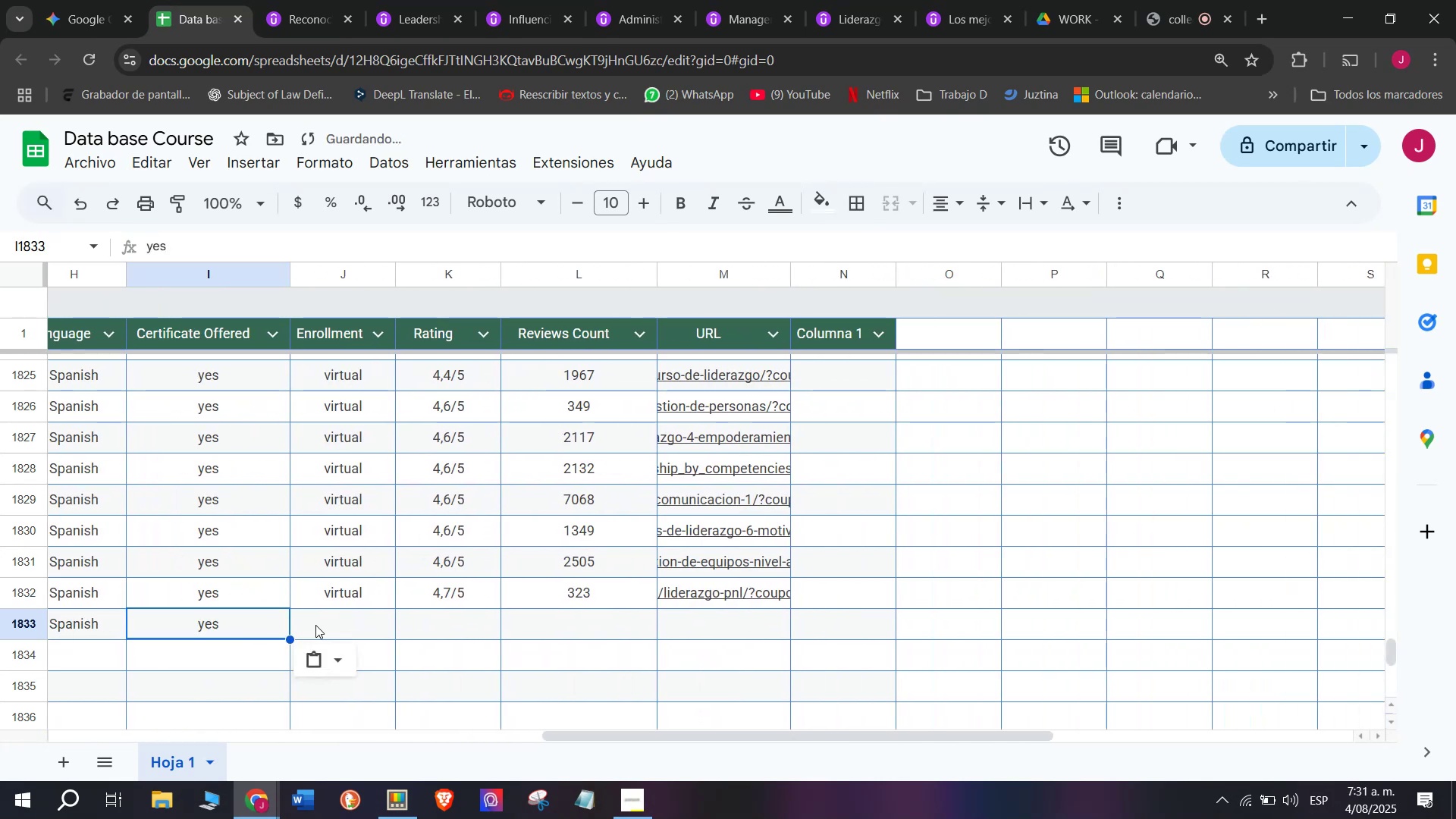 
double_click([328, 623])
 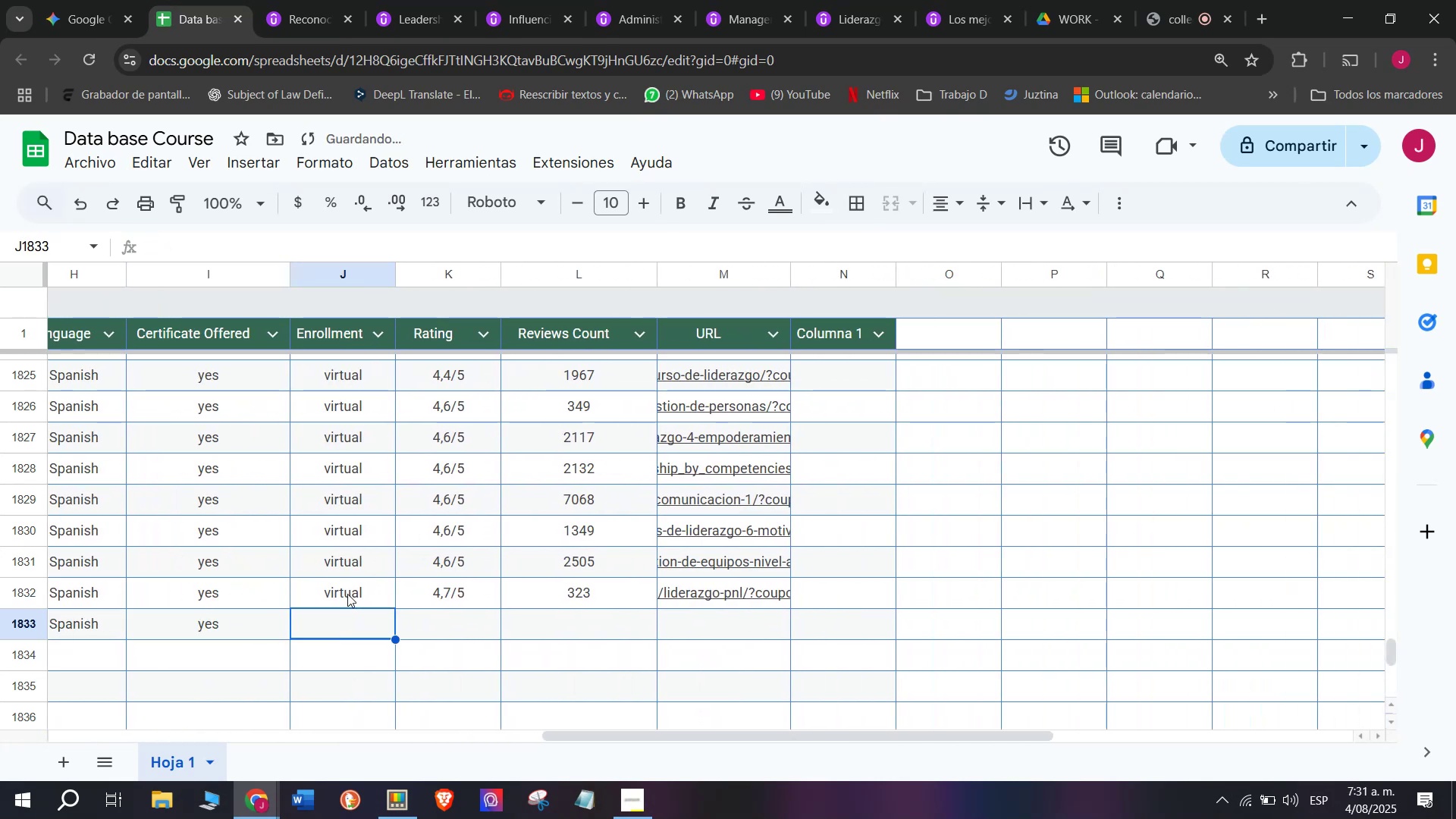 
triple_click([347, 594])
 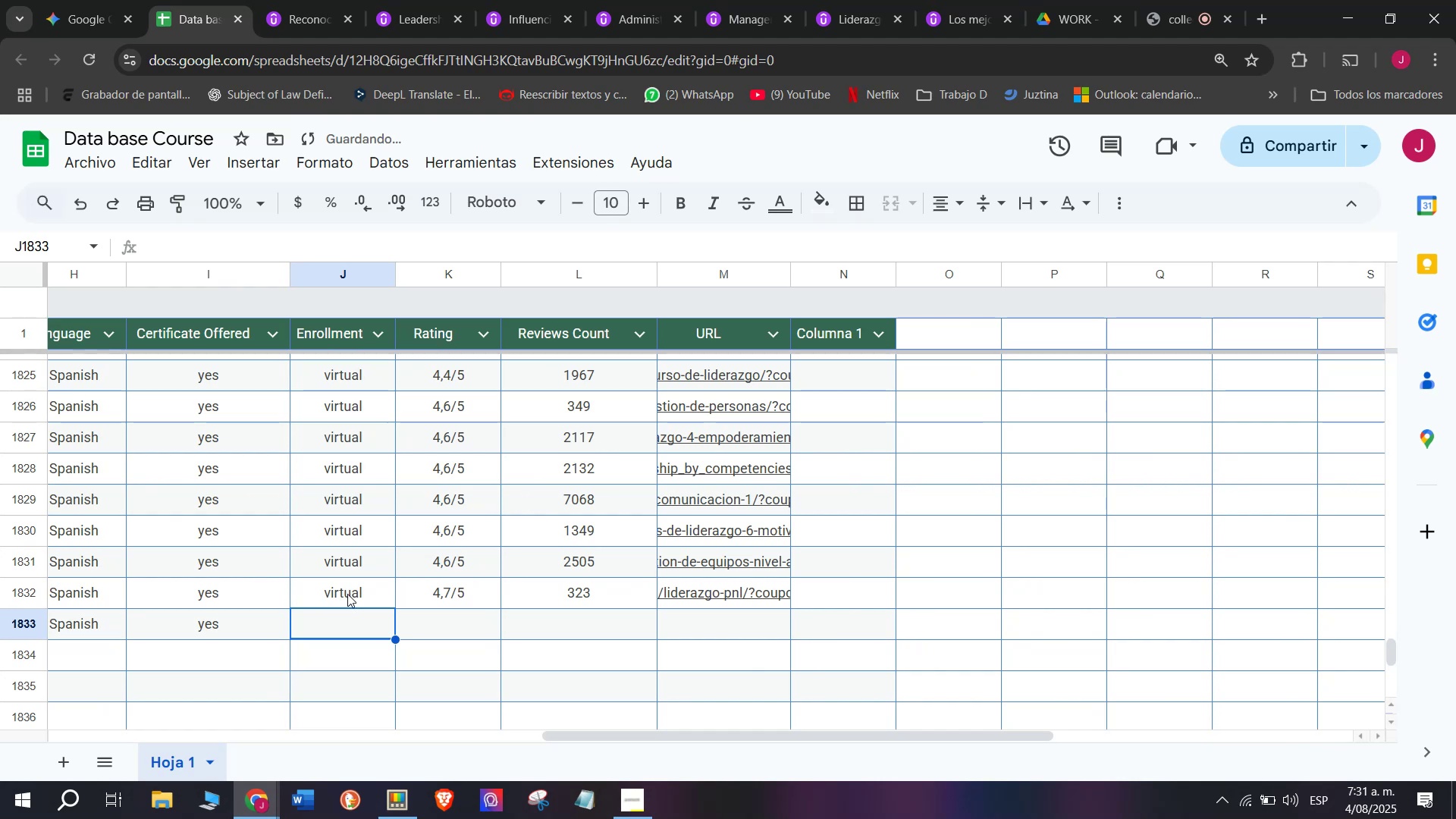 
key(Break)
 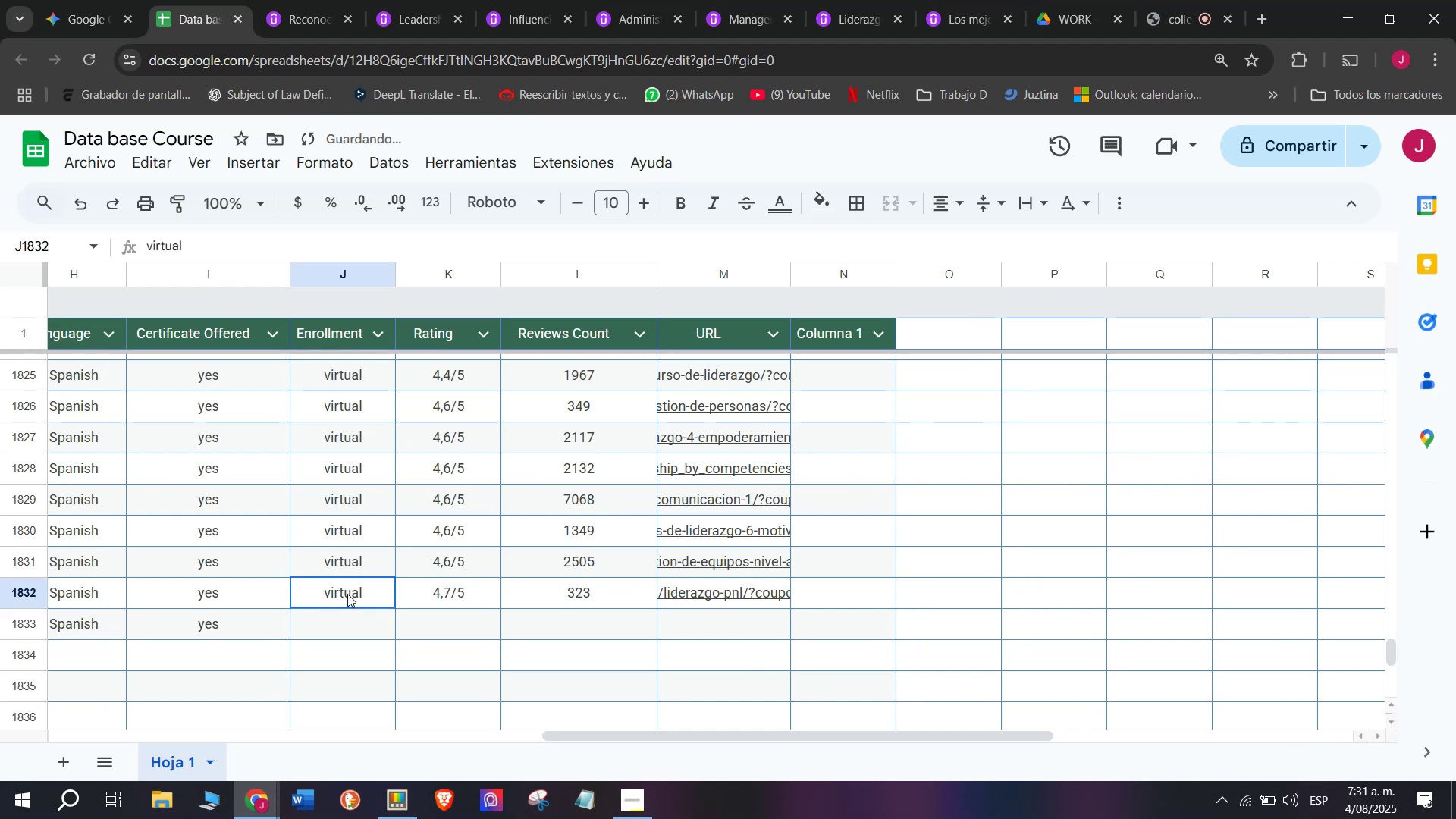 
key(Control+ControlLeft)
 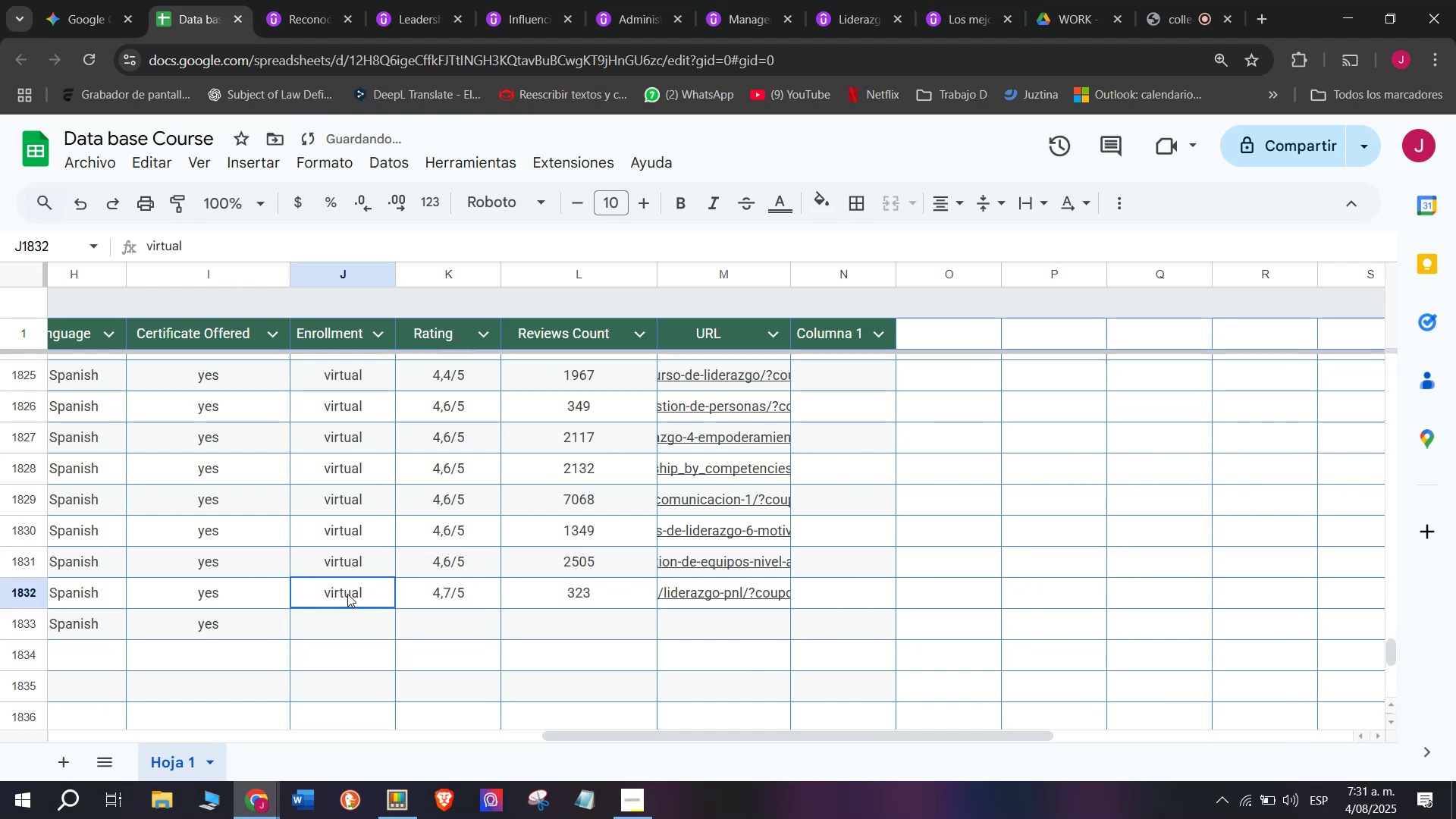 
key(Control+C)
 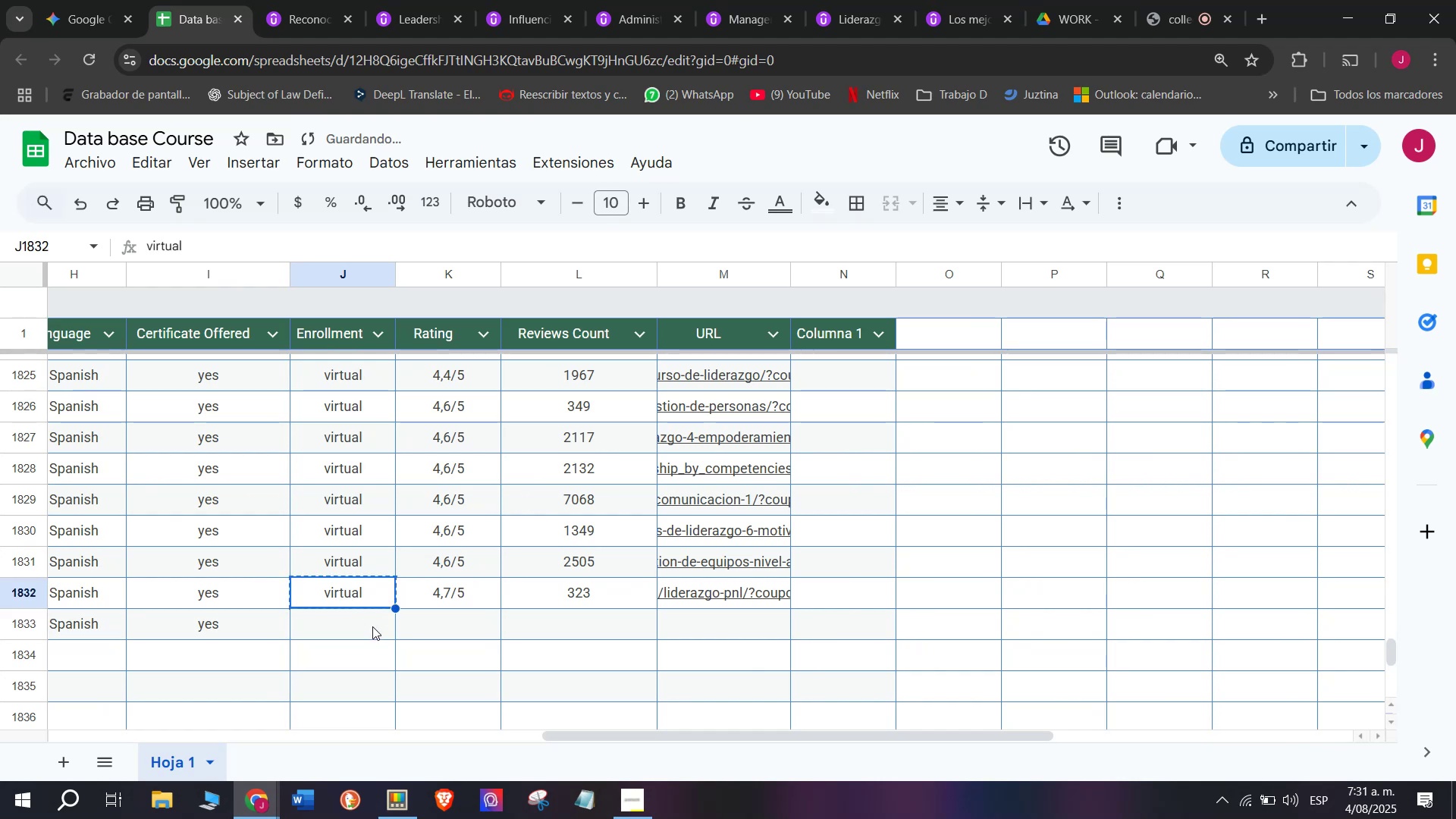 
triple_click([372, 626])
 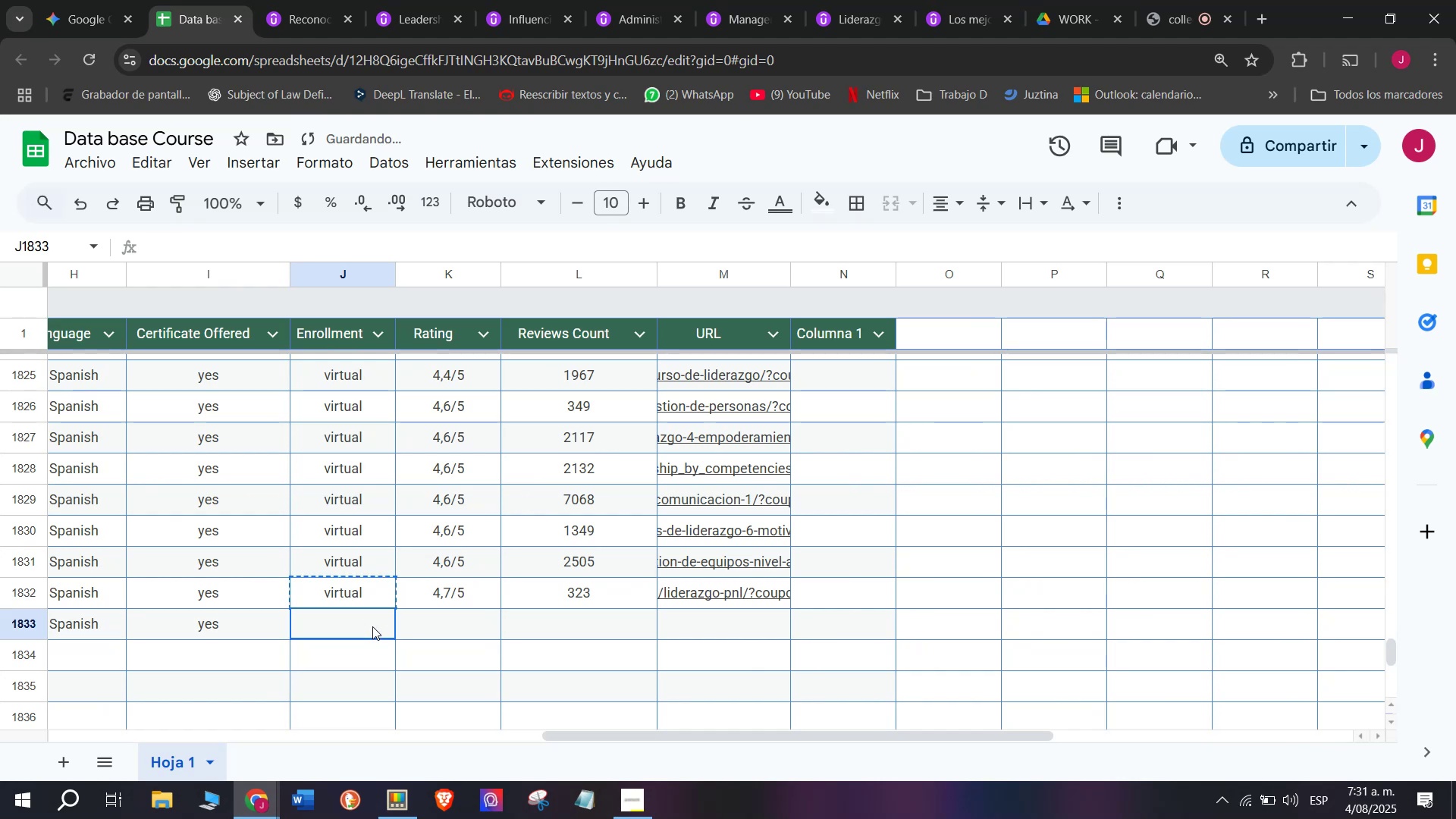 
key(Control+ControlLeft)
 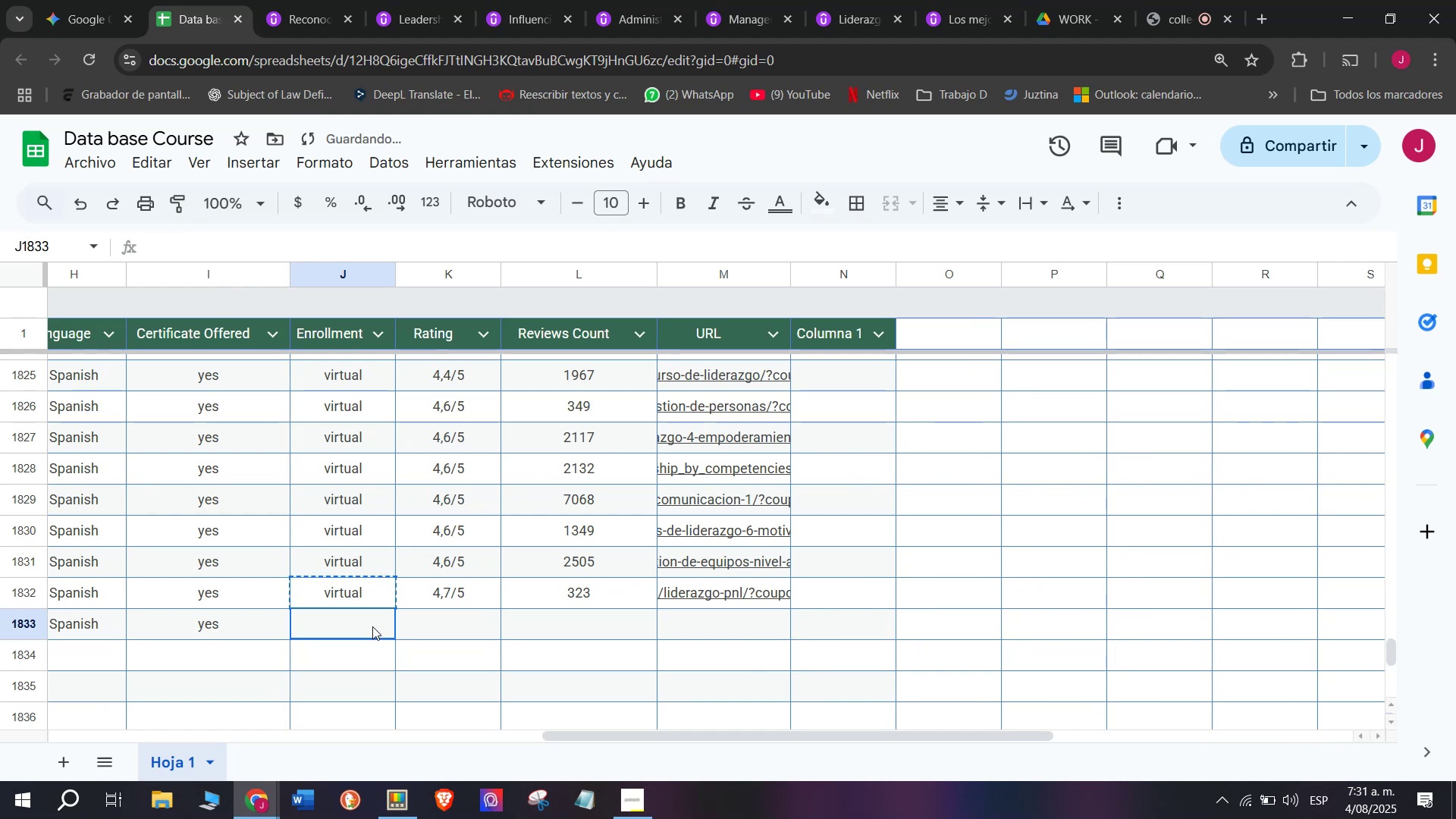 
key(Z)
 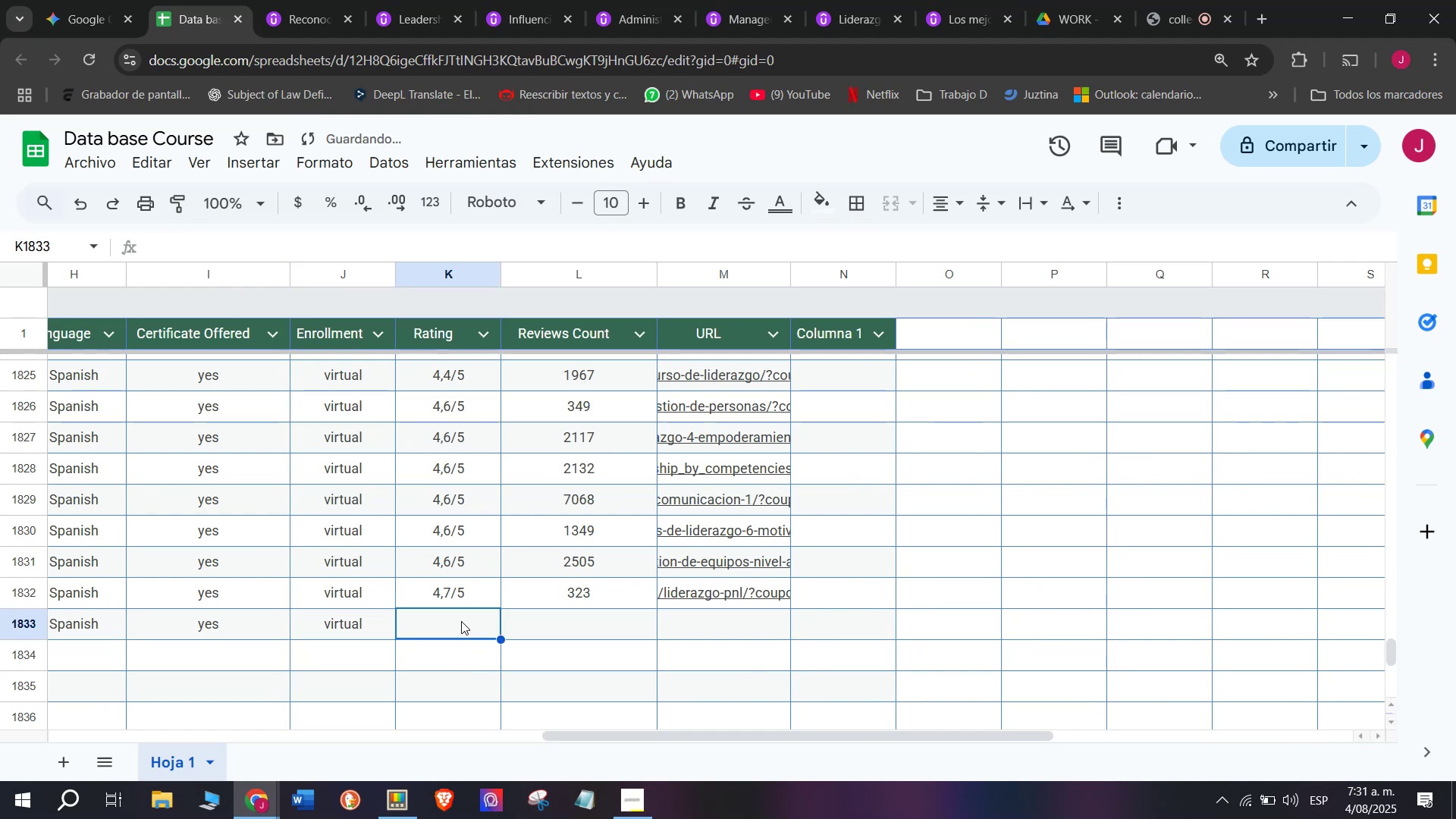 
key(Control+V)
 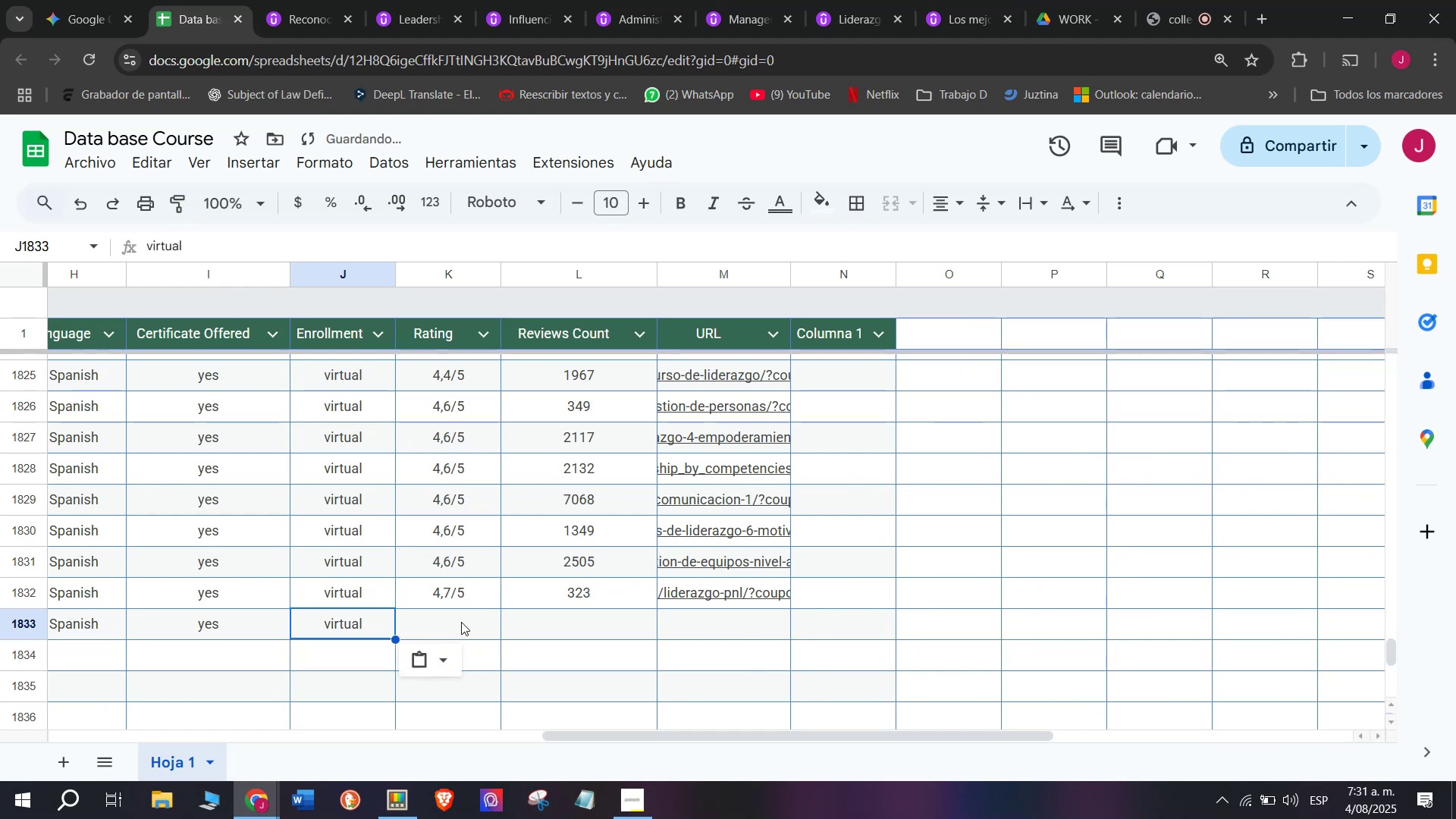 
triple_click([461, 621])
 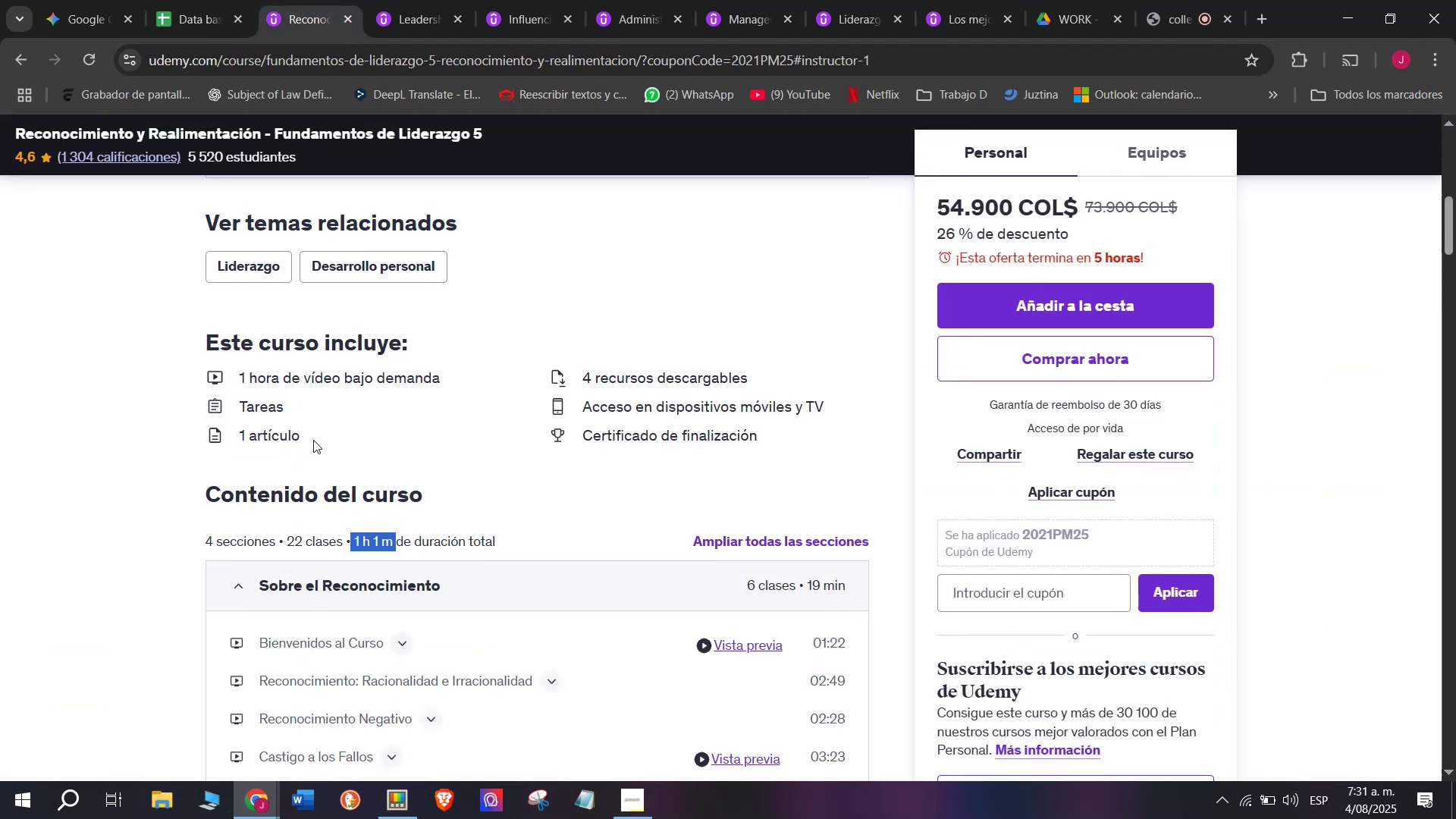 
scroll: coordinate [313, 440], scroll_direction: up, amount: 3.0
 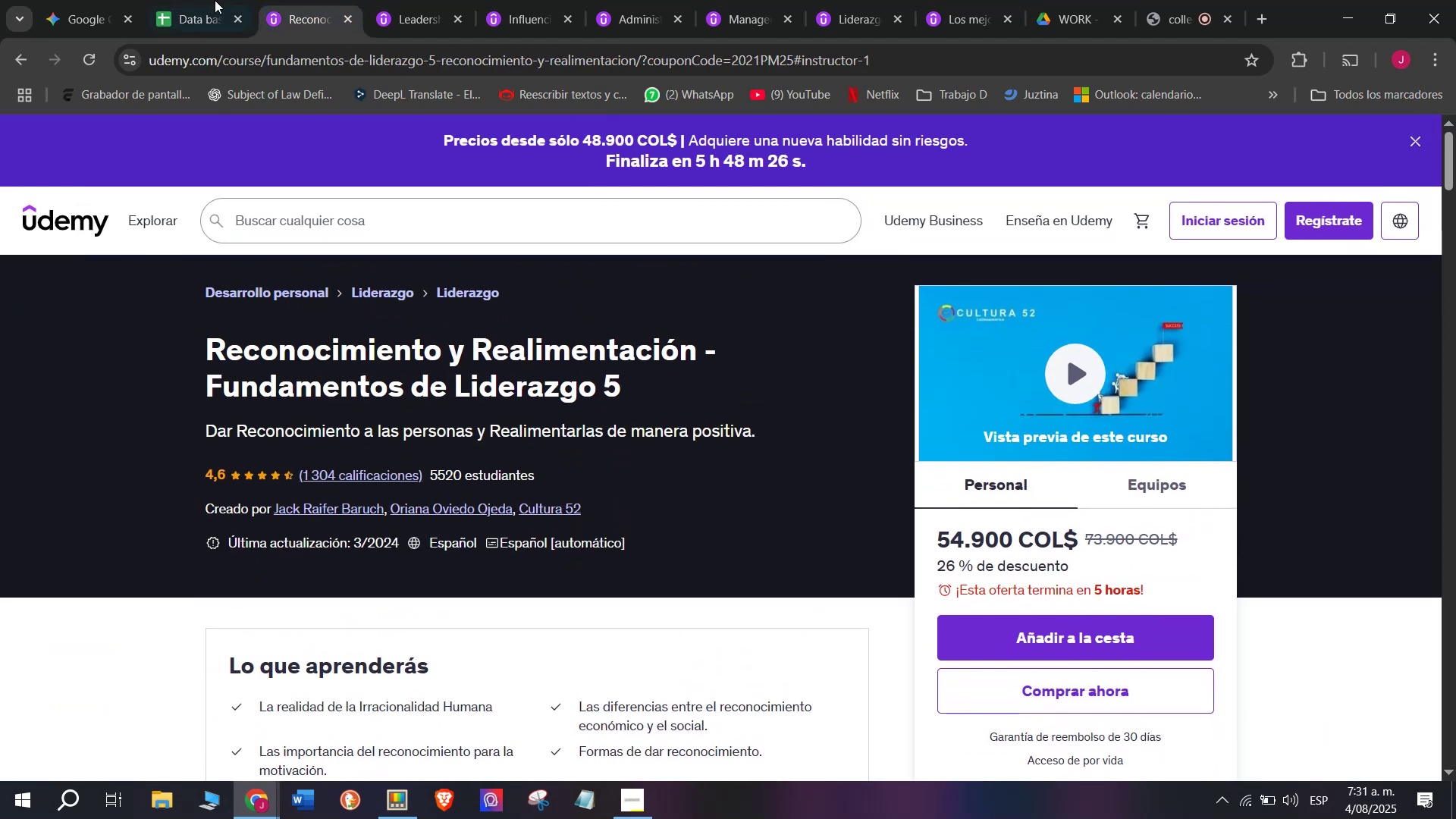 
left_click([190, 0])
 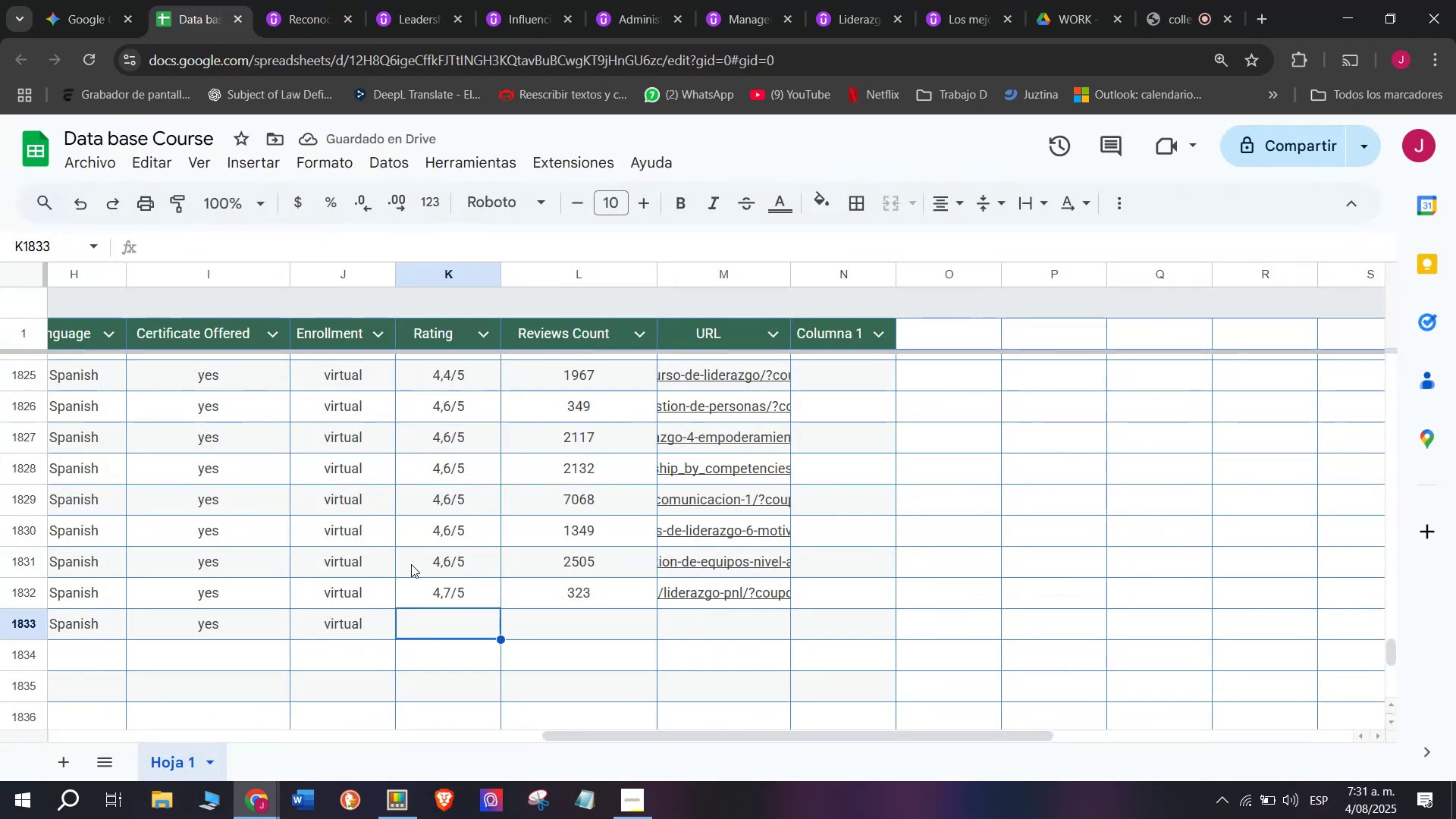 
left_click([480, 557])
 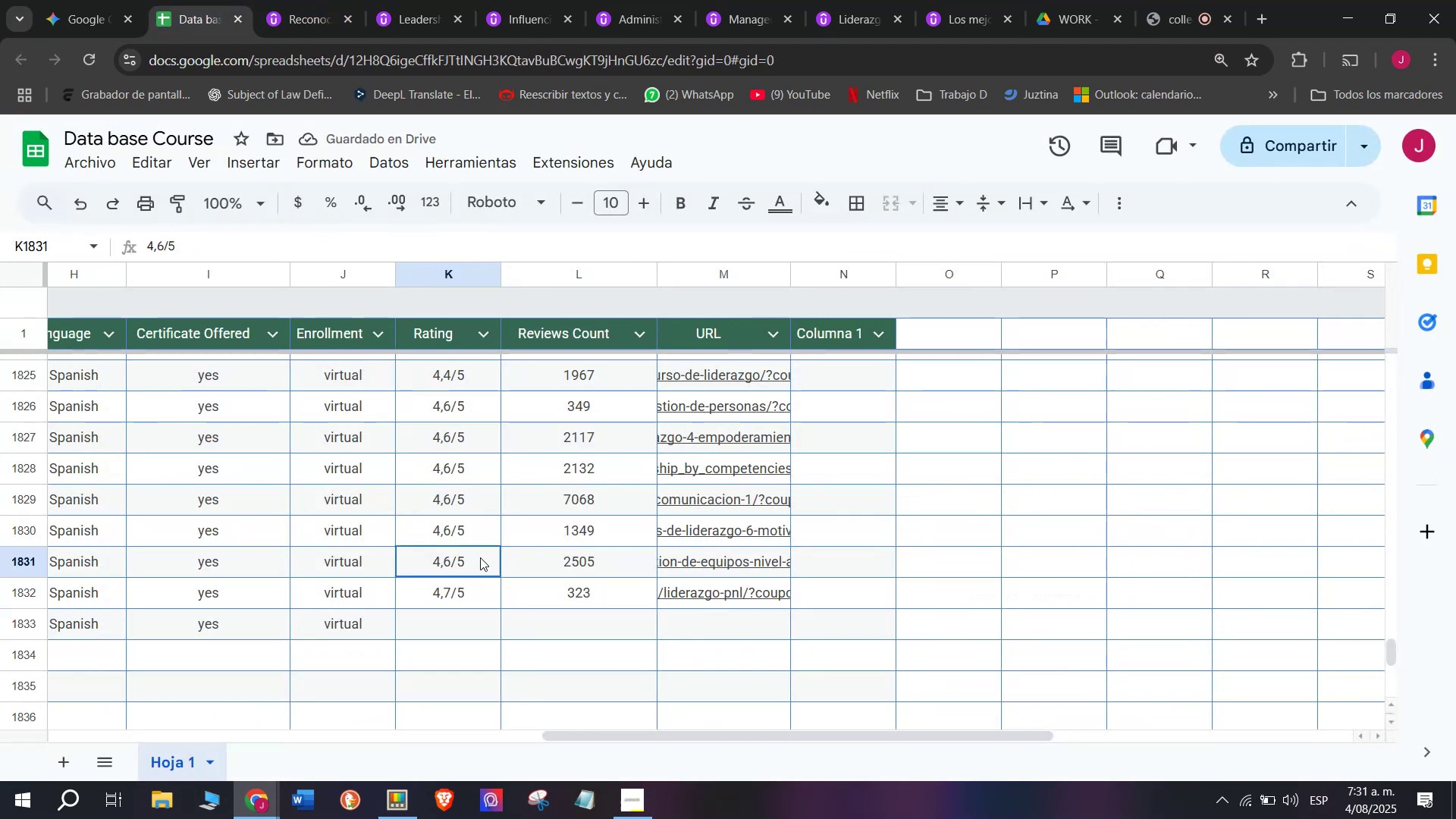 
key(Control+ControlLeft)
 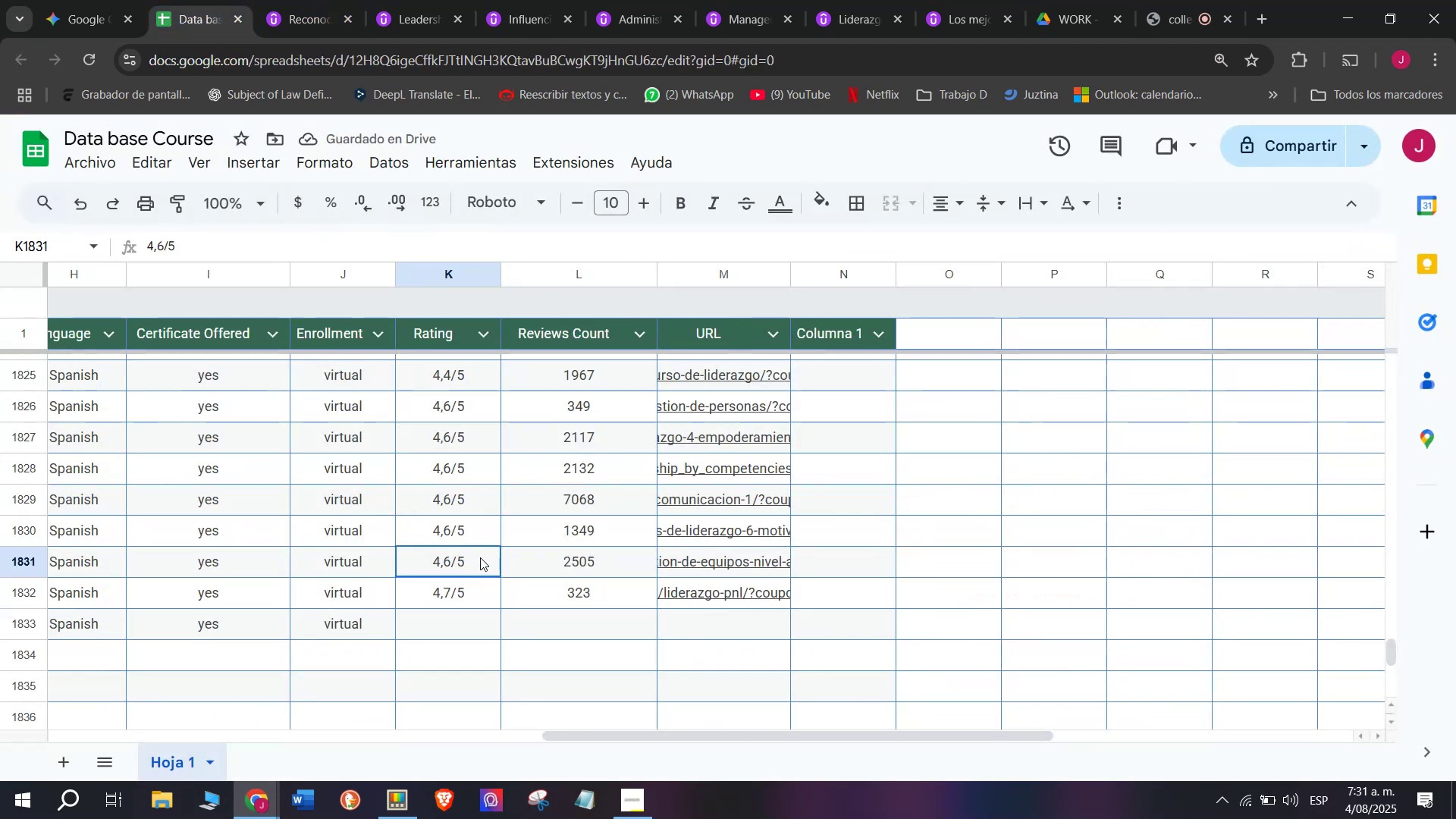 
key(Break)
 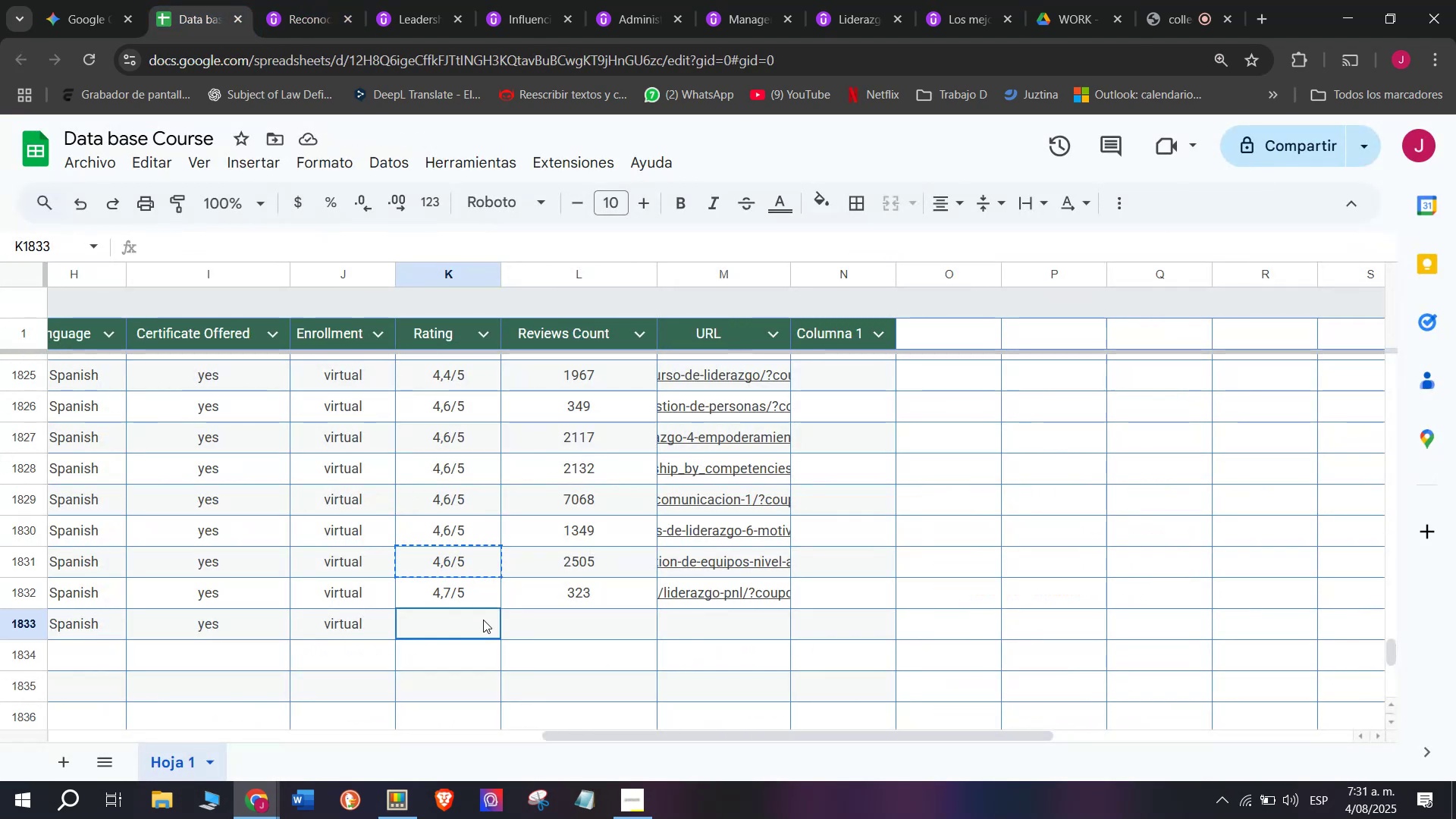 
key(Control+C)
 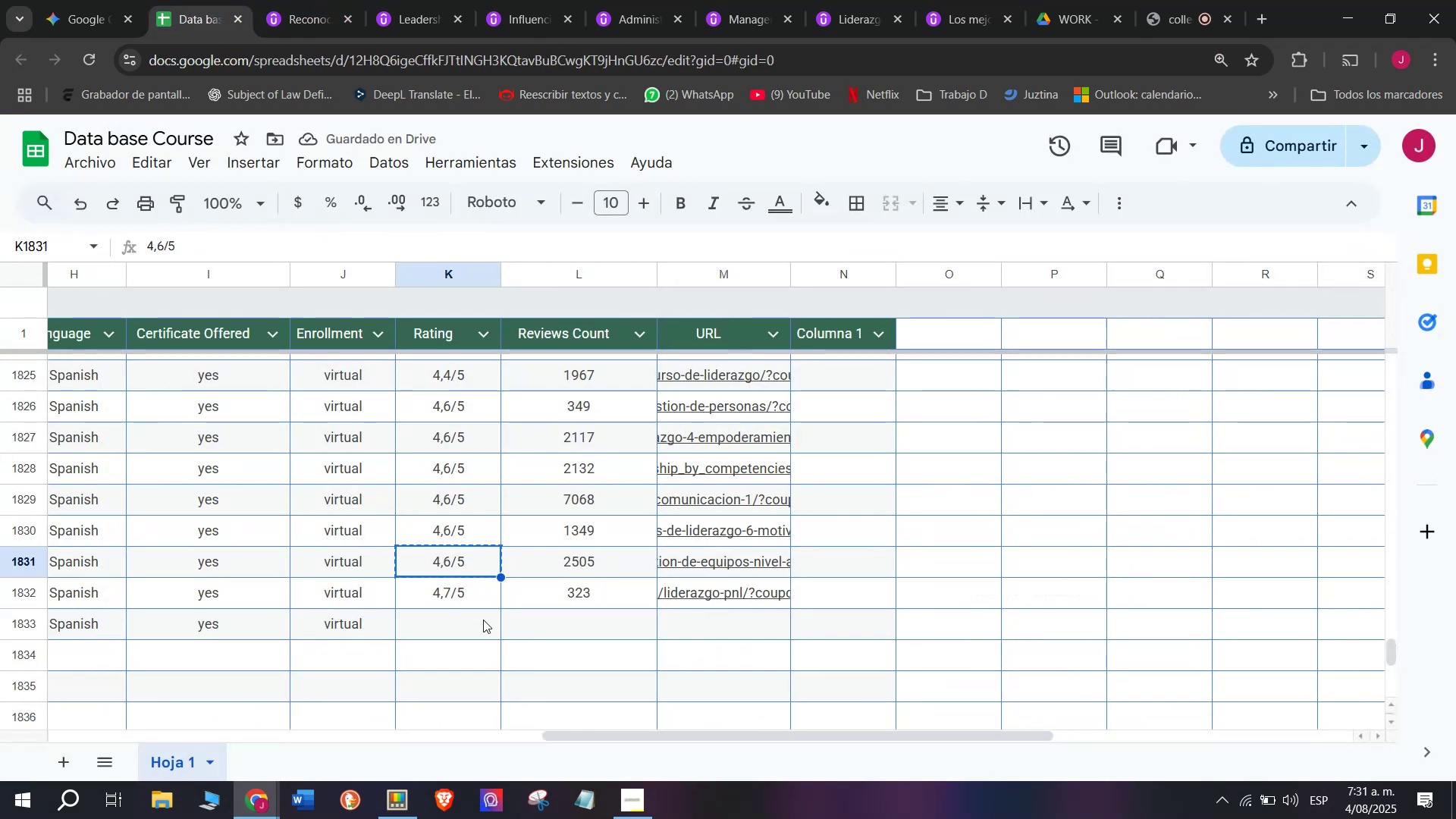 
double_click([483, 620])
 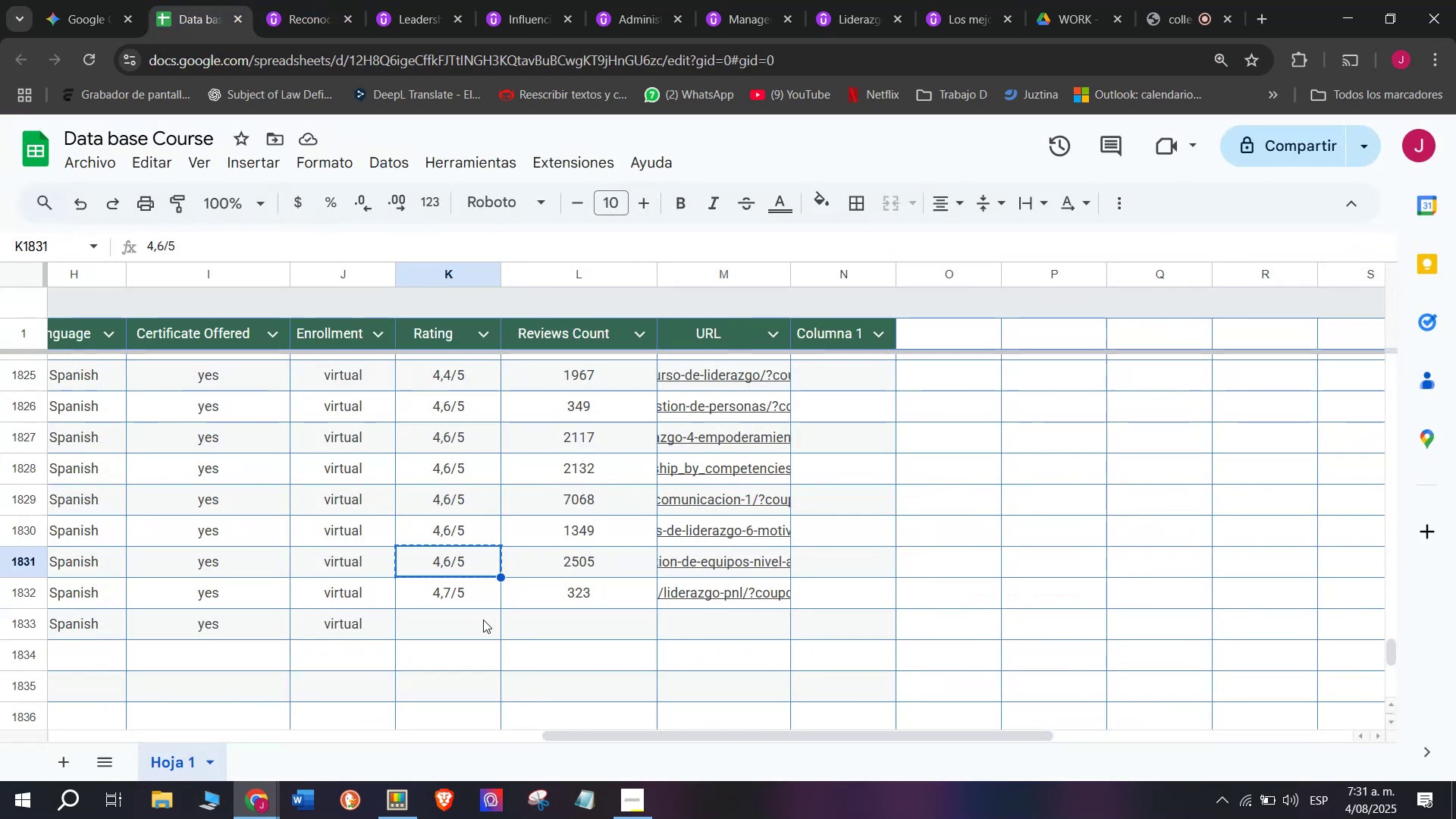 
key(Z)
 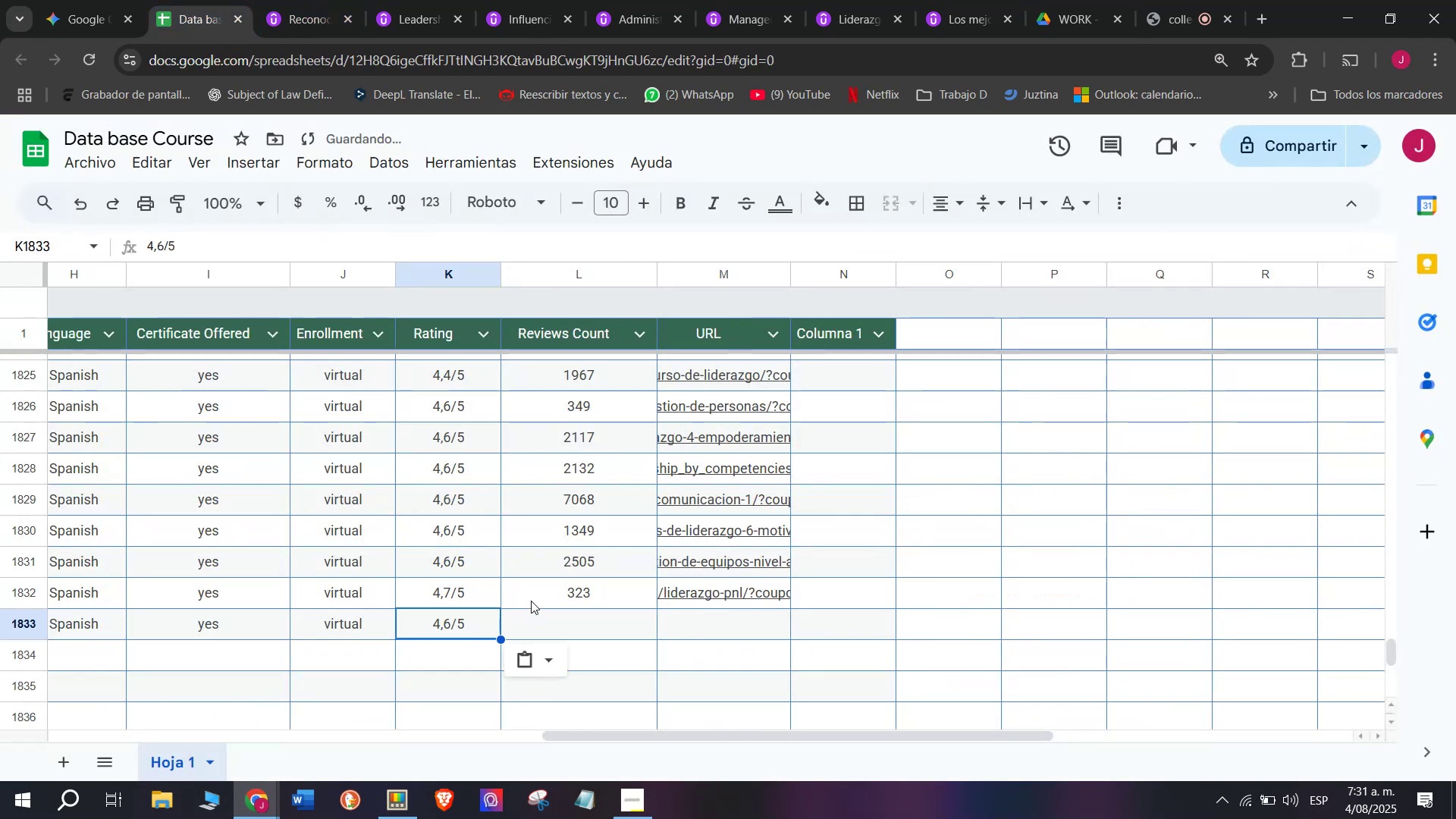 
key(Control+ControlLeft)
 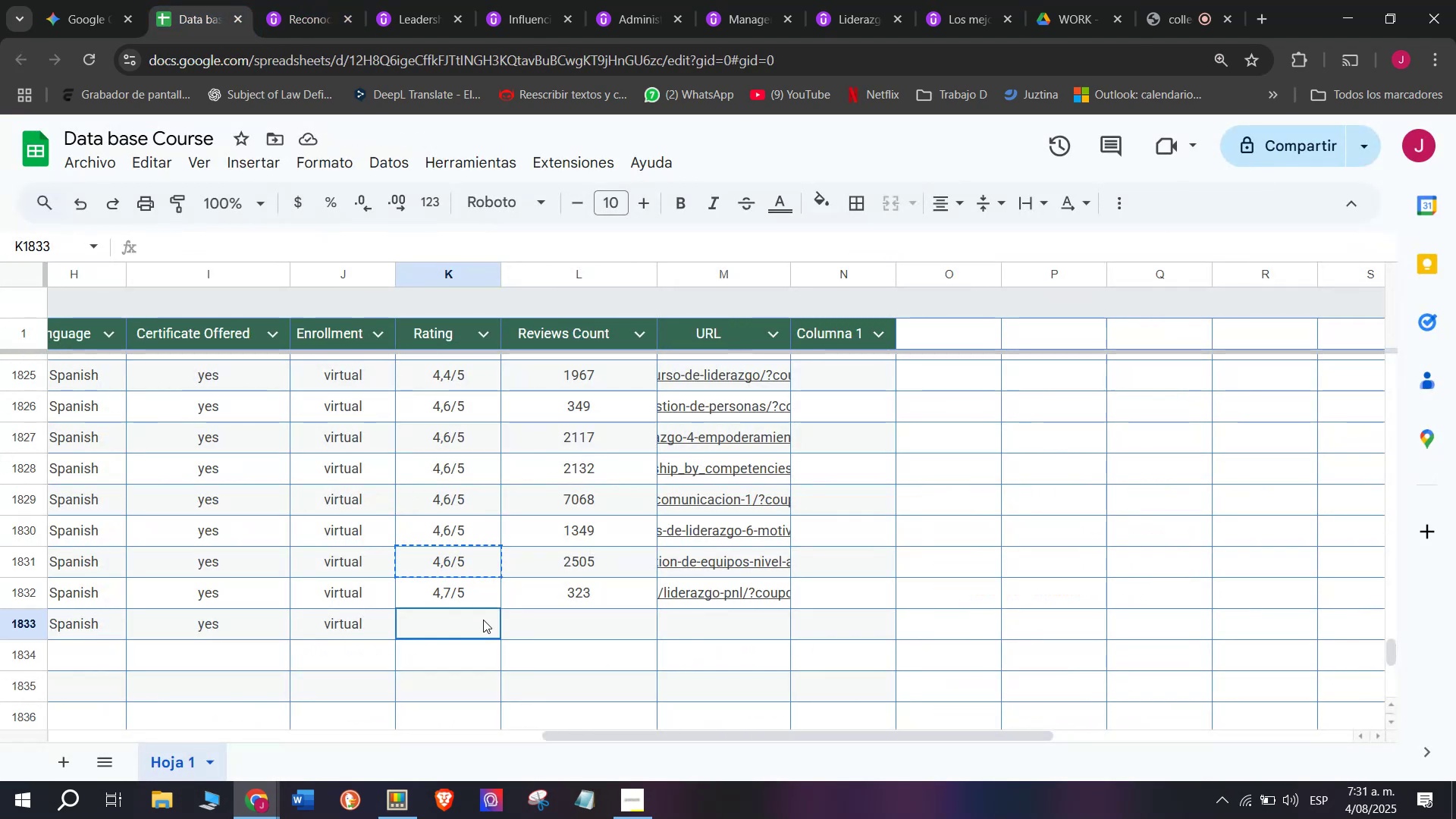 
key(Control+V)
 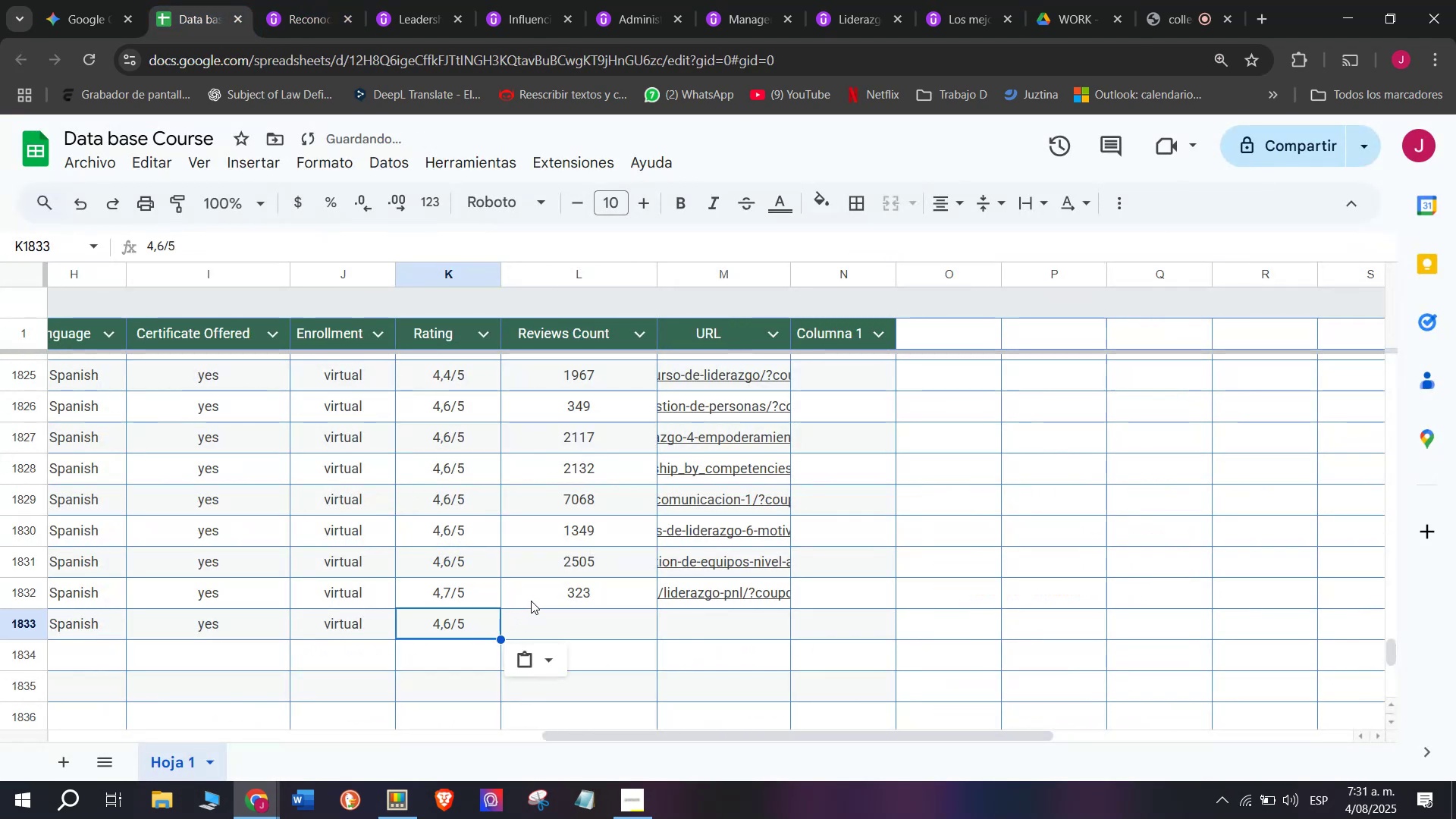 
left_click([547, 615])
 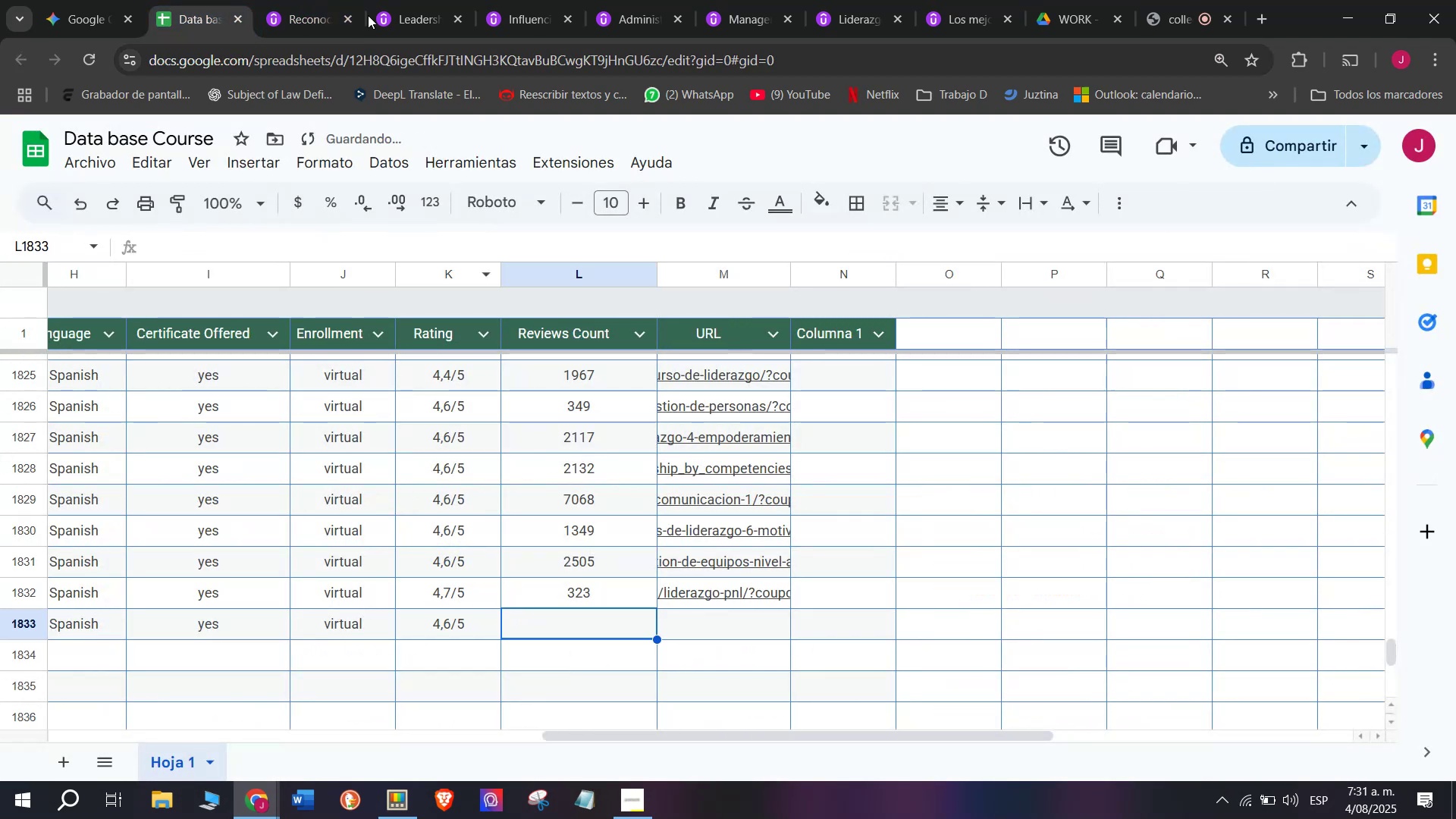 
left_click([304, 0])
 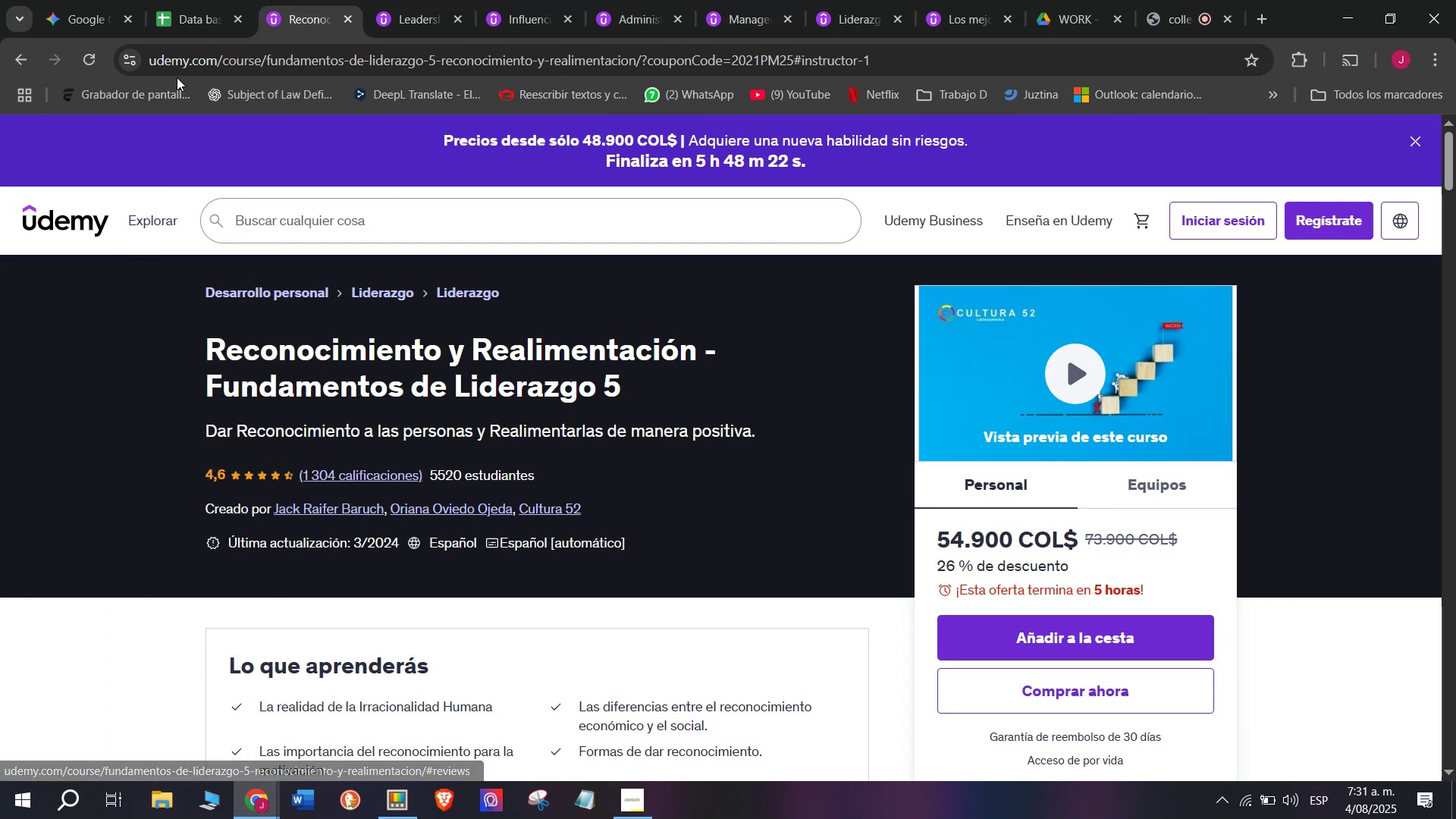 
left_click([196, 0])
 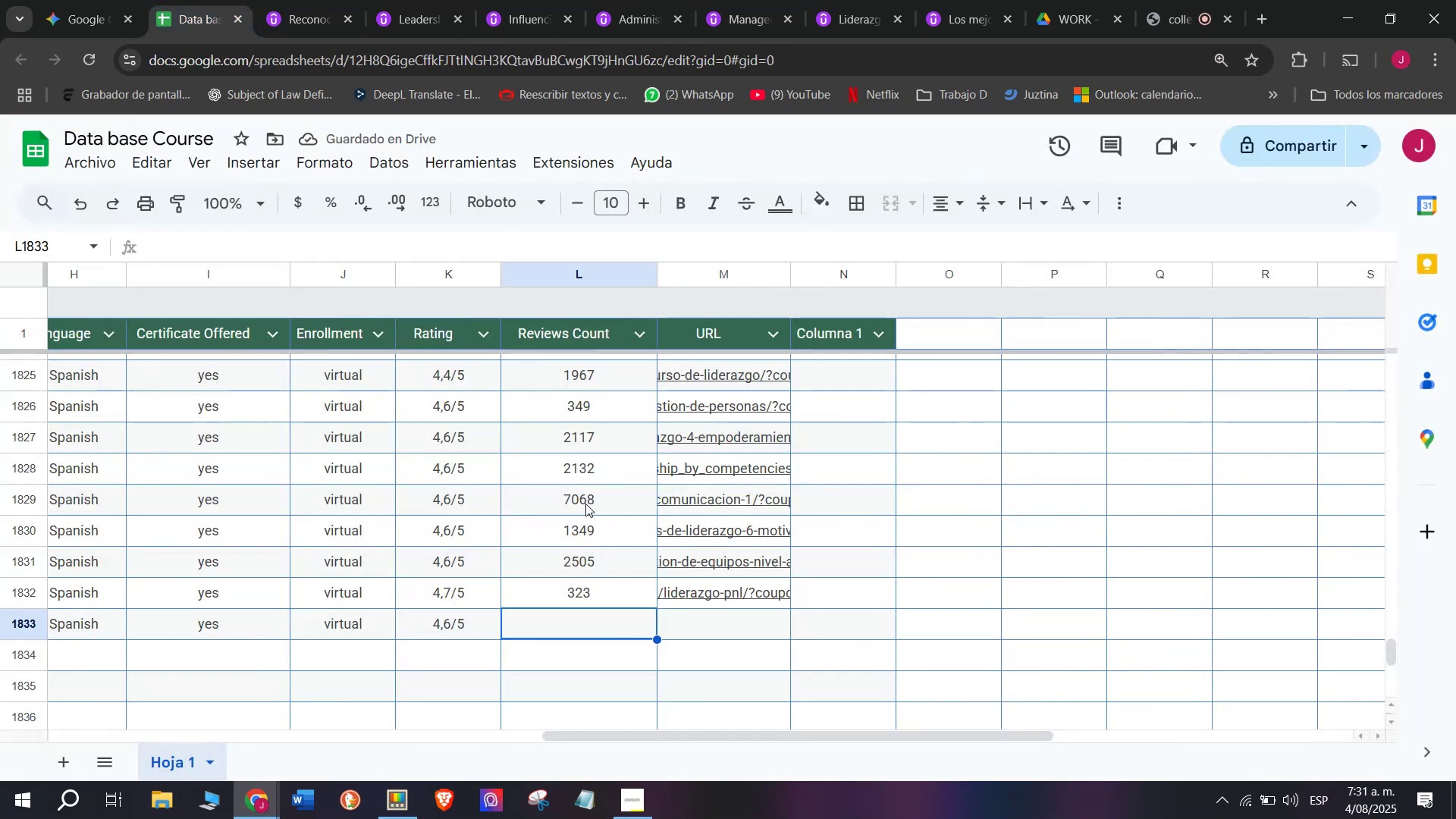 
type(1304)
 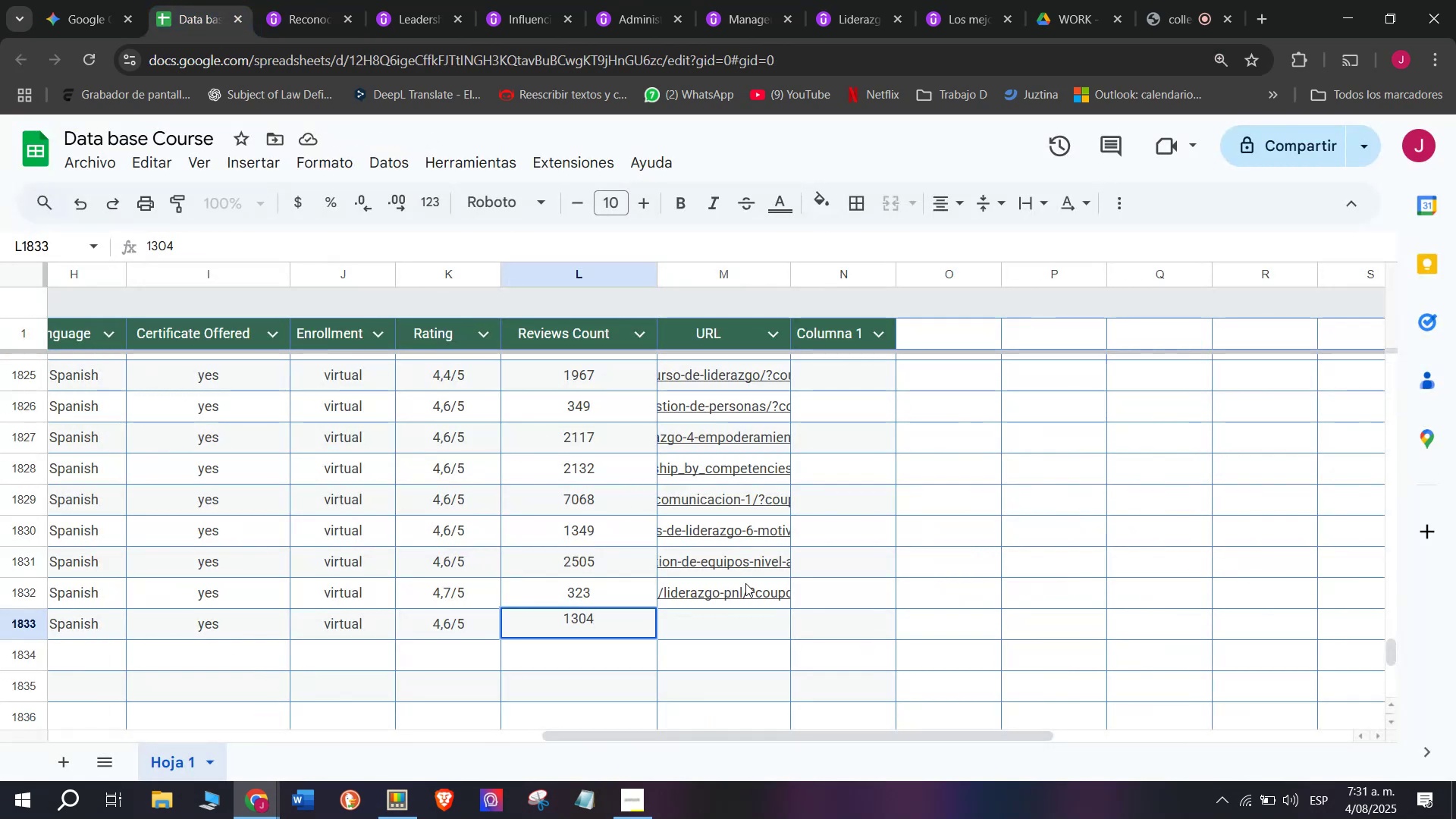 
left_click([733, 629])
 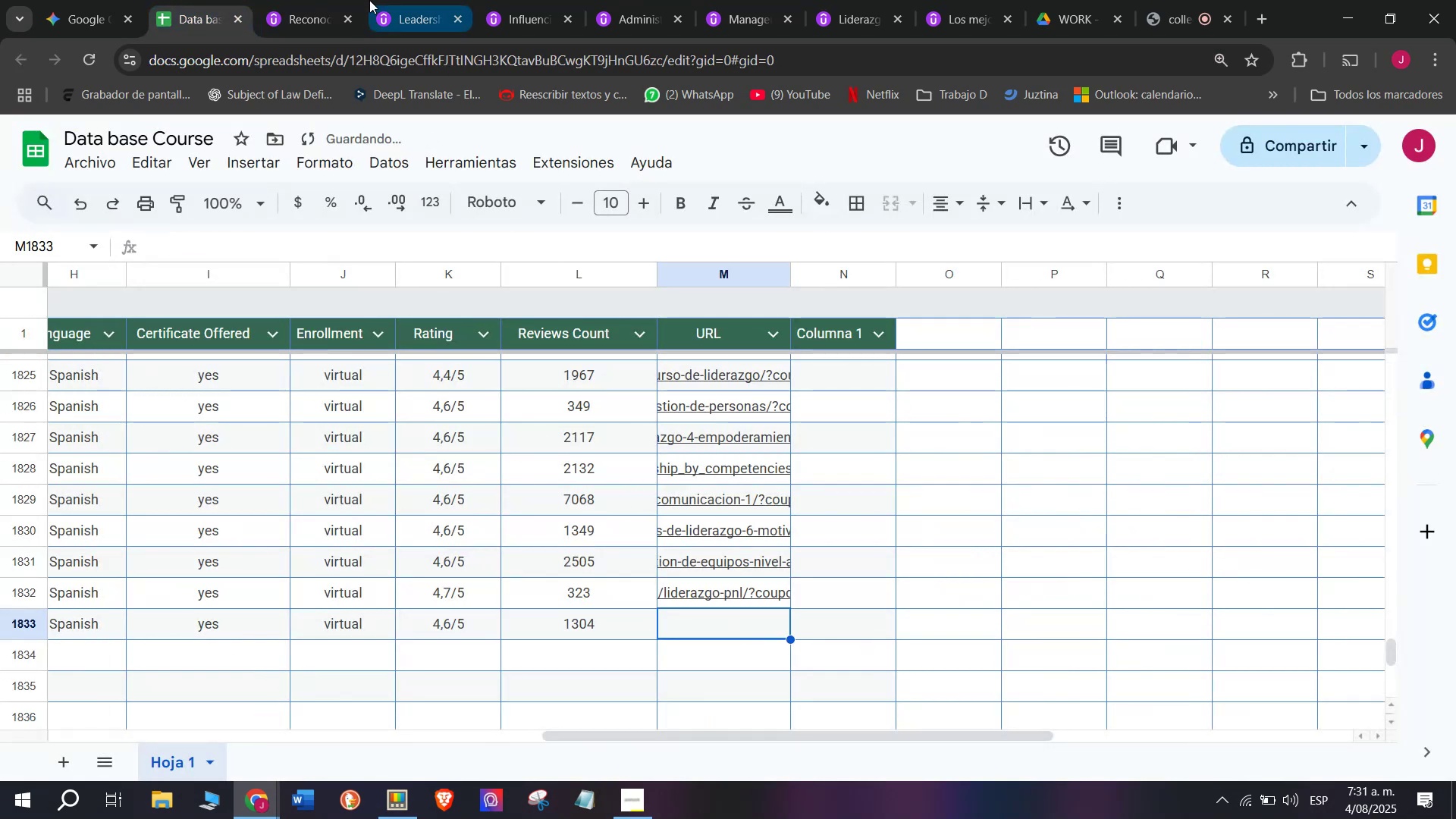 
left_click([337, 0])
 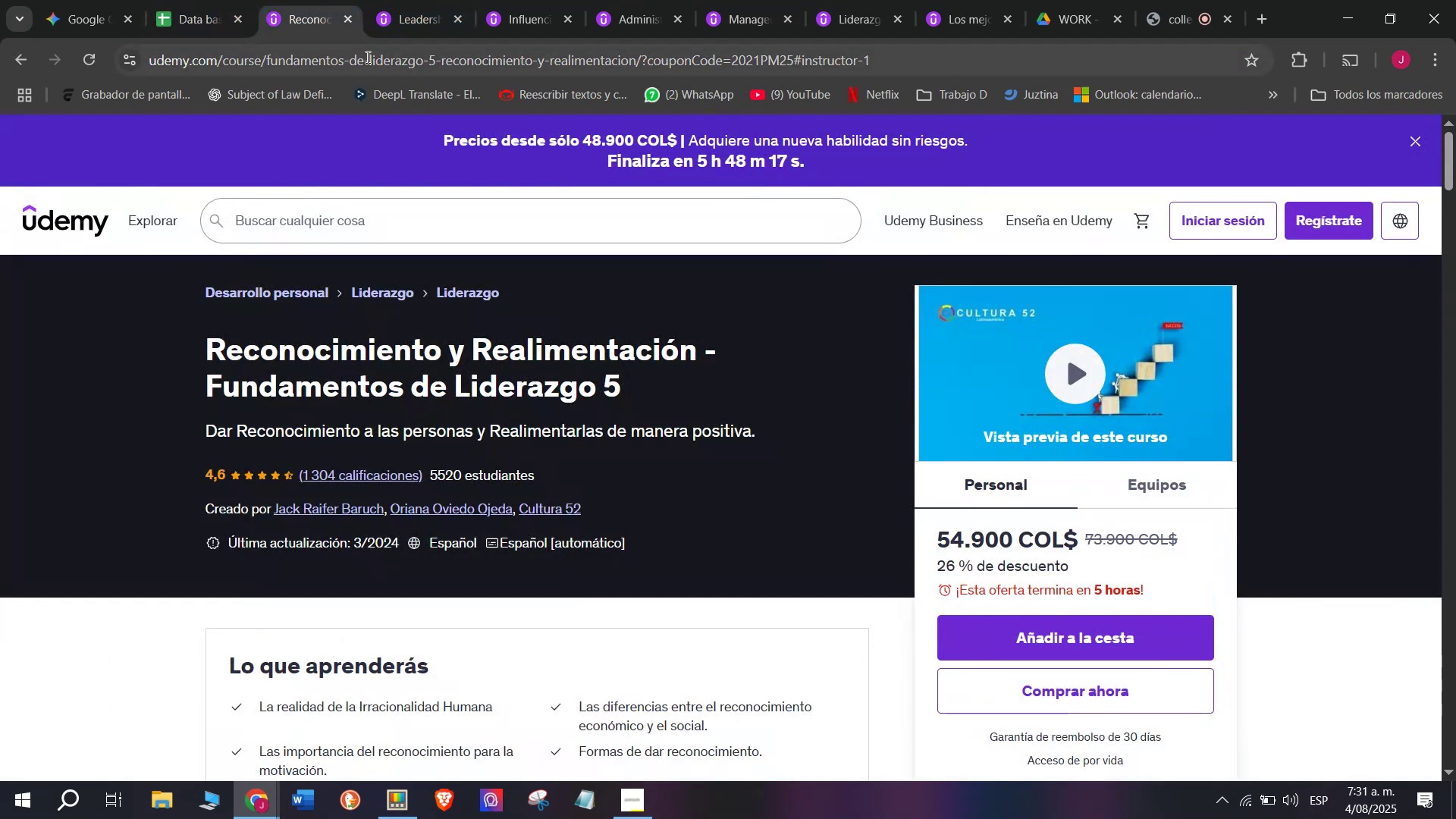 
double_click([366, 56])
 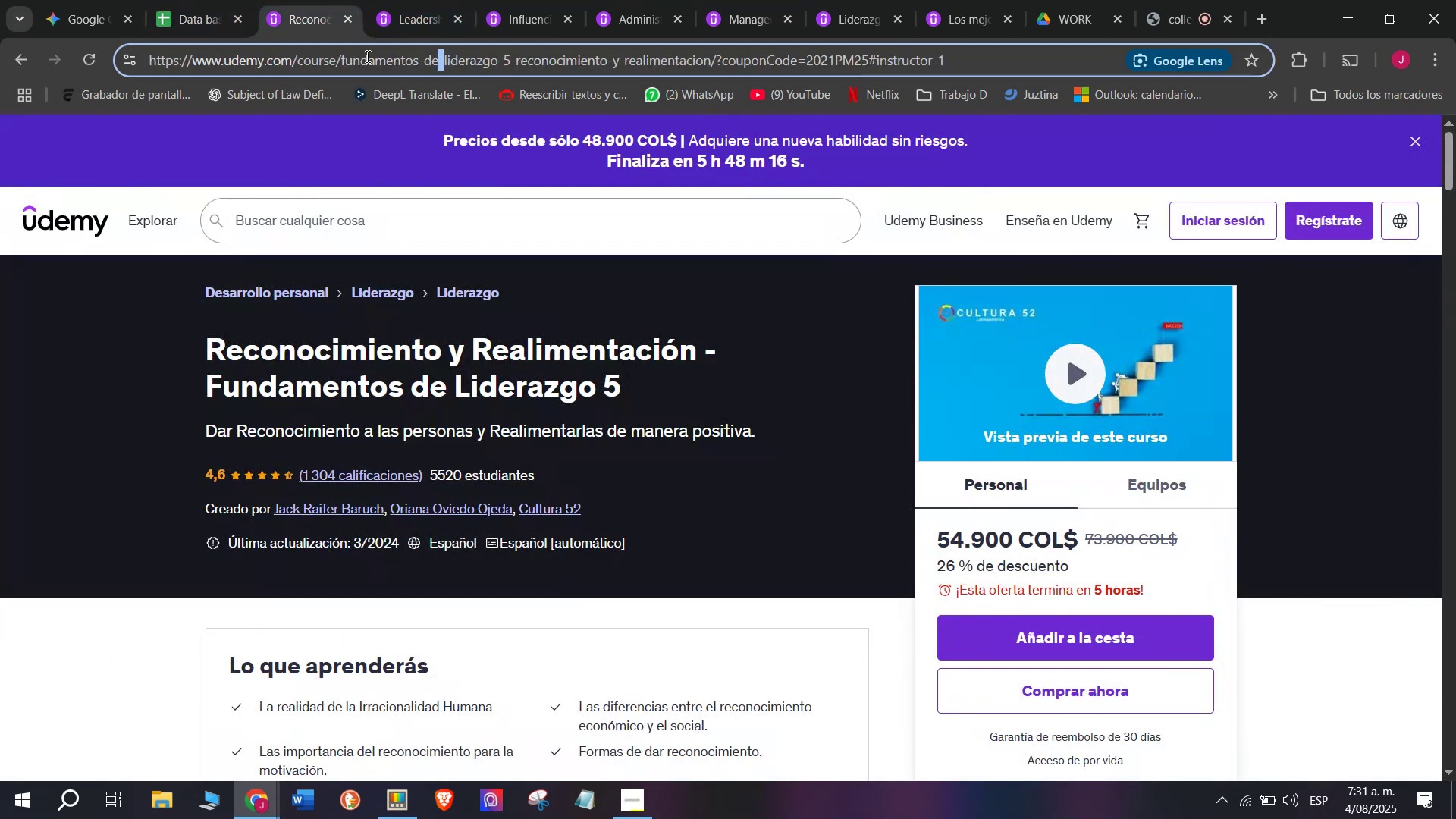 
triple_click([366, 56])
 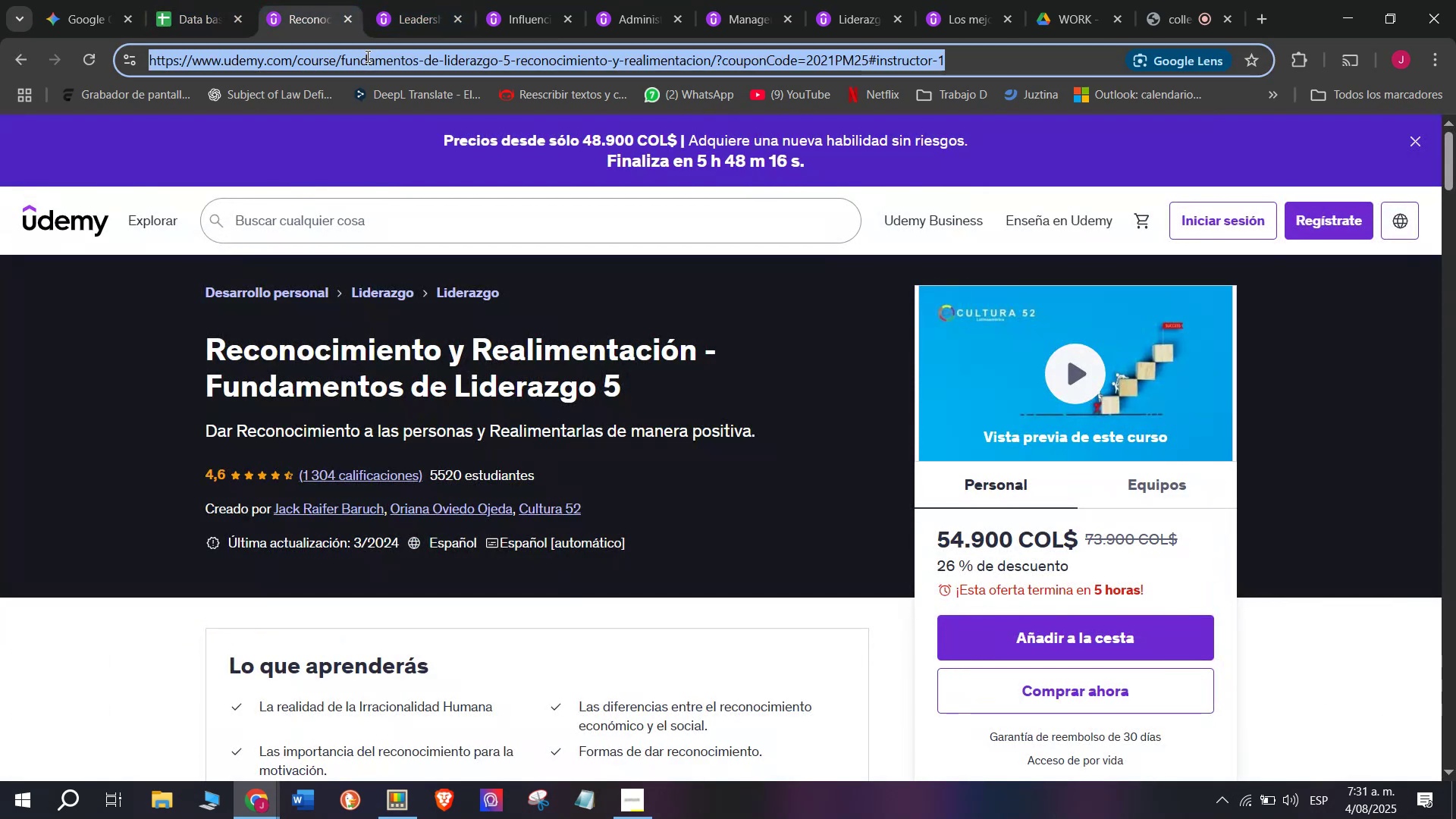 
key(Control+ControlLeft)
 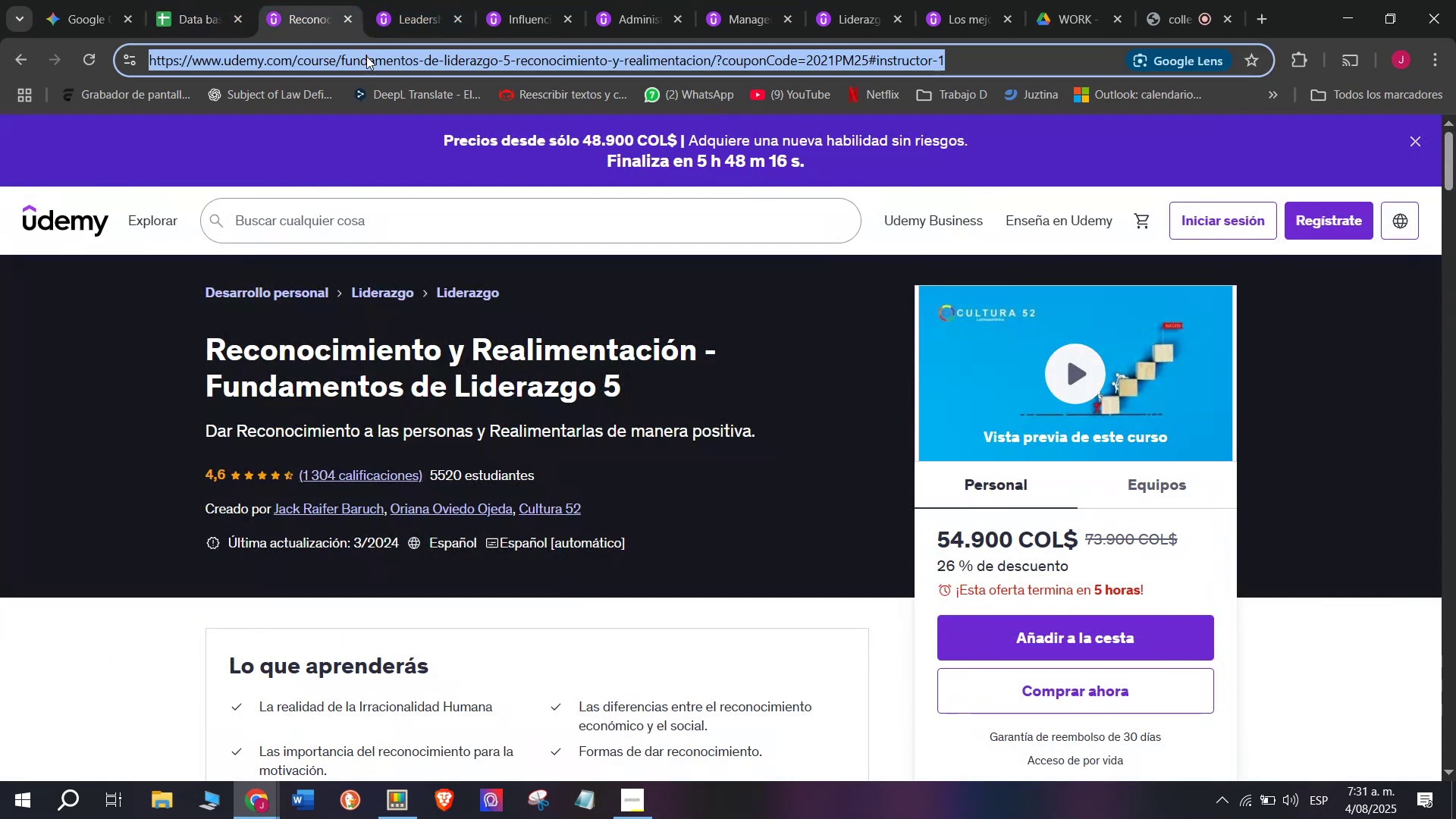 
key(Break)
 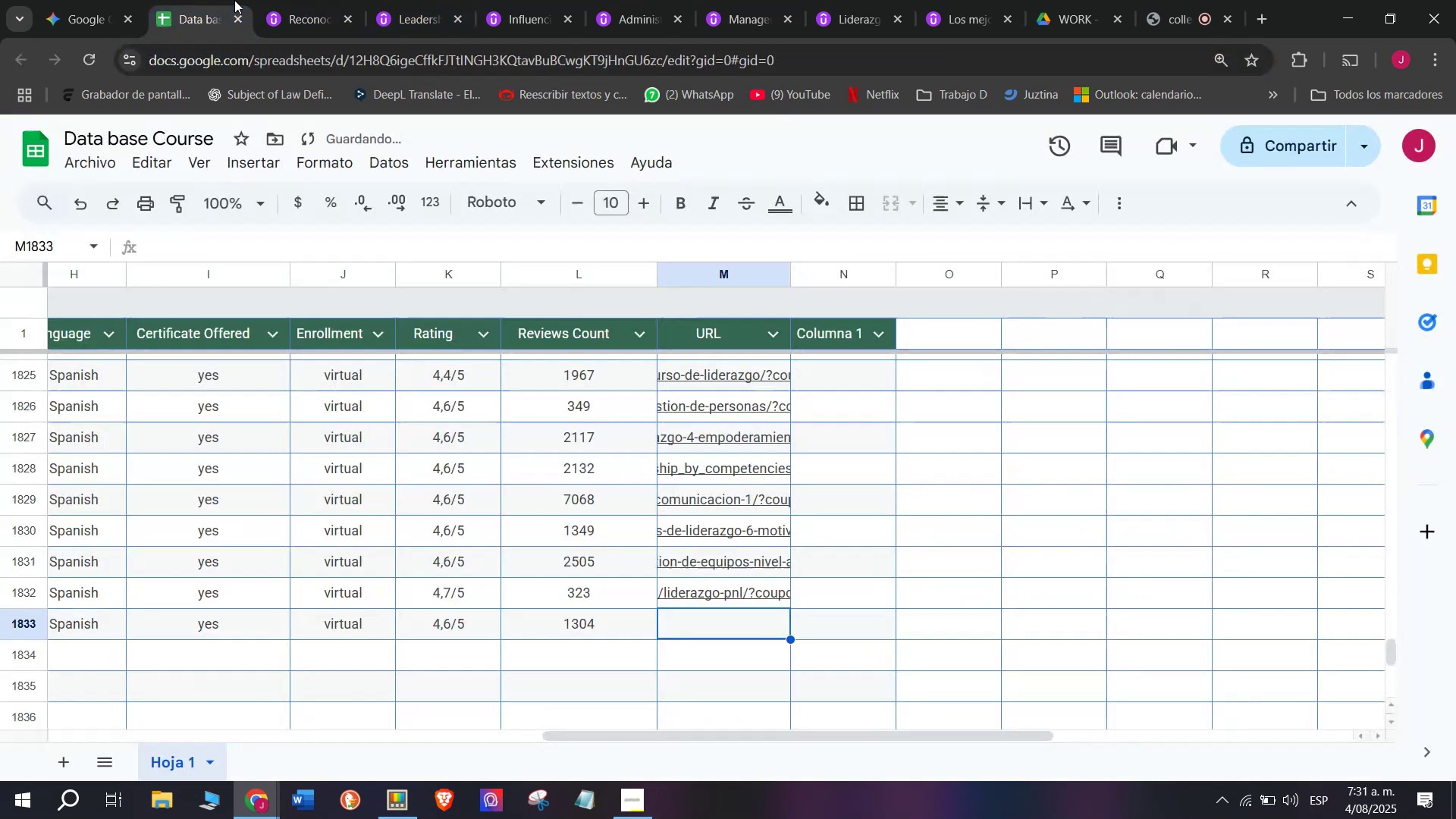 
key(Control+C)
 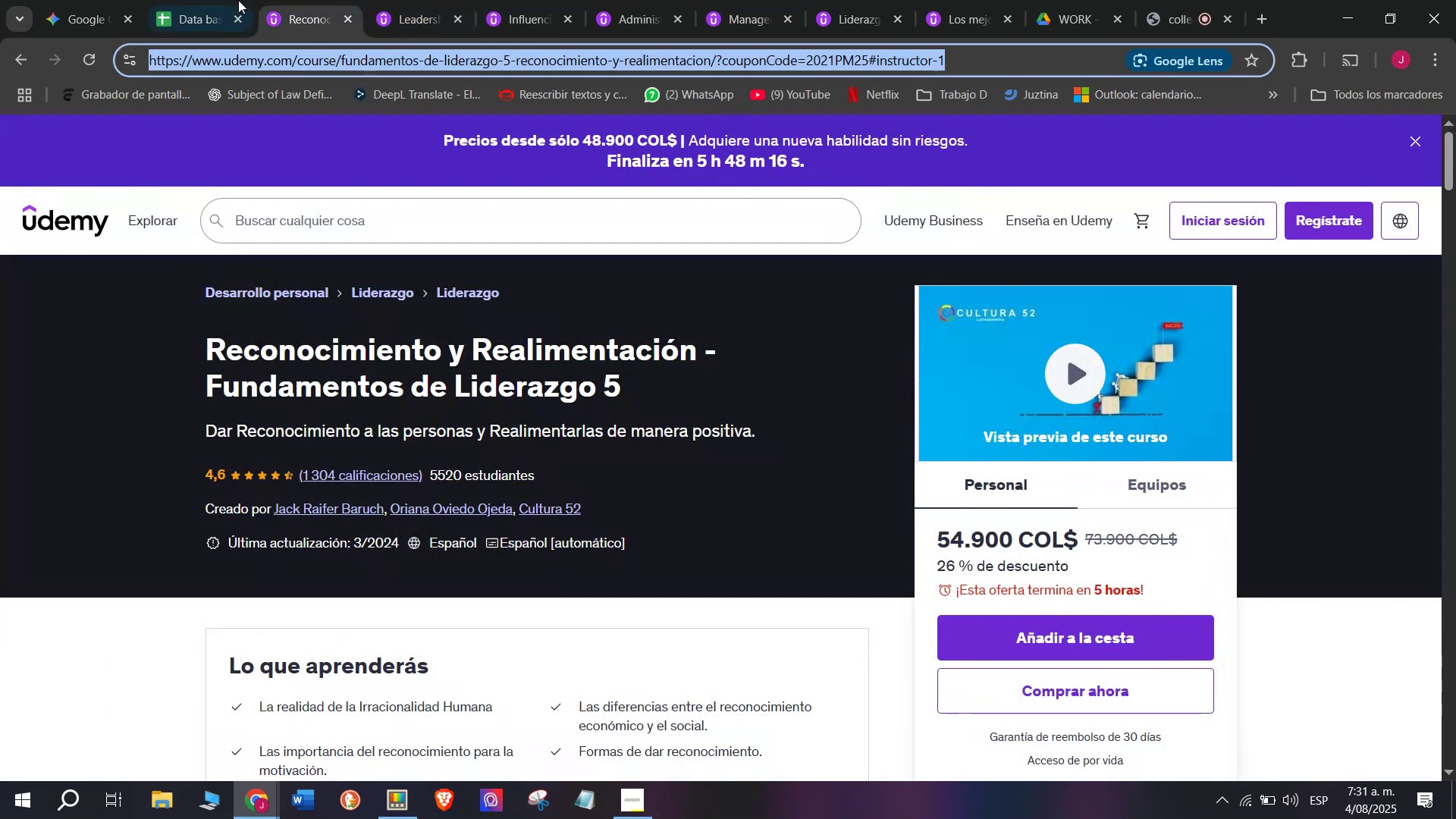 
left_click([234, 0])
 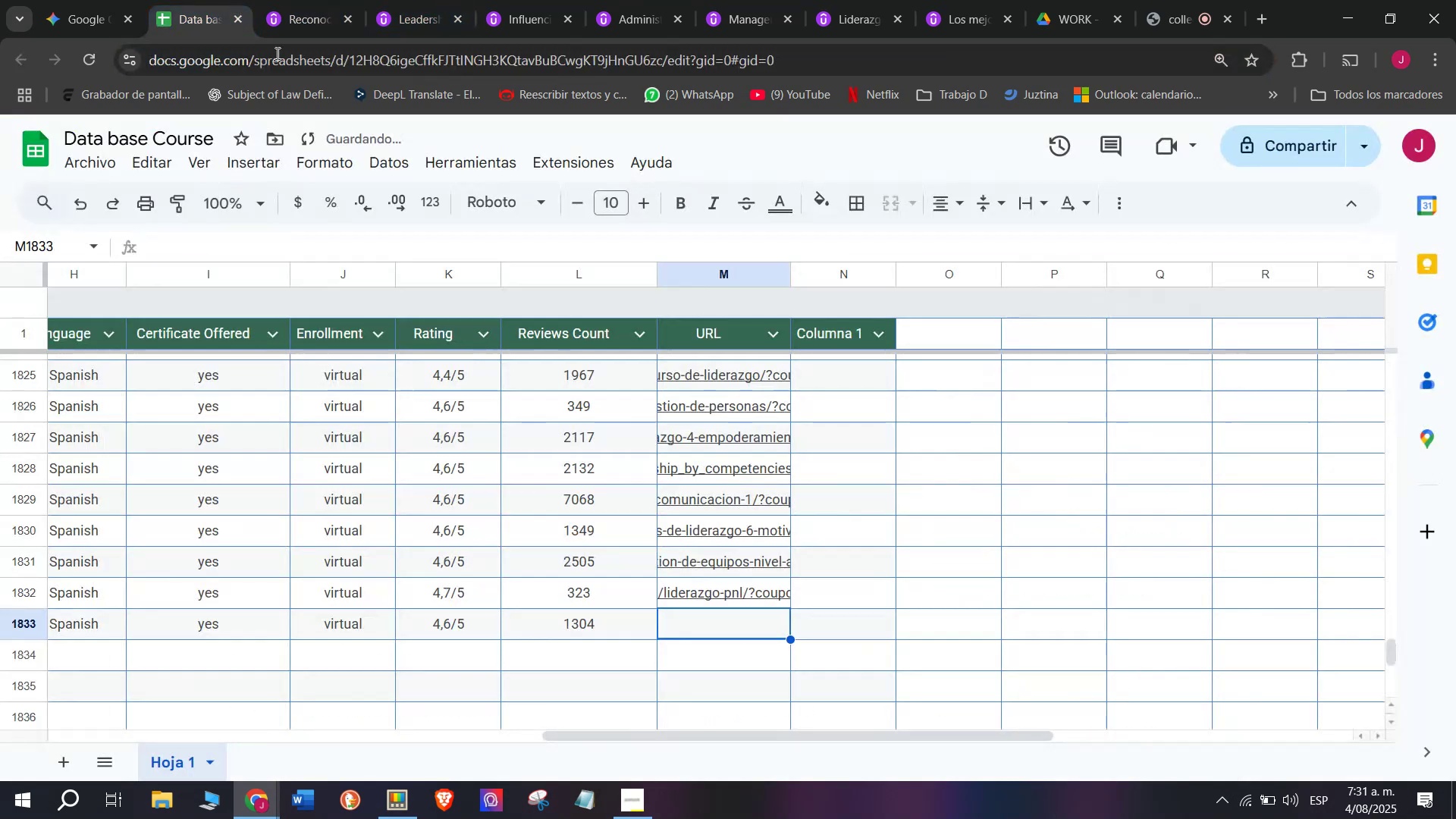 
key(Z)
 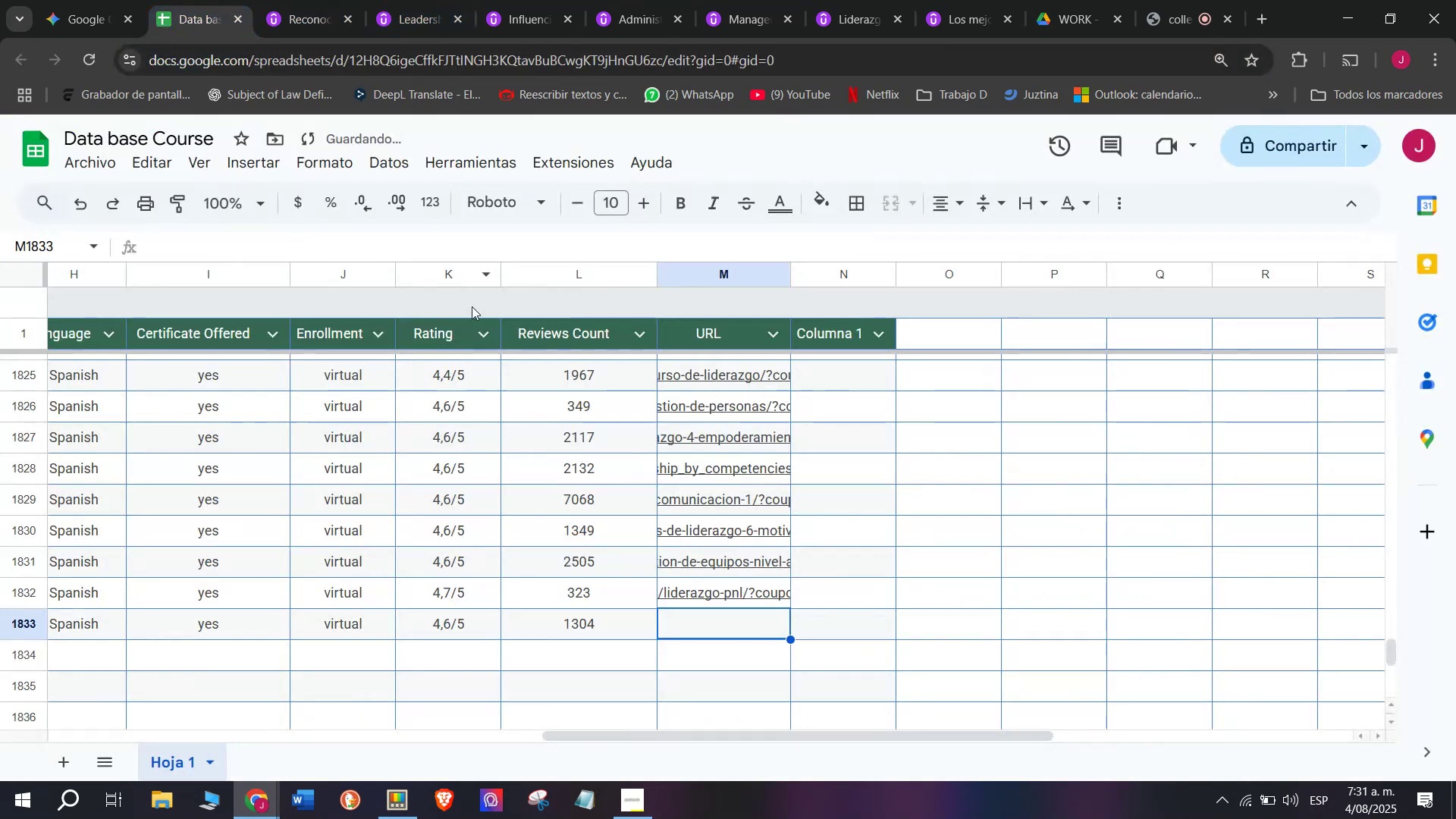 
key(Control+ControlLeft)
 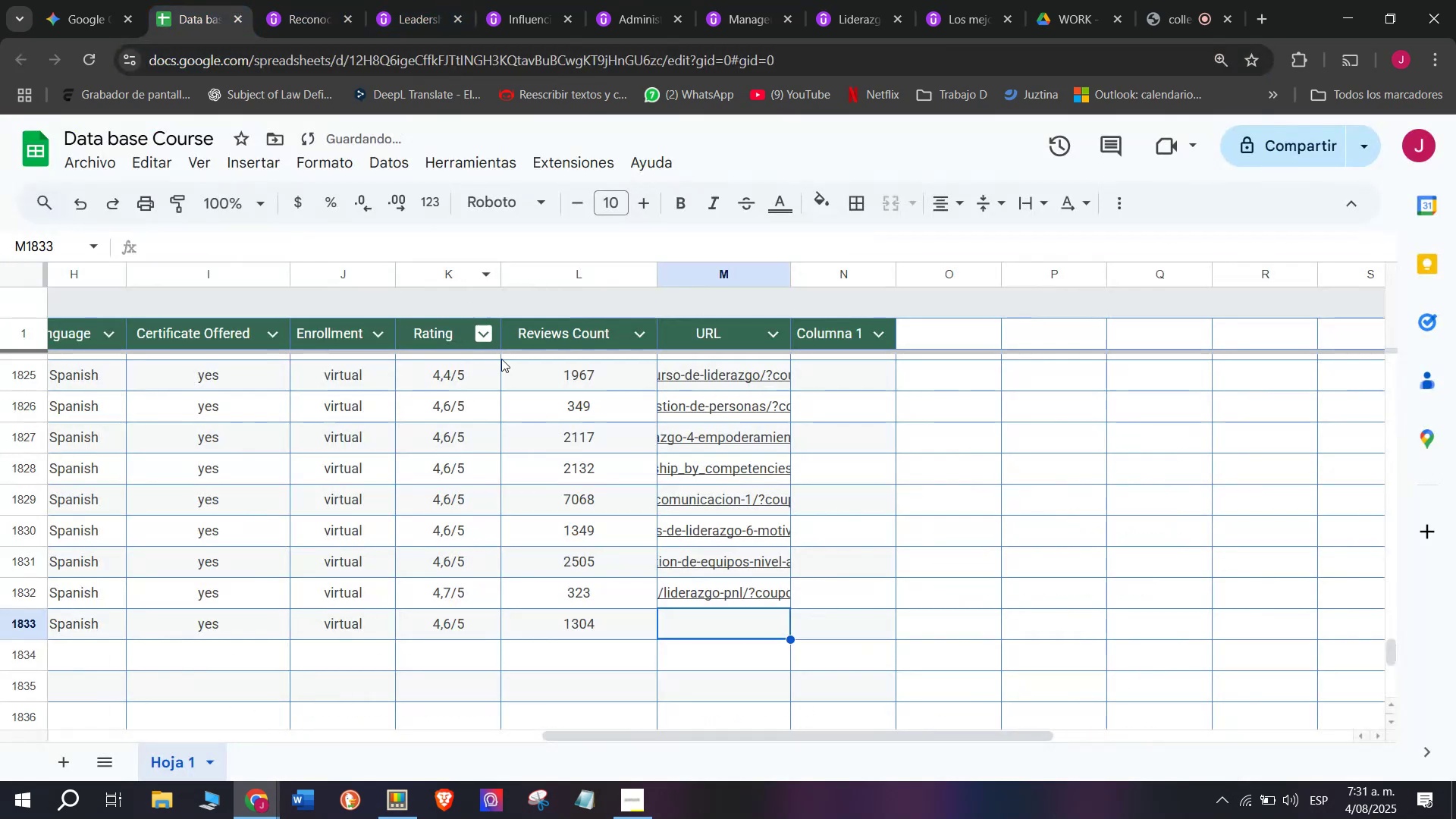 
key(Control+V)
 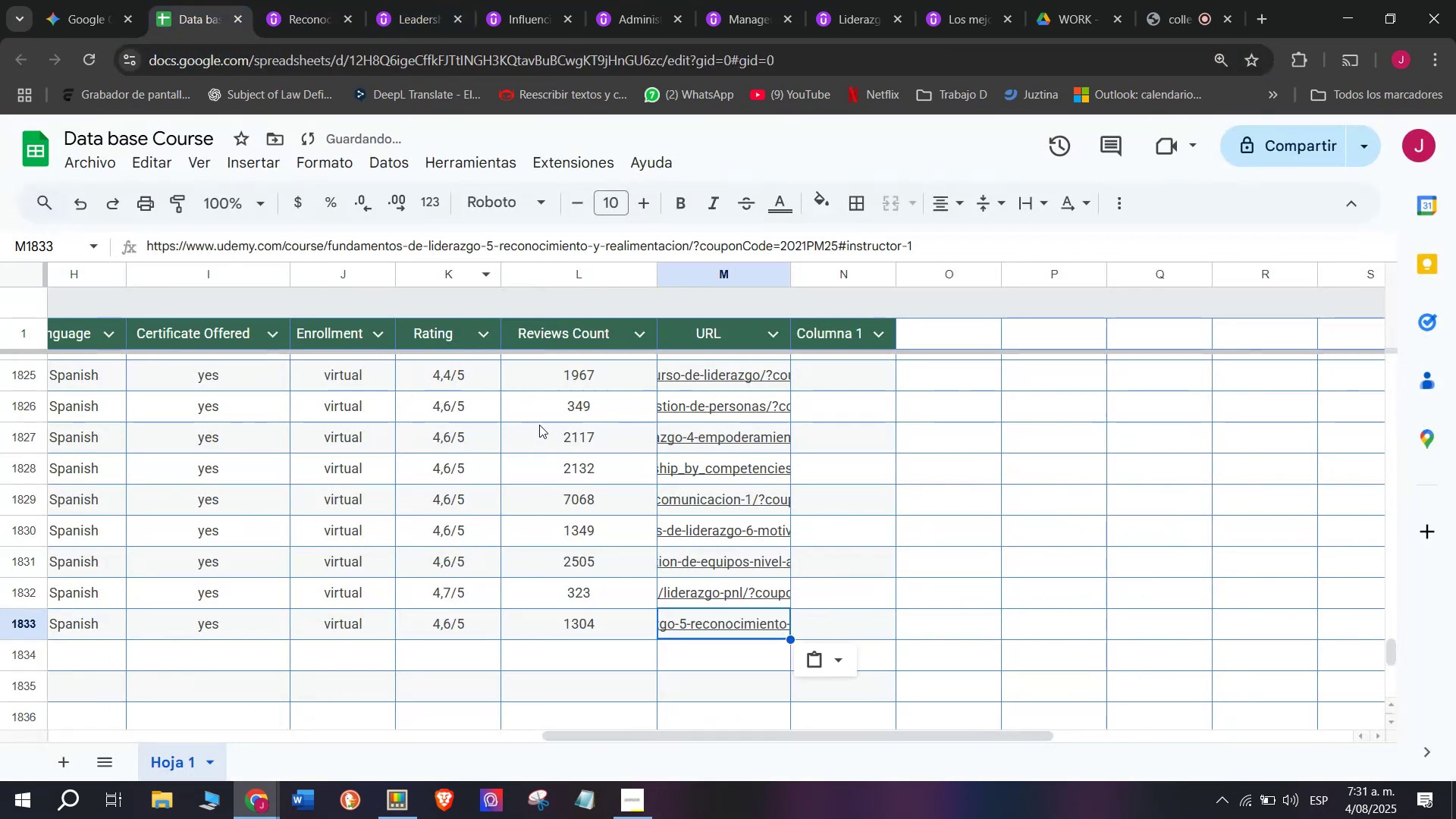 
scroll: coordinate [253, 570], scroll_direction: up, amount: 3.0
 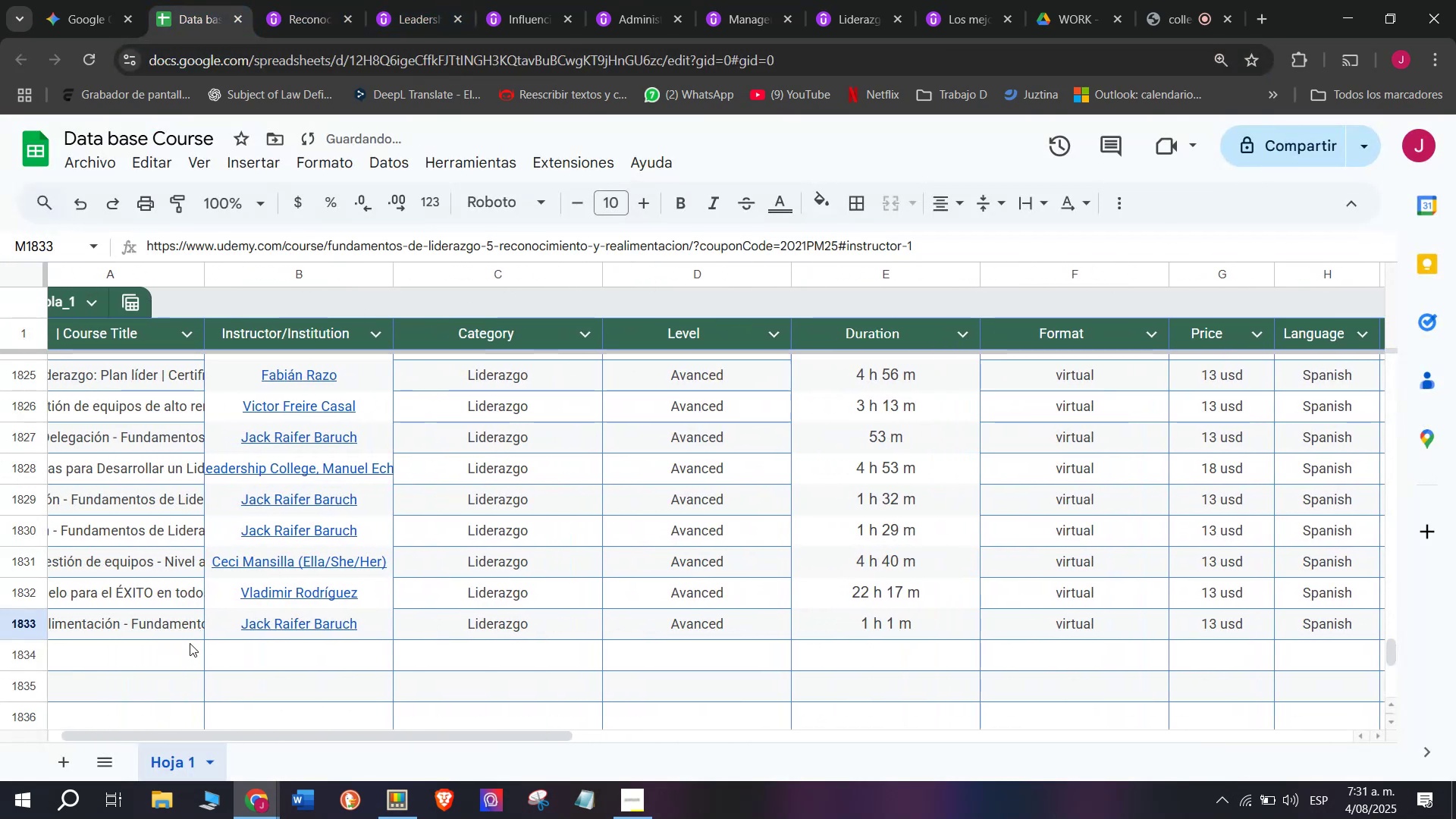 
left_click([187, 656])
 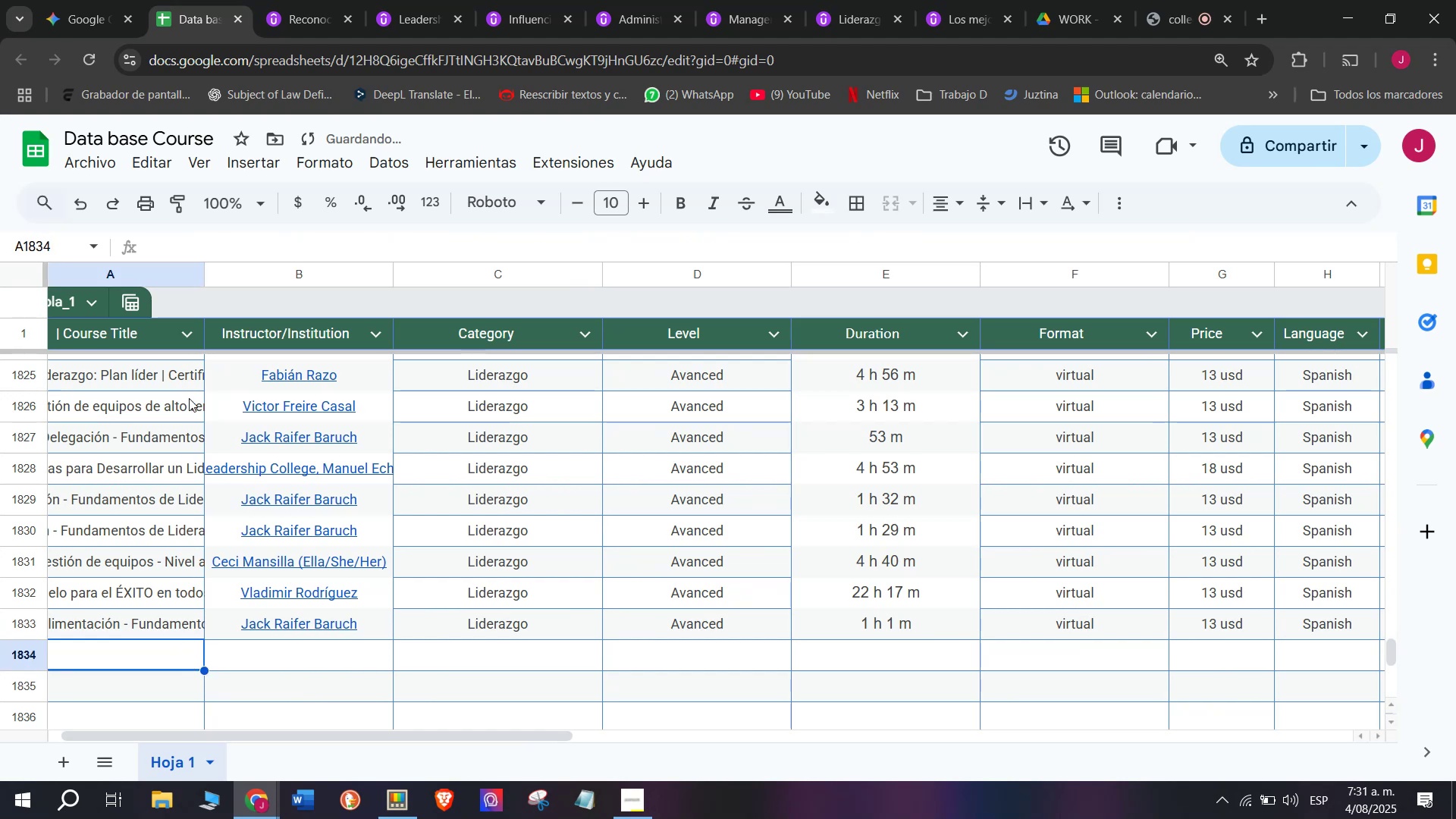 
scroll: coordinate [189, 398], scroll_direction: down, amount: 1.0
 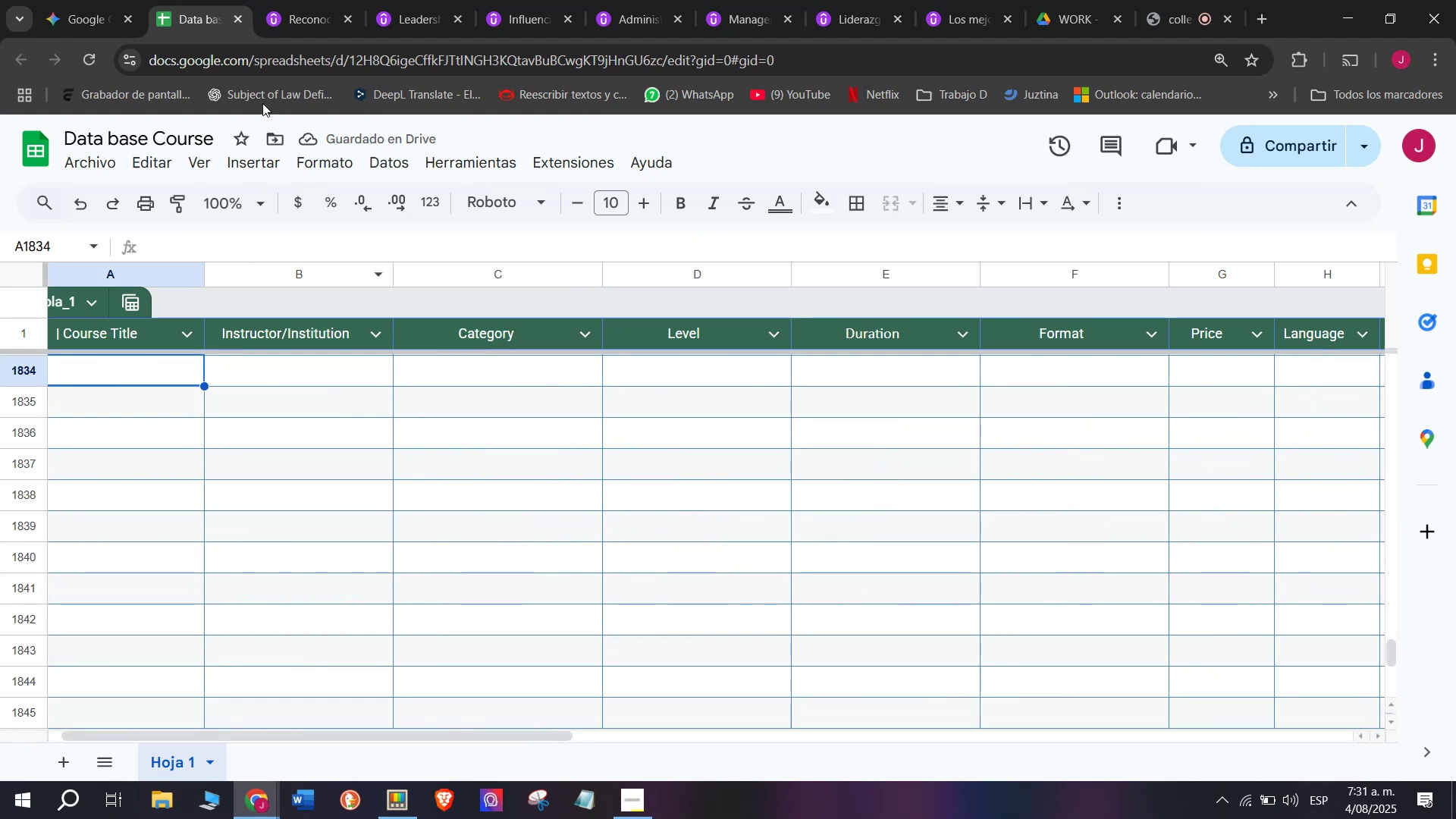 
left_click([288, 5])
 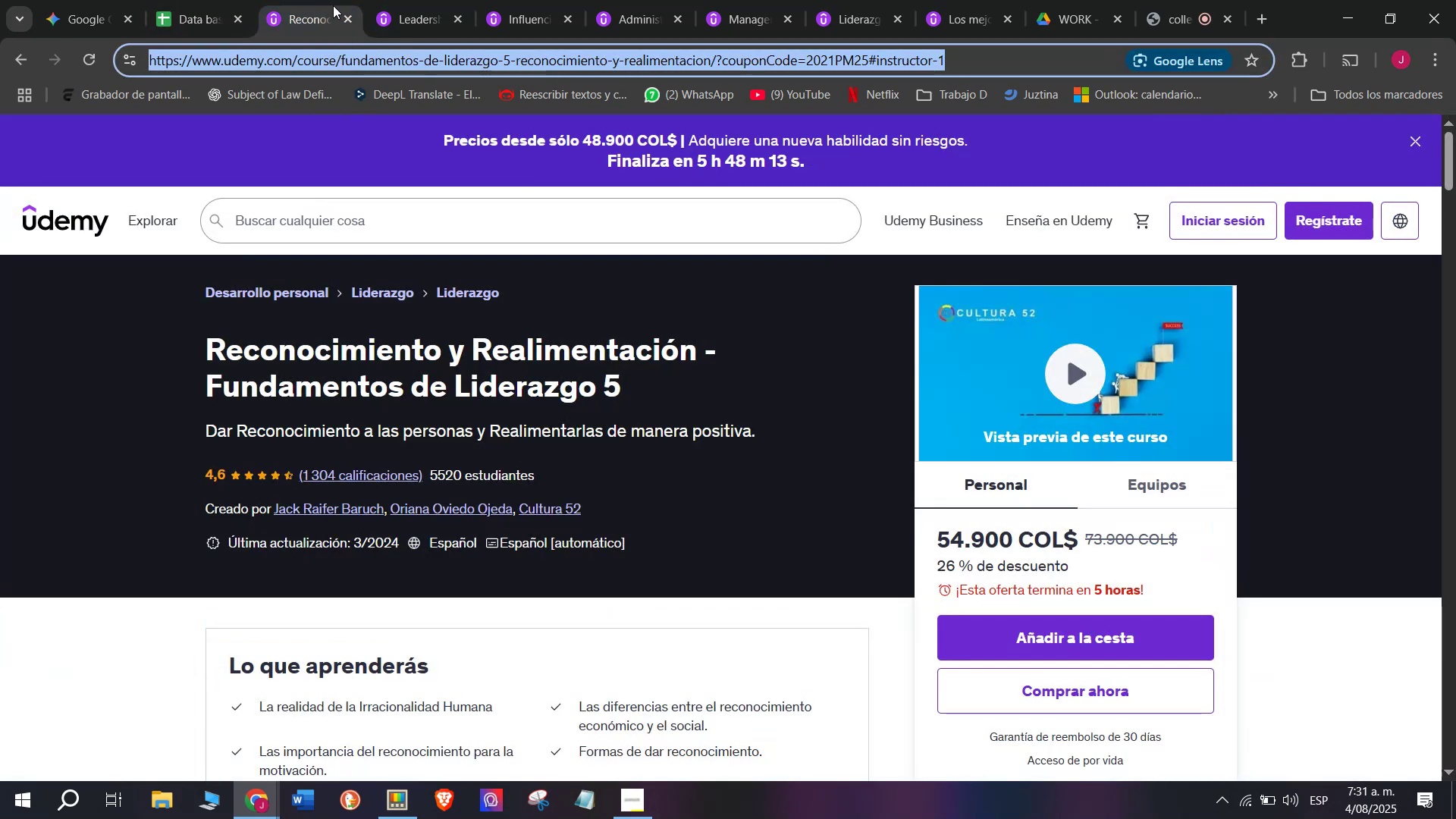 
left_click([348, 18])
 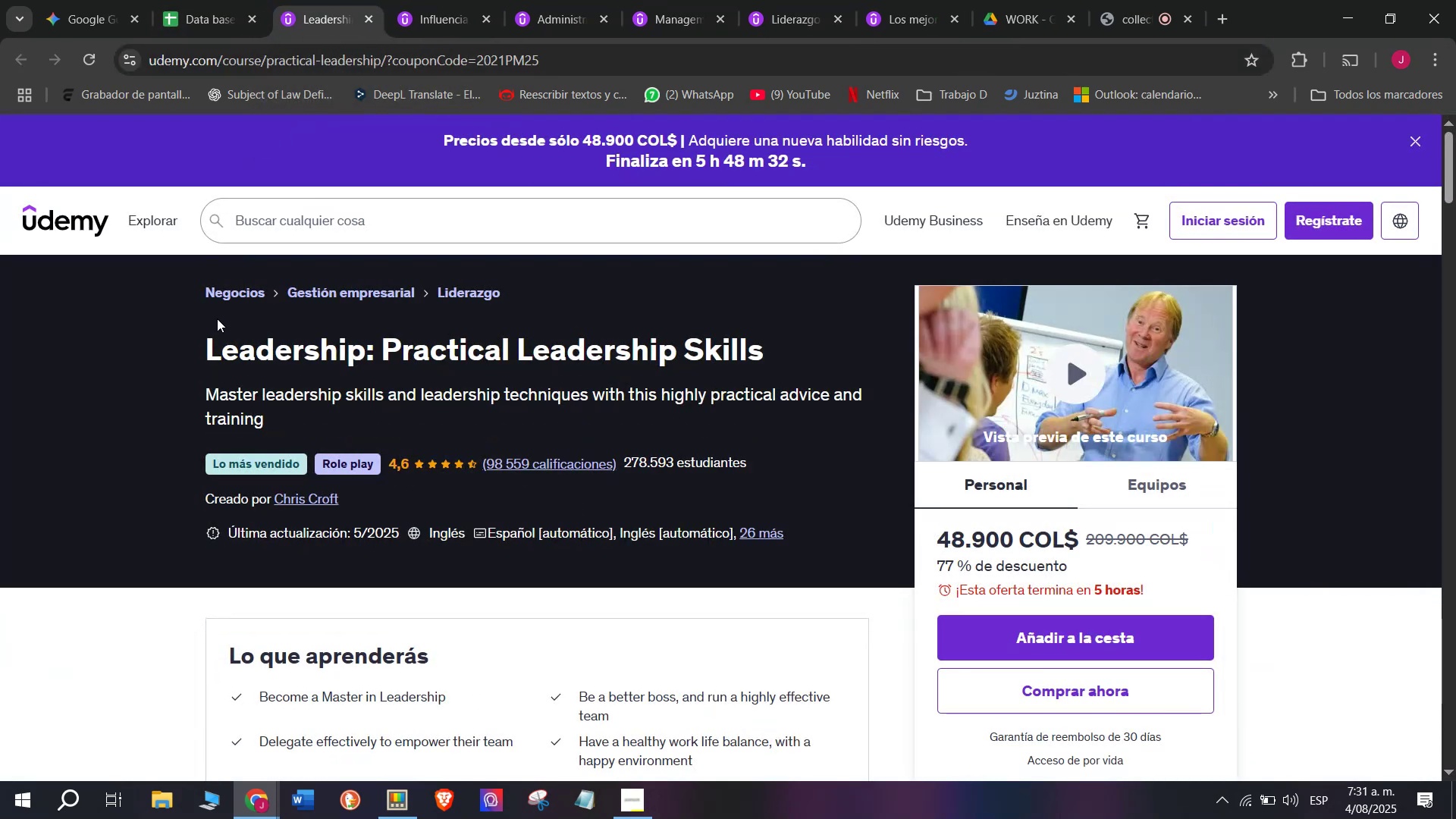 
left_click_drag(start_coordinate=[175, 349], to_coordinate=[833, 329])
 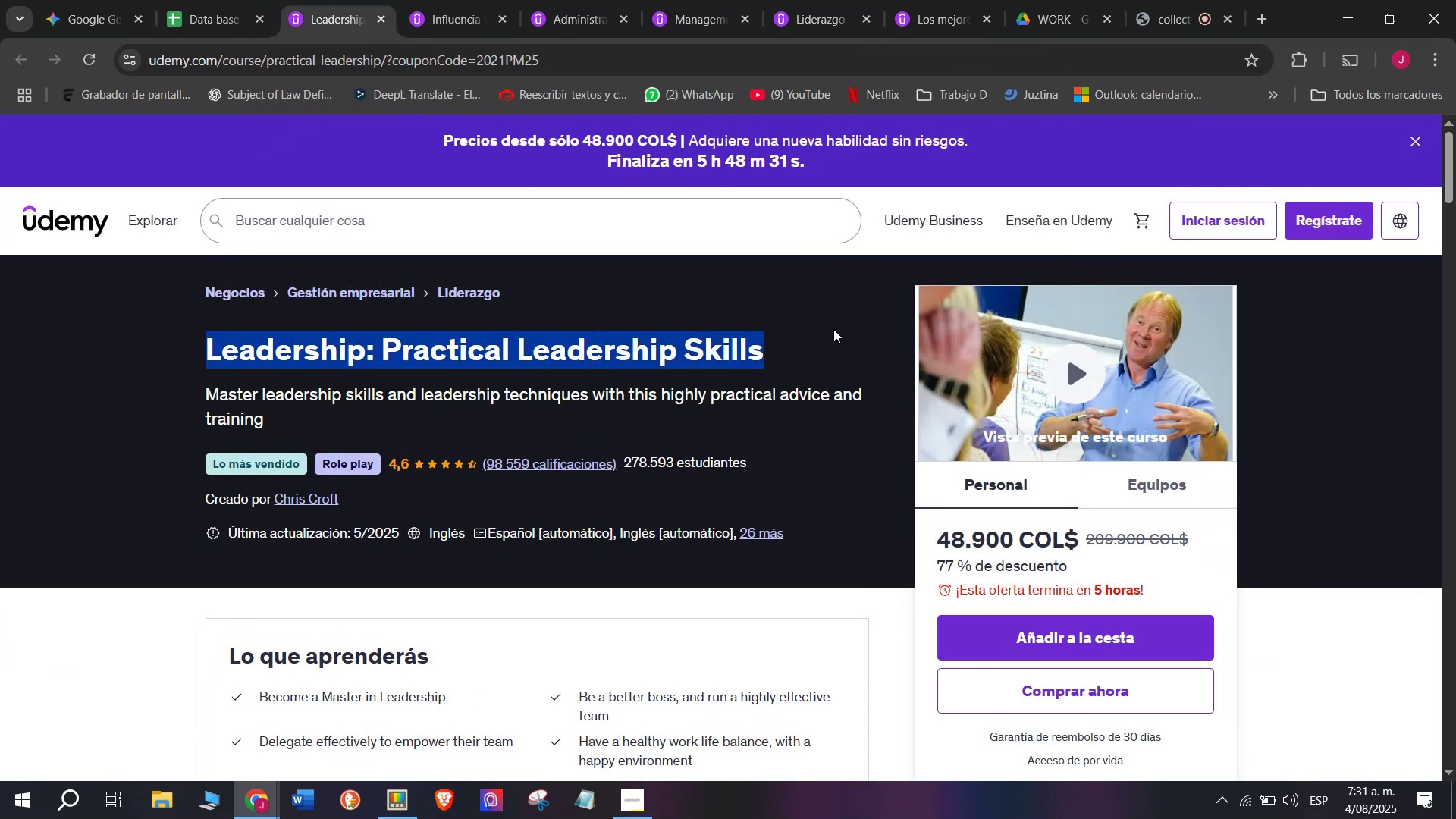 
key(Break)
 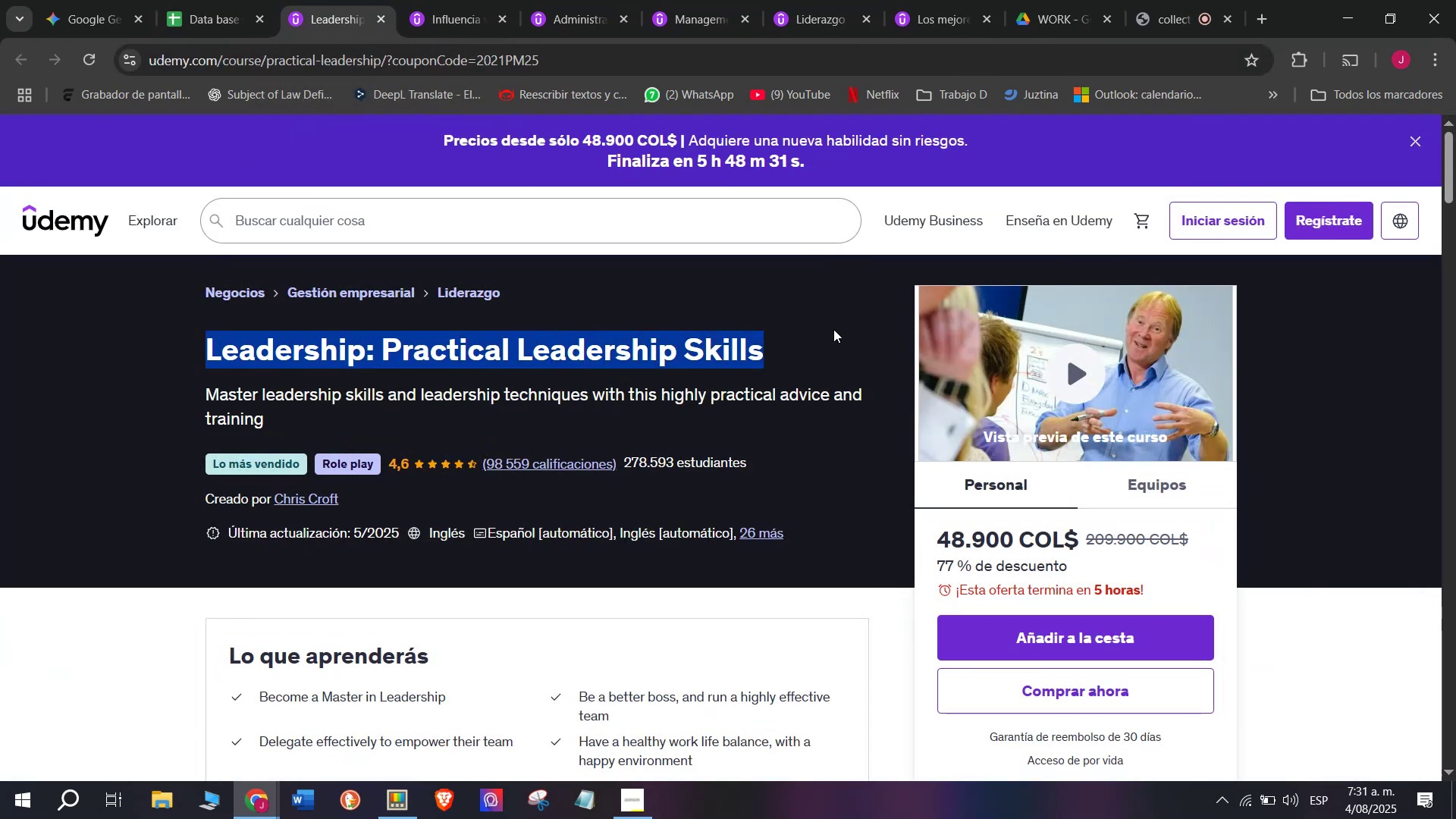 
key(Control+ControlLeft)
 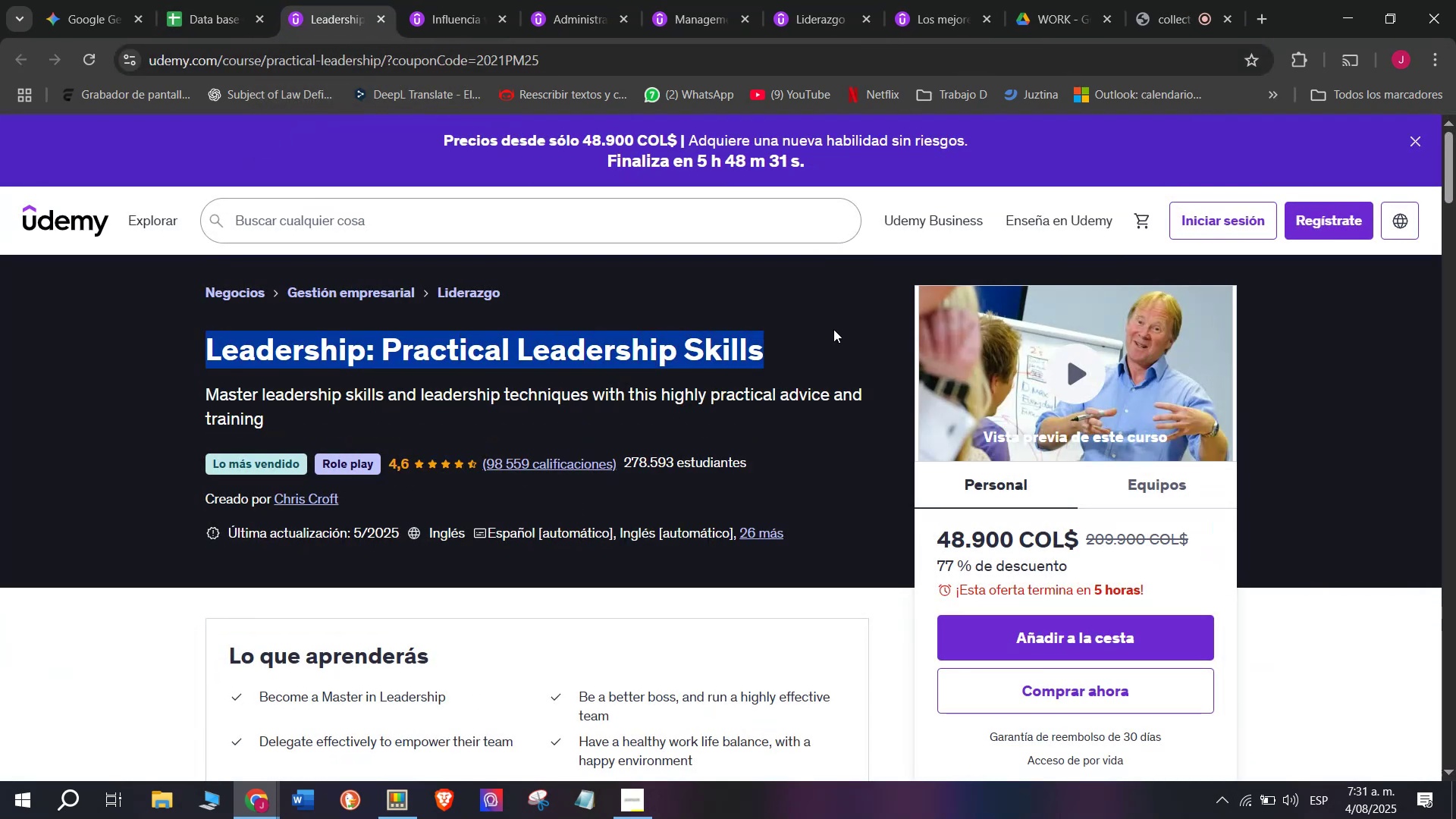 
key(Control+C)
 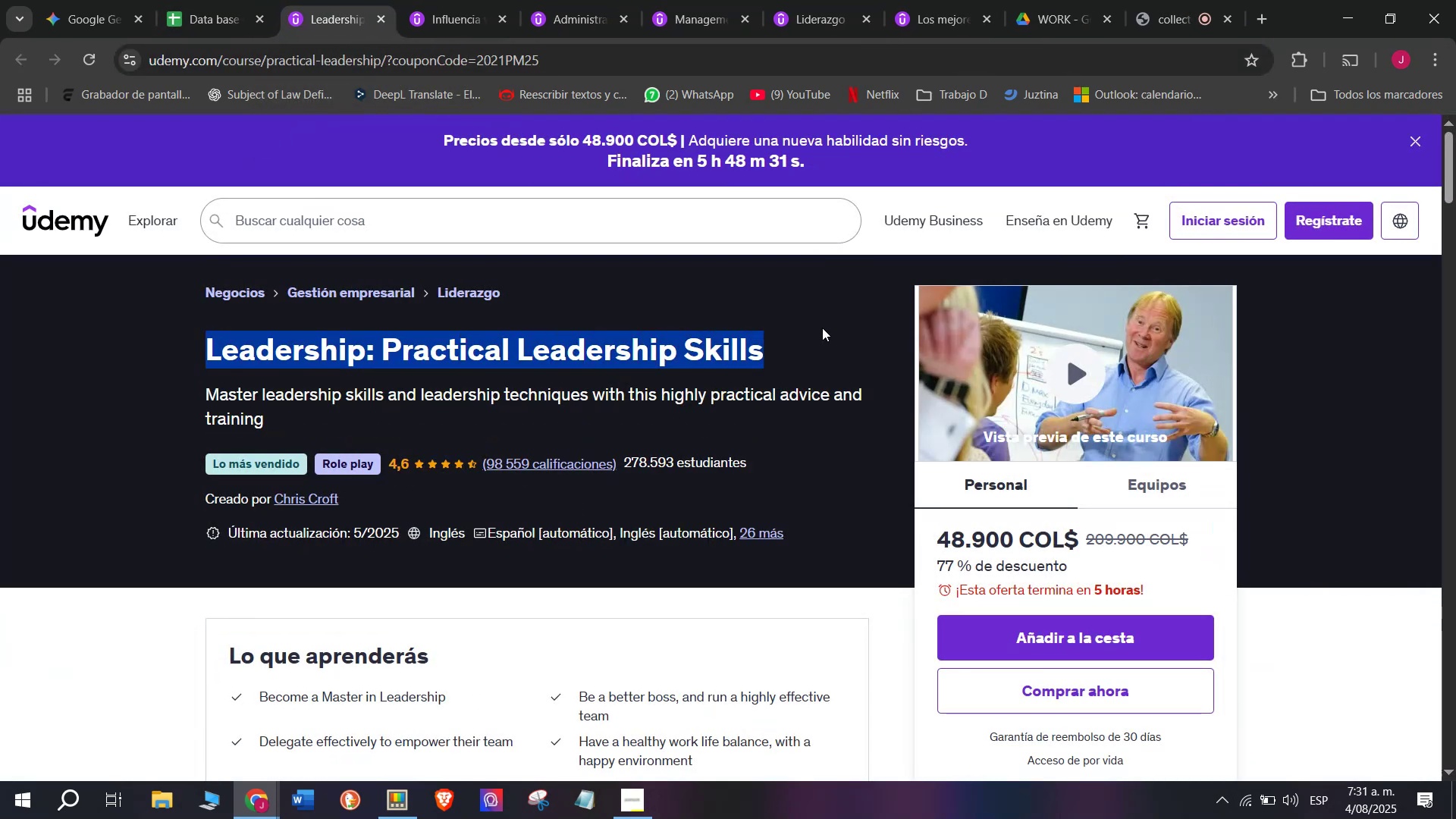 
key(Break)
 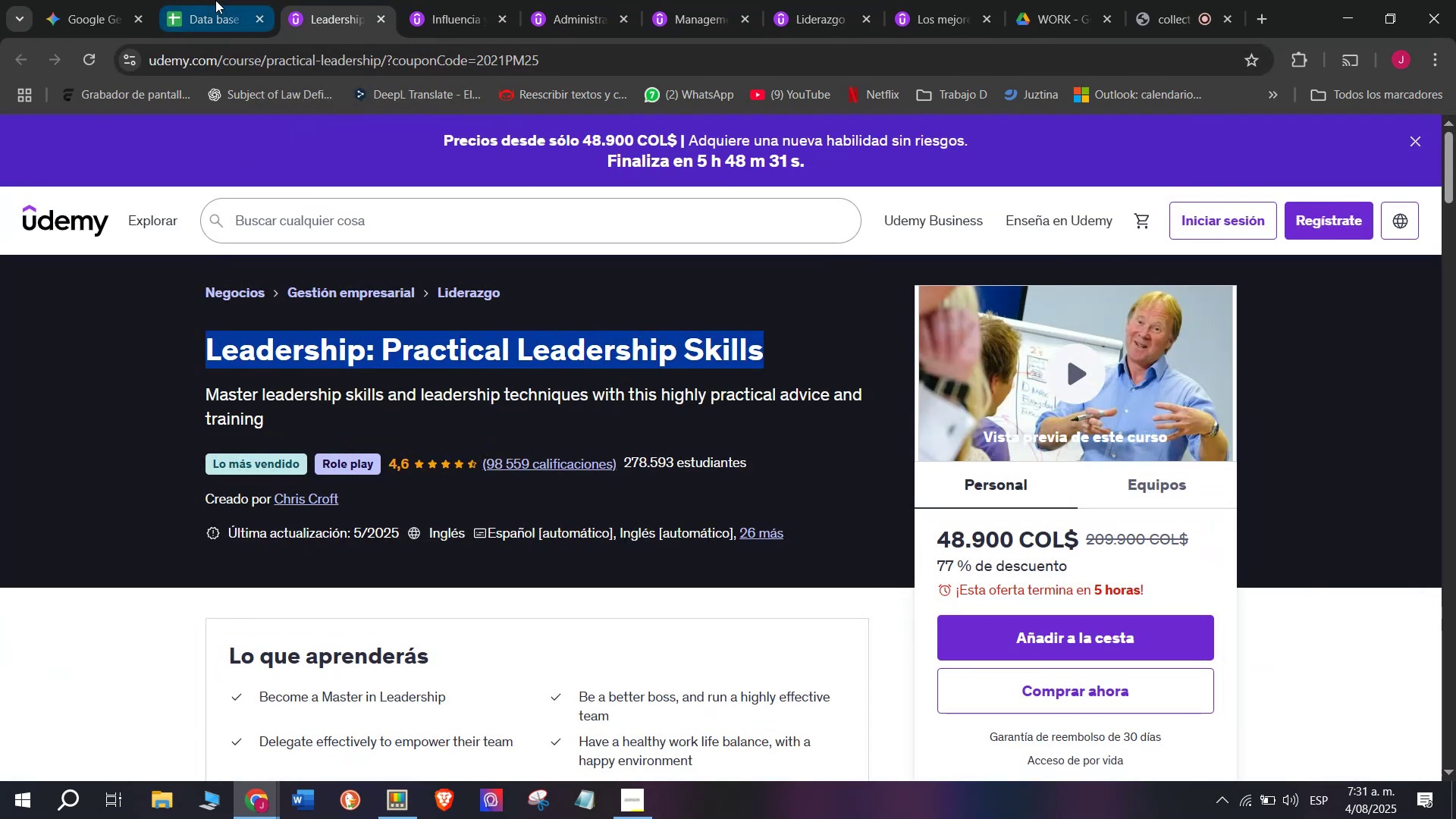 
key(Control+ControlLeft)
 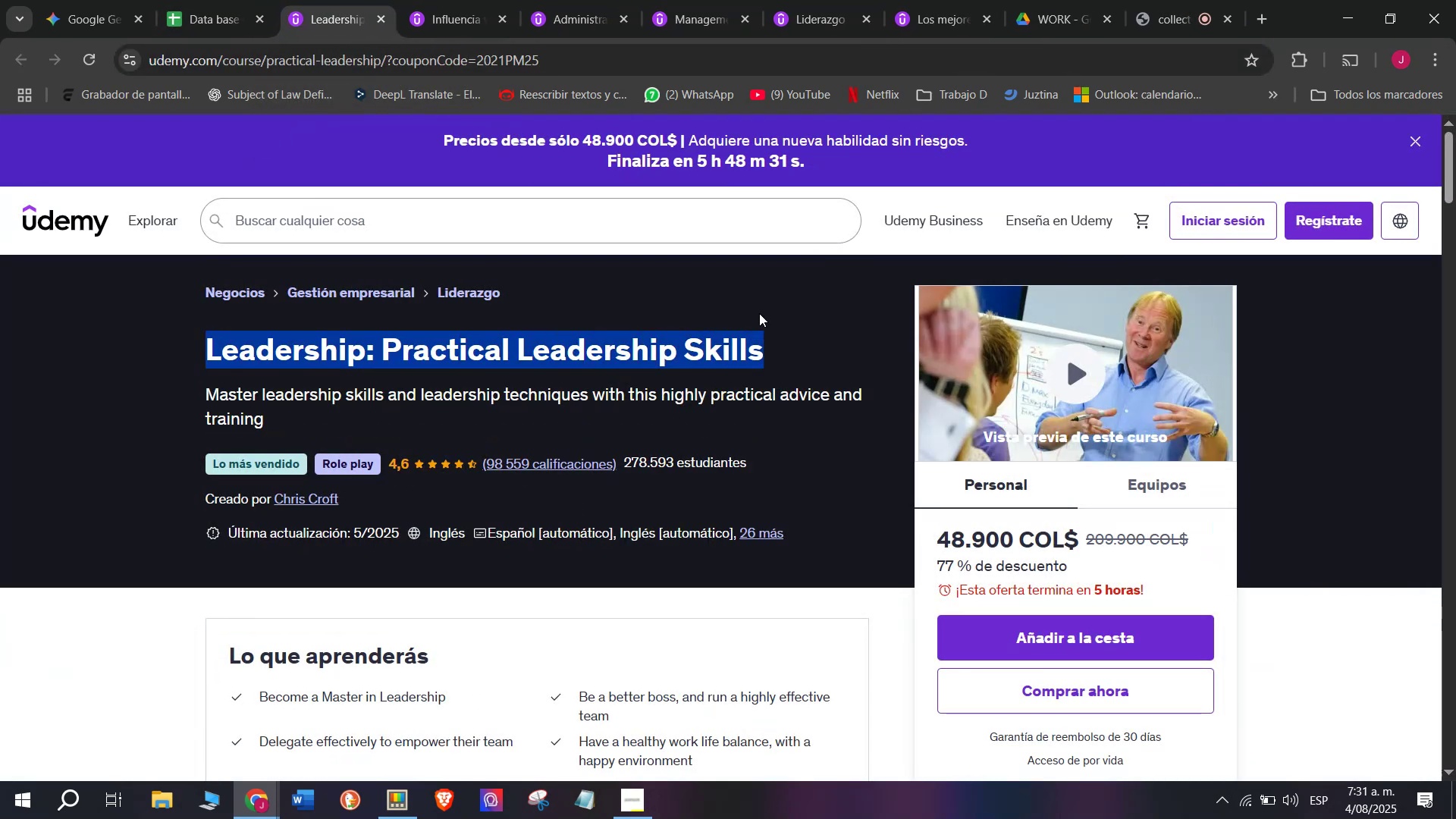 
key(Control+C)
 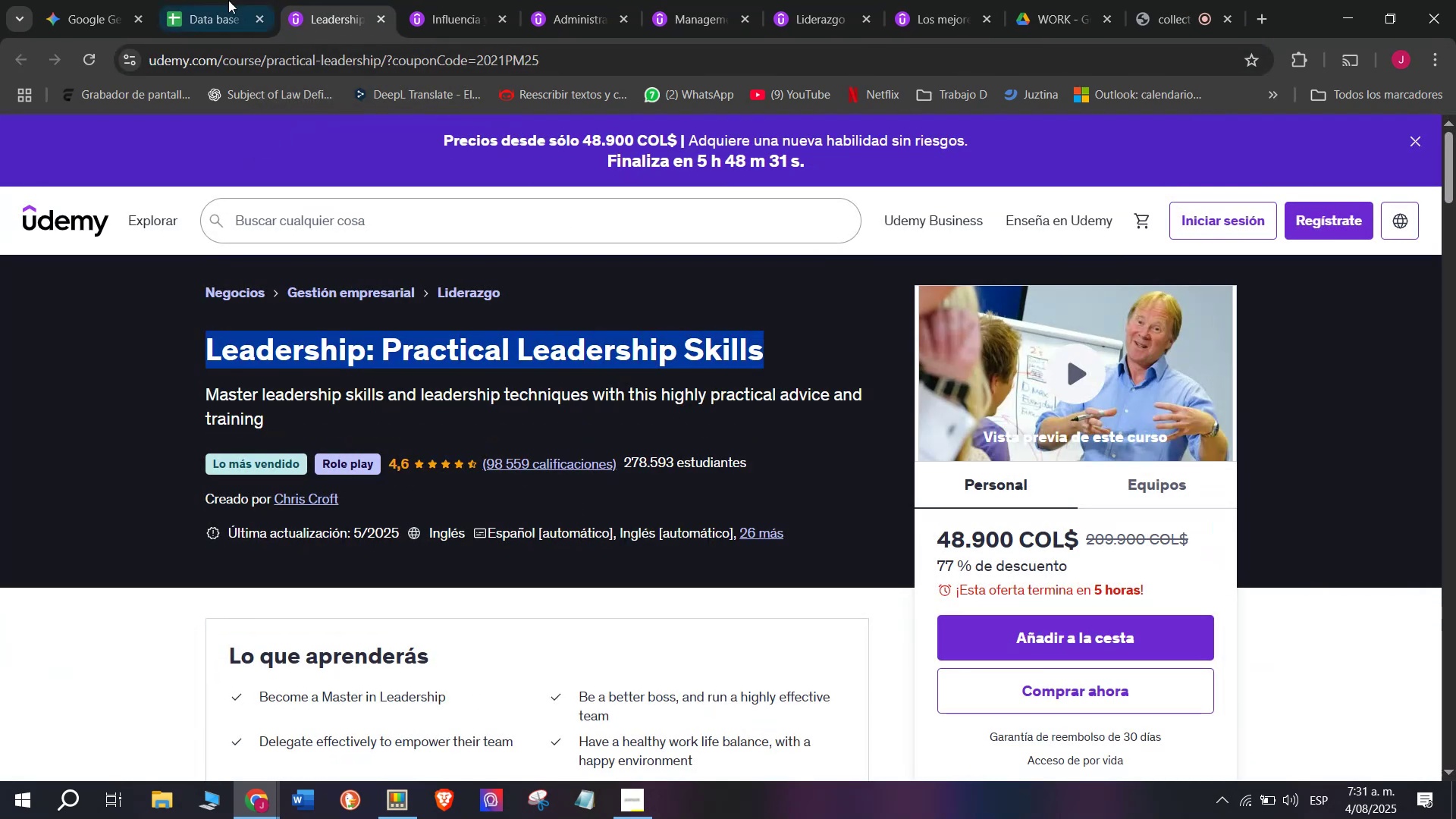 
left_click([215, 0])
 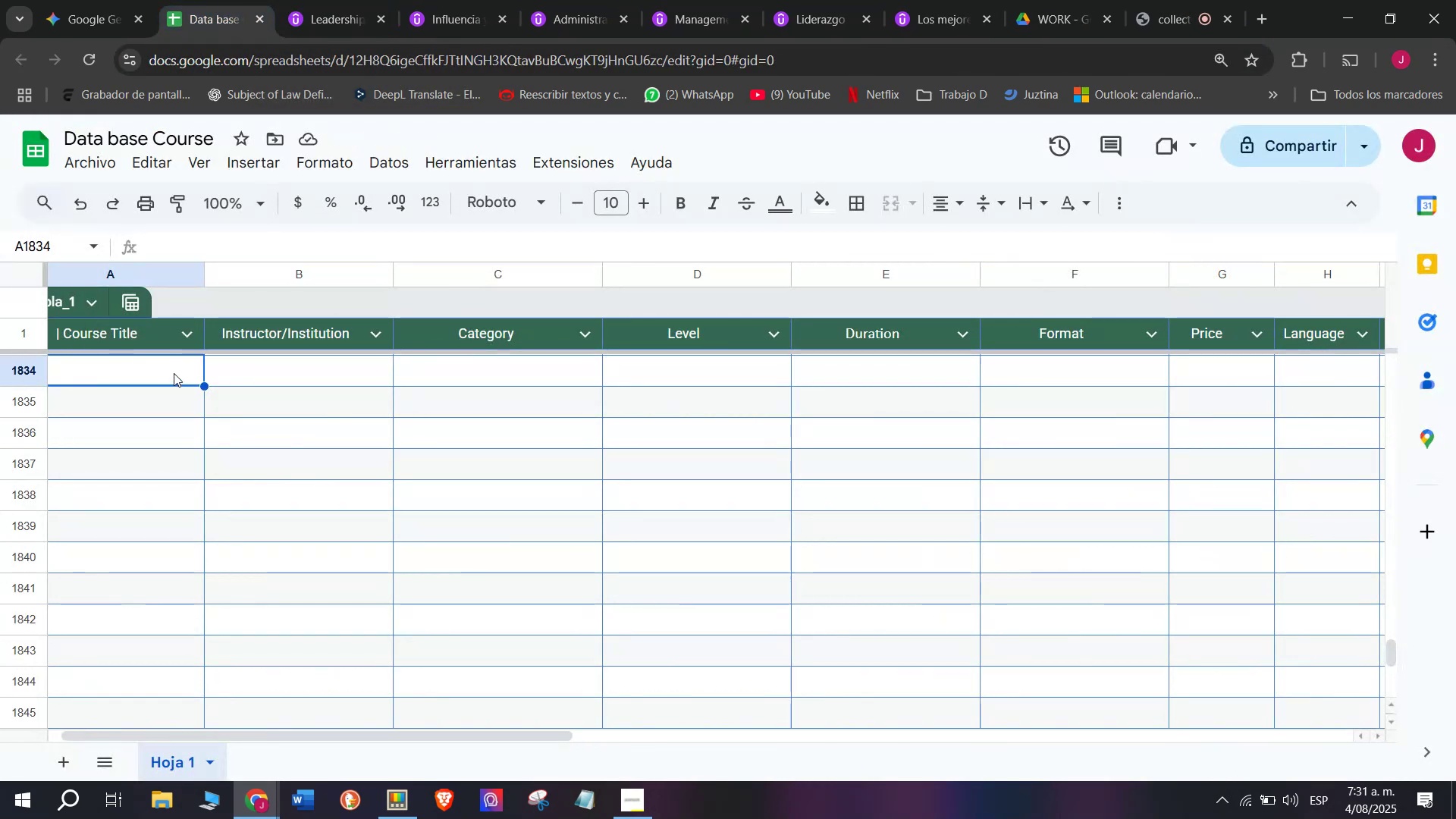 
double_click([174, 371])
 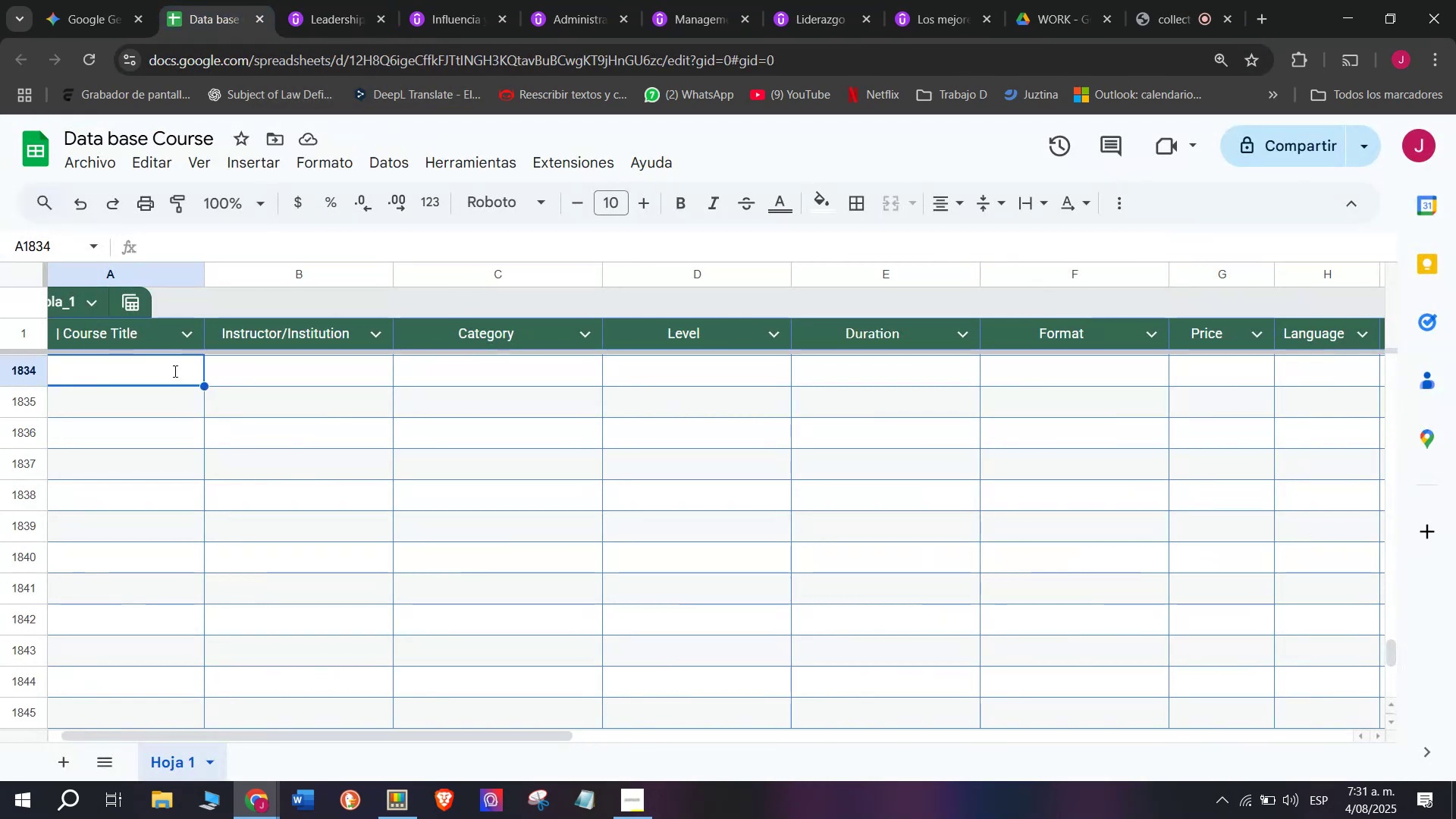 
key(Control+ControlLeft)
 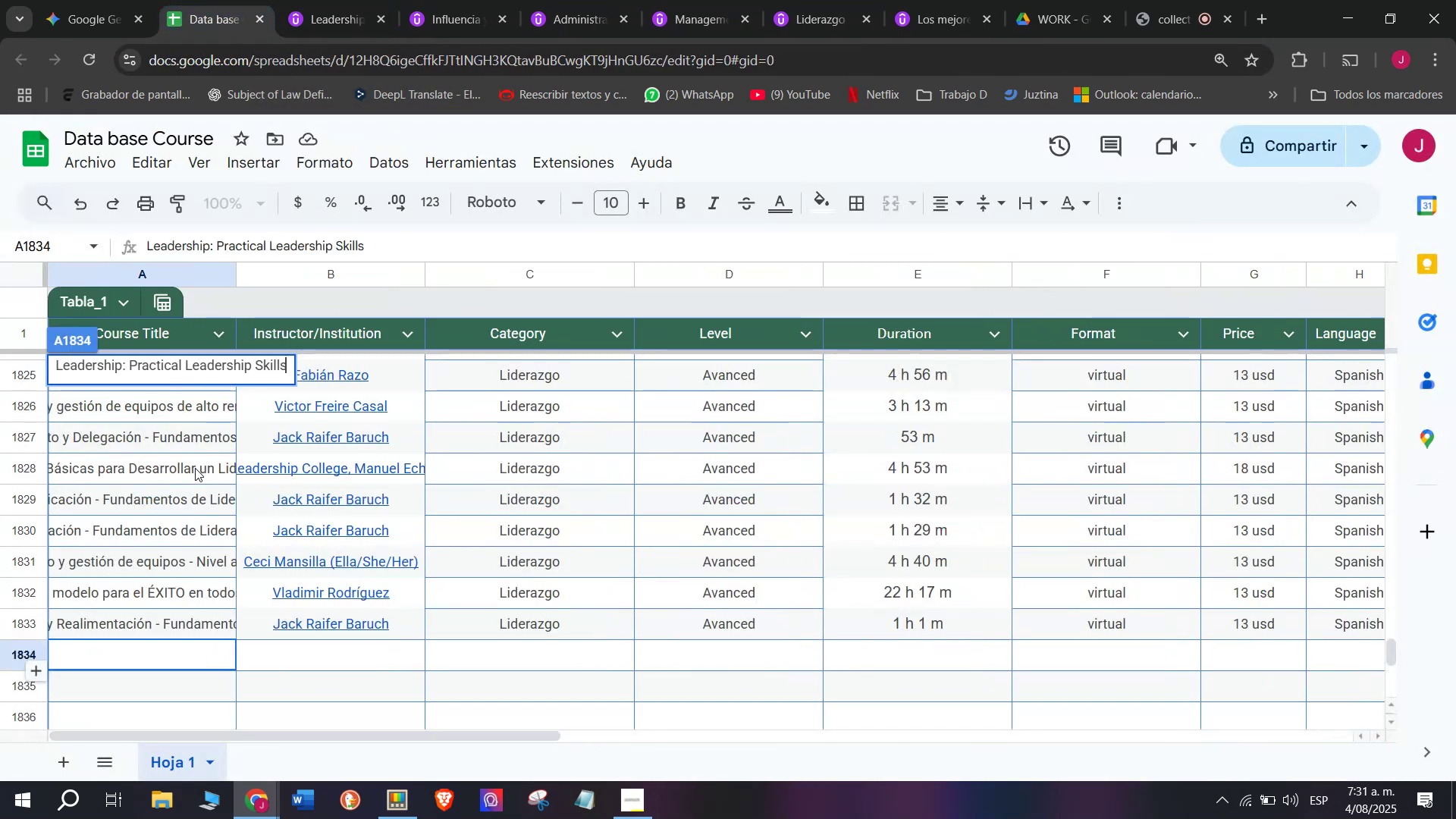 
key(Z)
 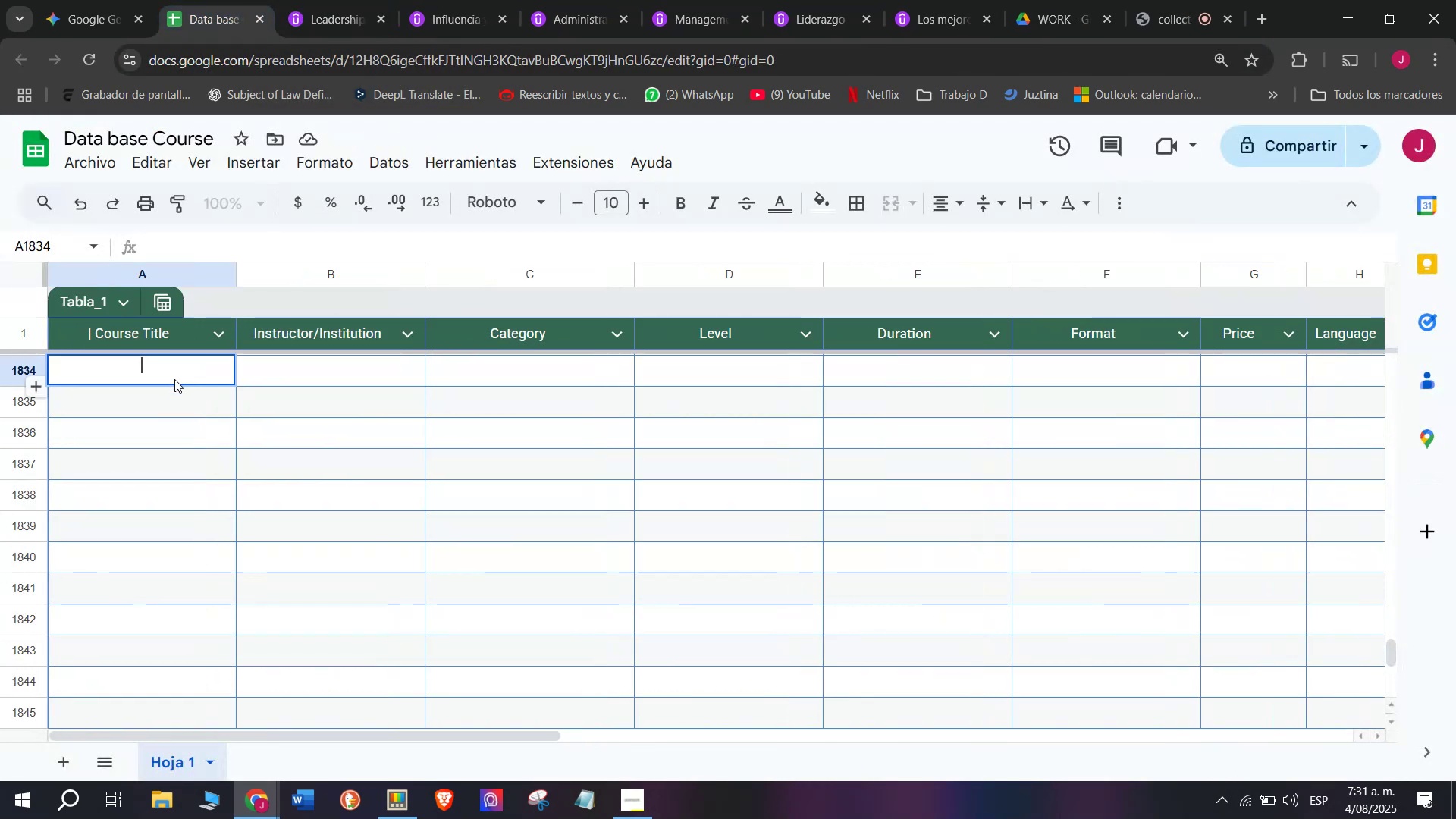 
key(Control+V)
 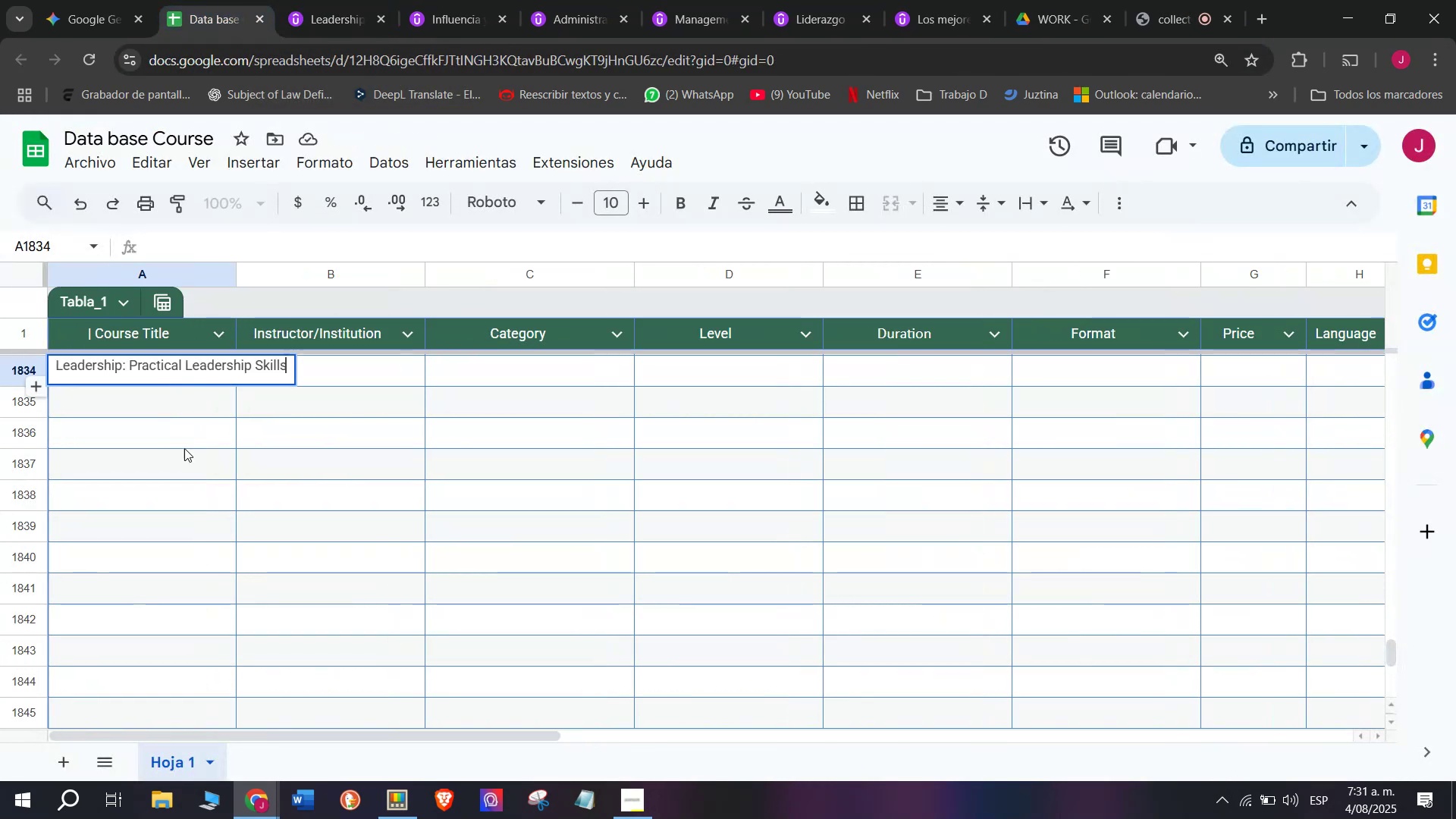 
scroll: coordinate [195, 468], scroll_direction: up, amount: 1.0
 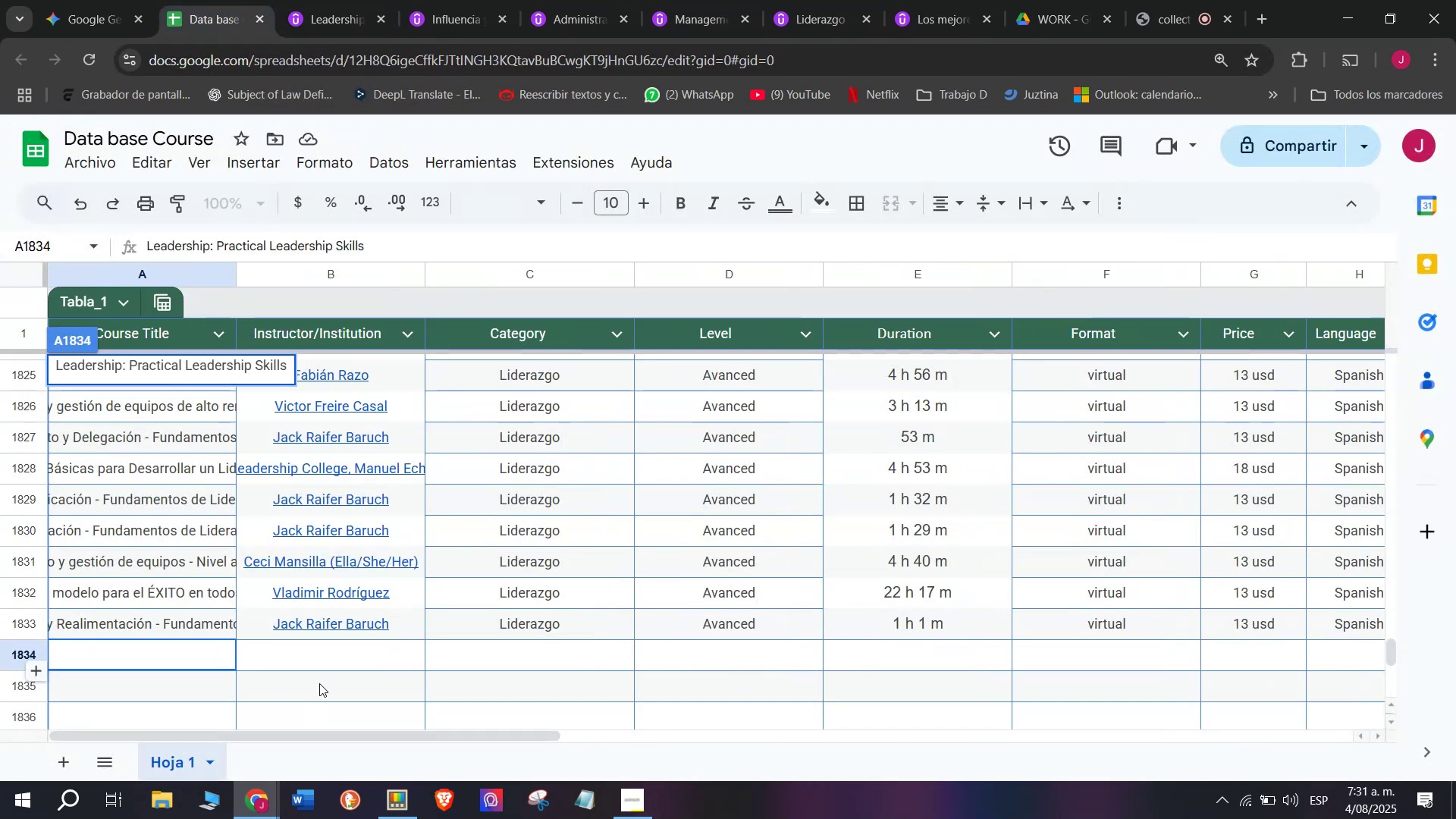 
left_click([328, 655])
 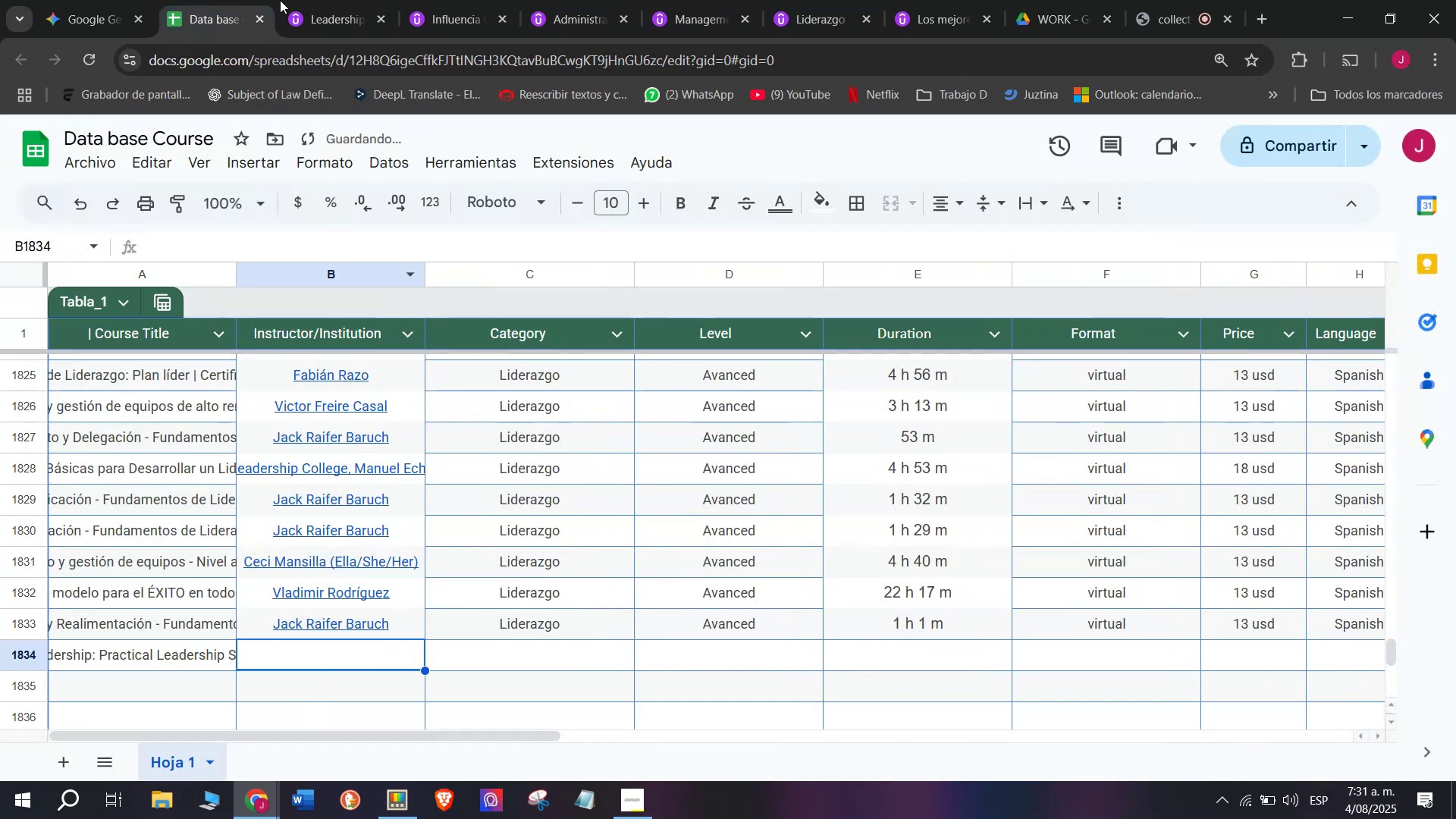 
left_click([290, 0])
 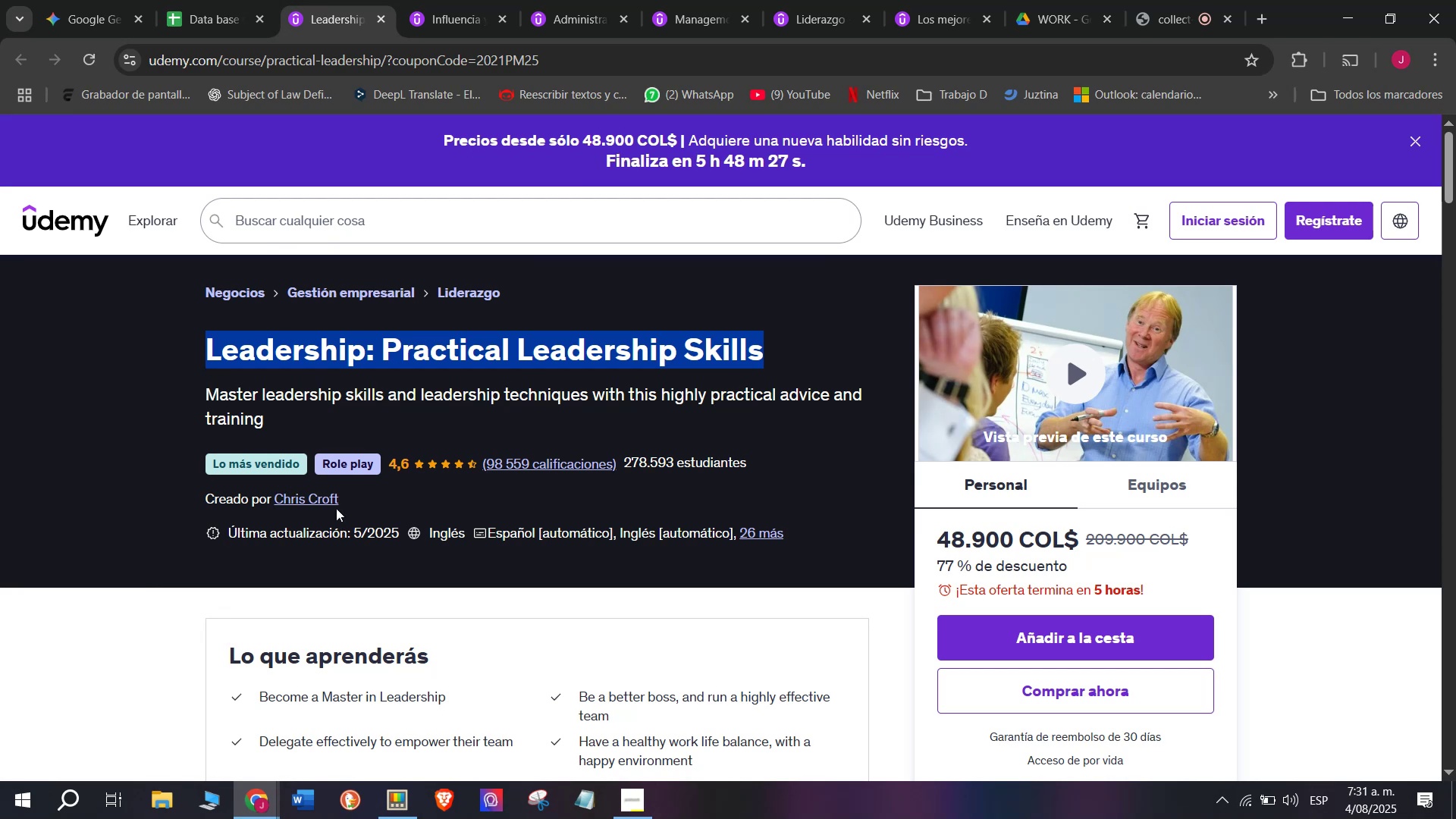 
double_click([318, 488])
 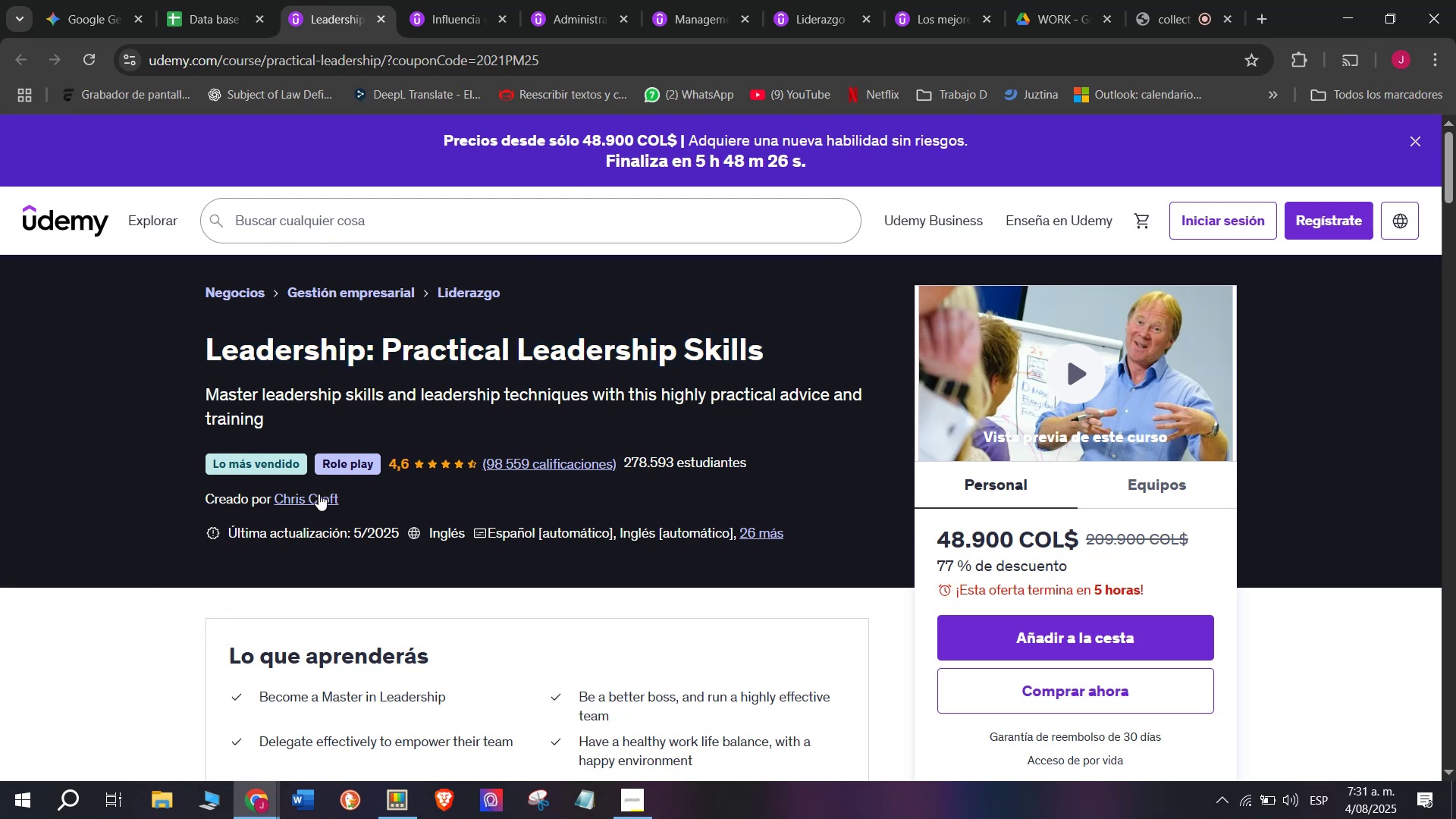 
triple_click([319, 494])
 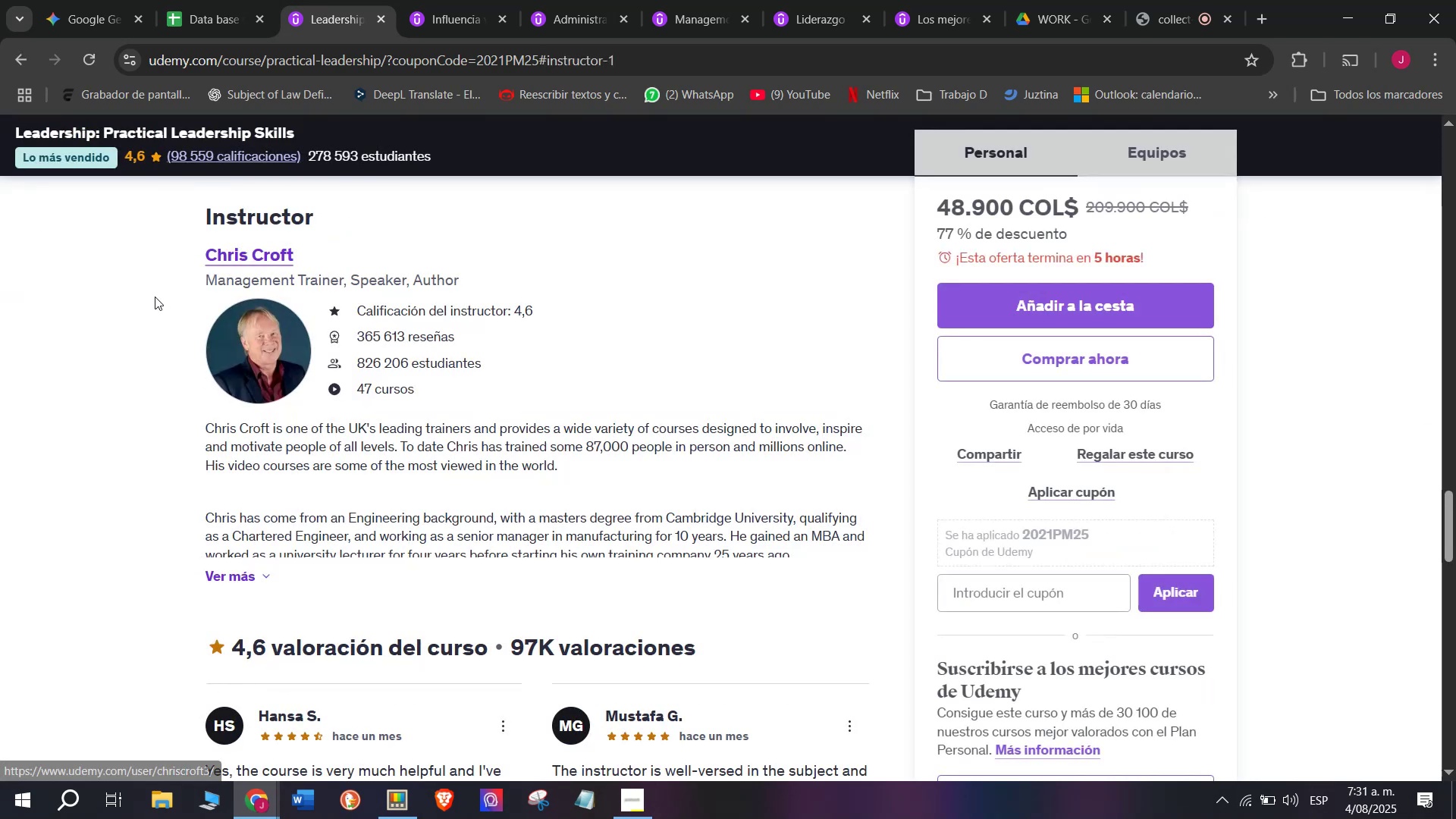 
left_click_drag(start_coordinate=[192, 246], to_coordinate=[309, 250])
 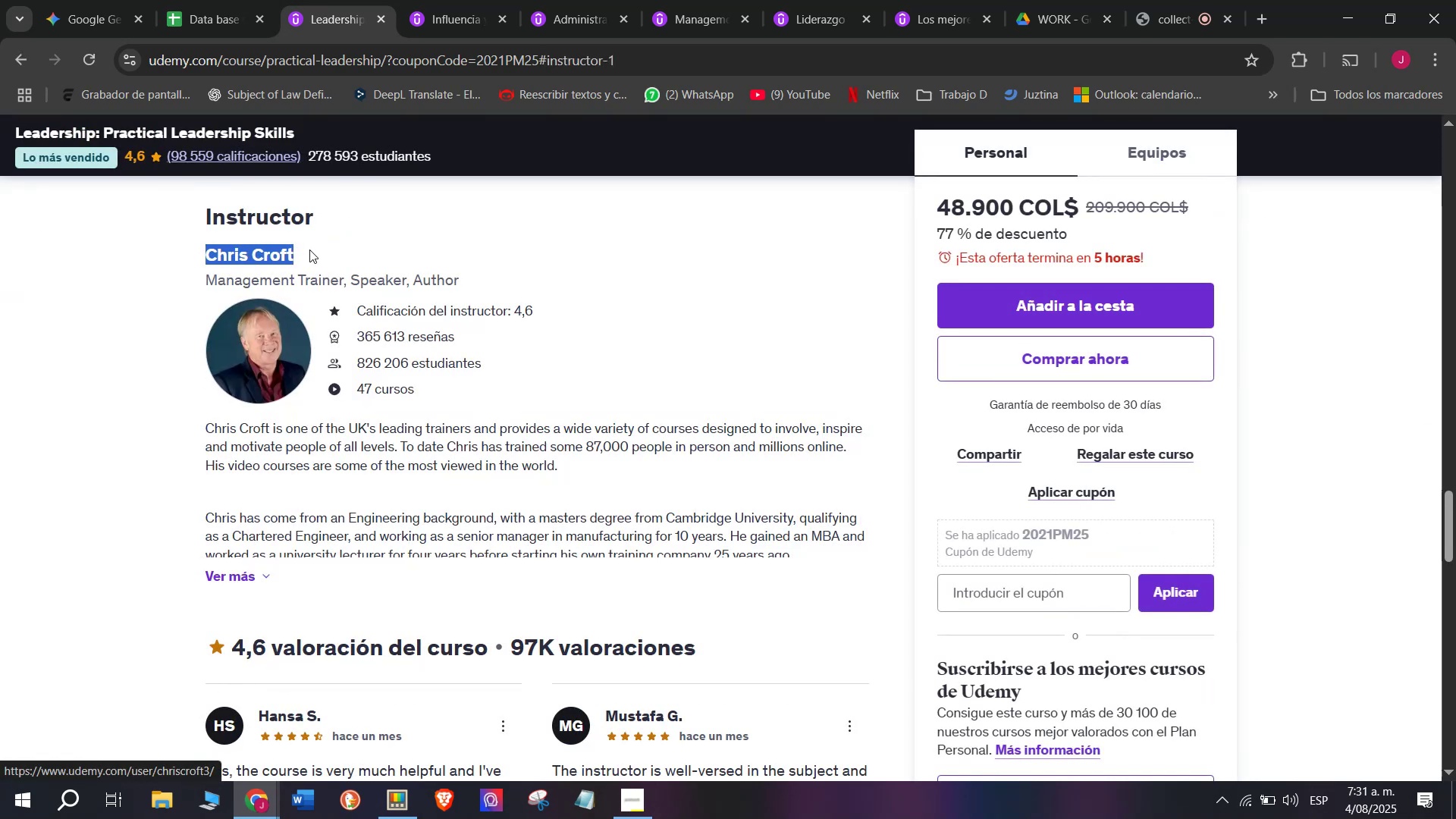 
key(Control+ControlLeft)
 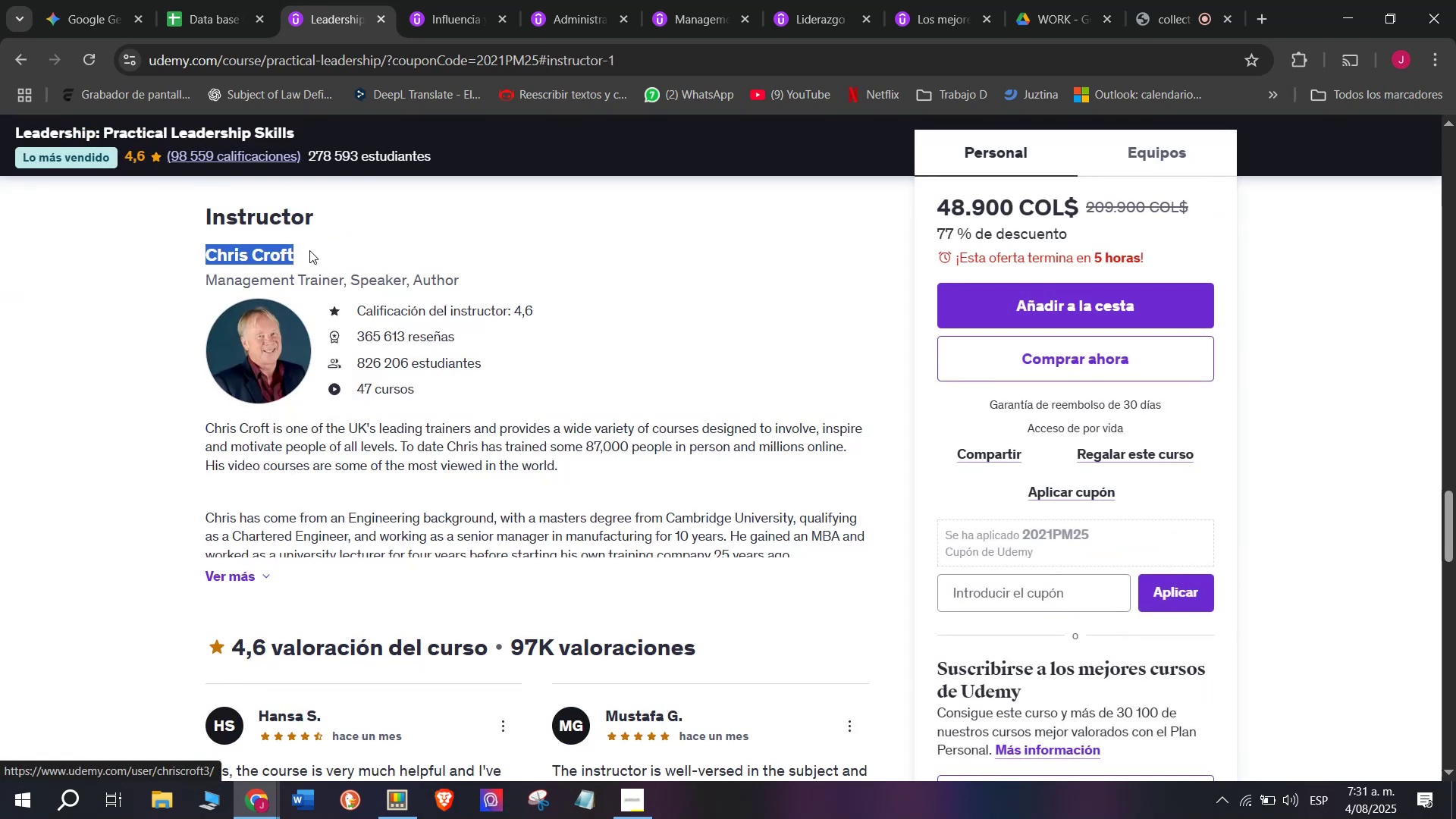 
key(Break)
 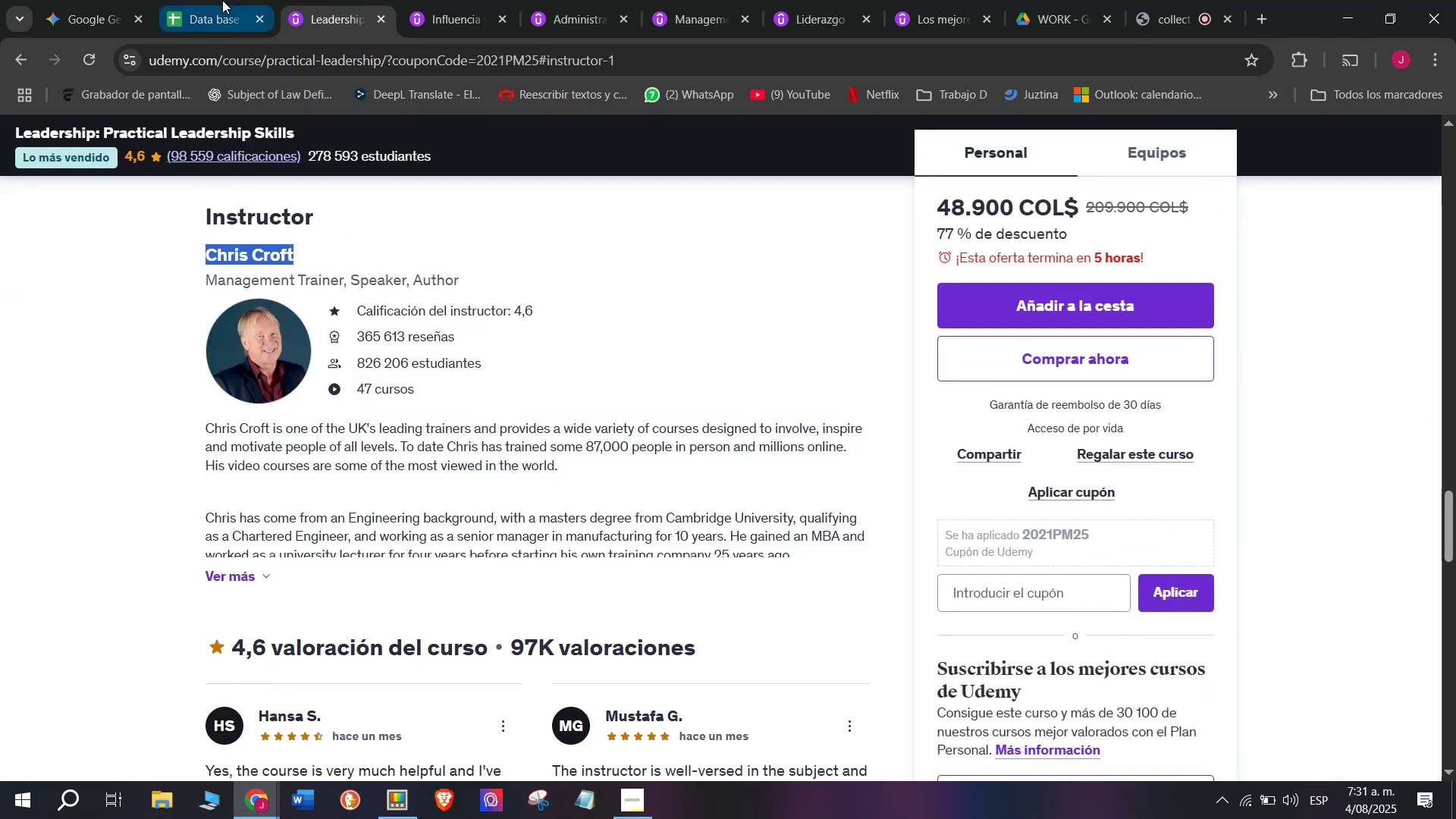 
key(Control+C)
 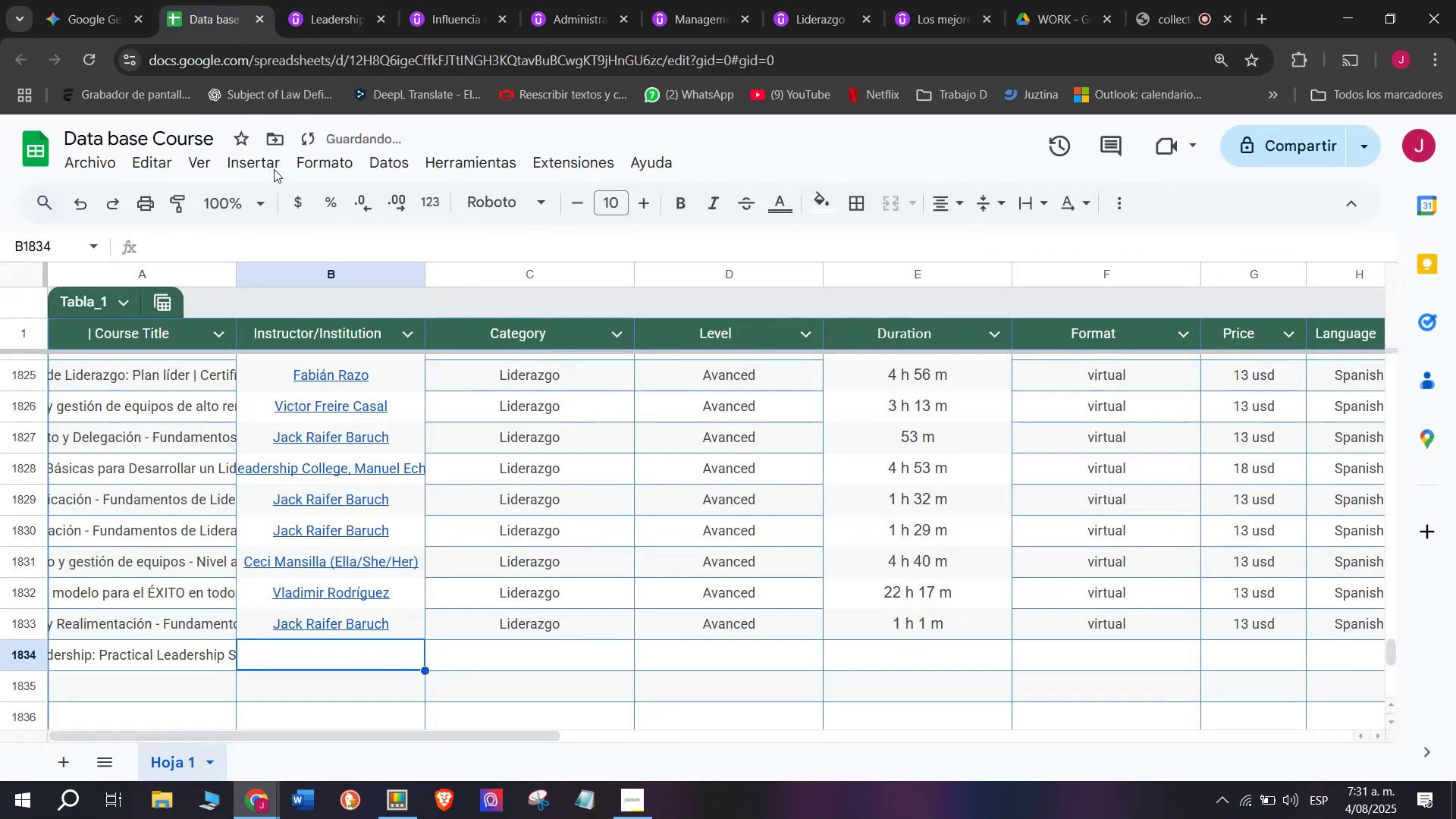 
key(Control+ControlLeft)
 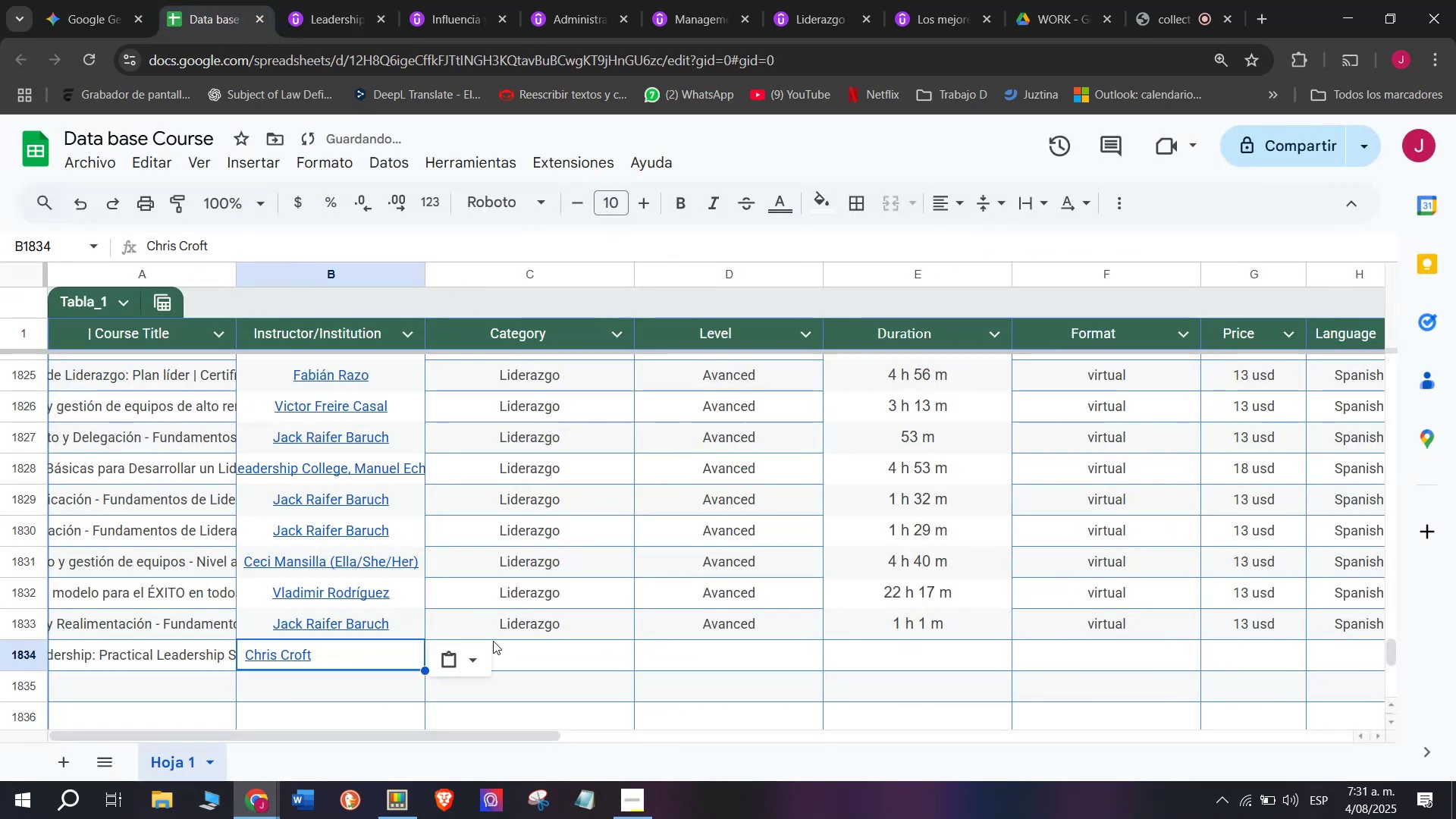 
key(Z)
 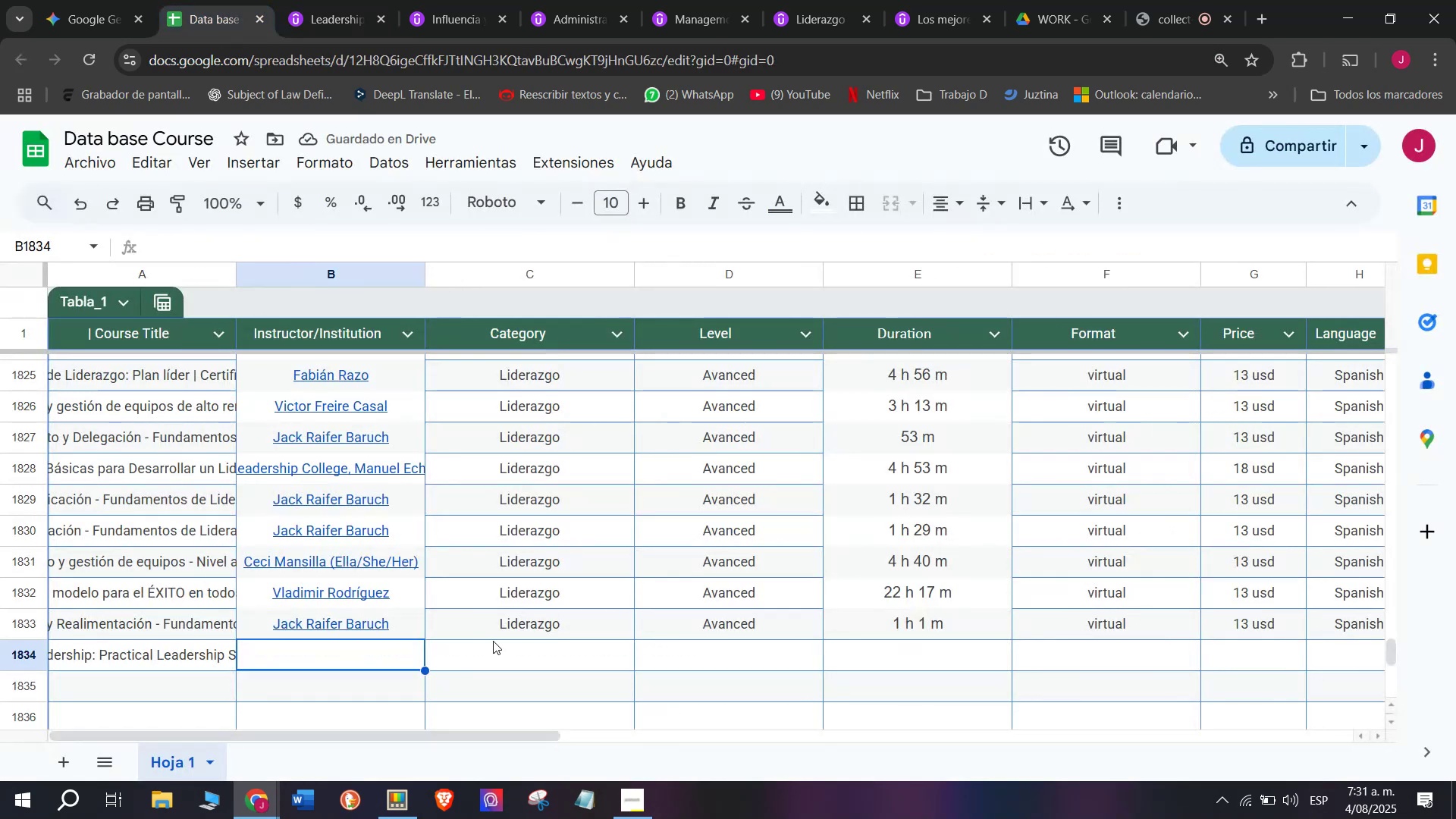 
key(Control+V)
 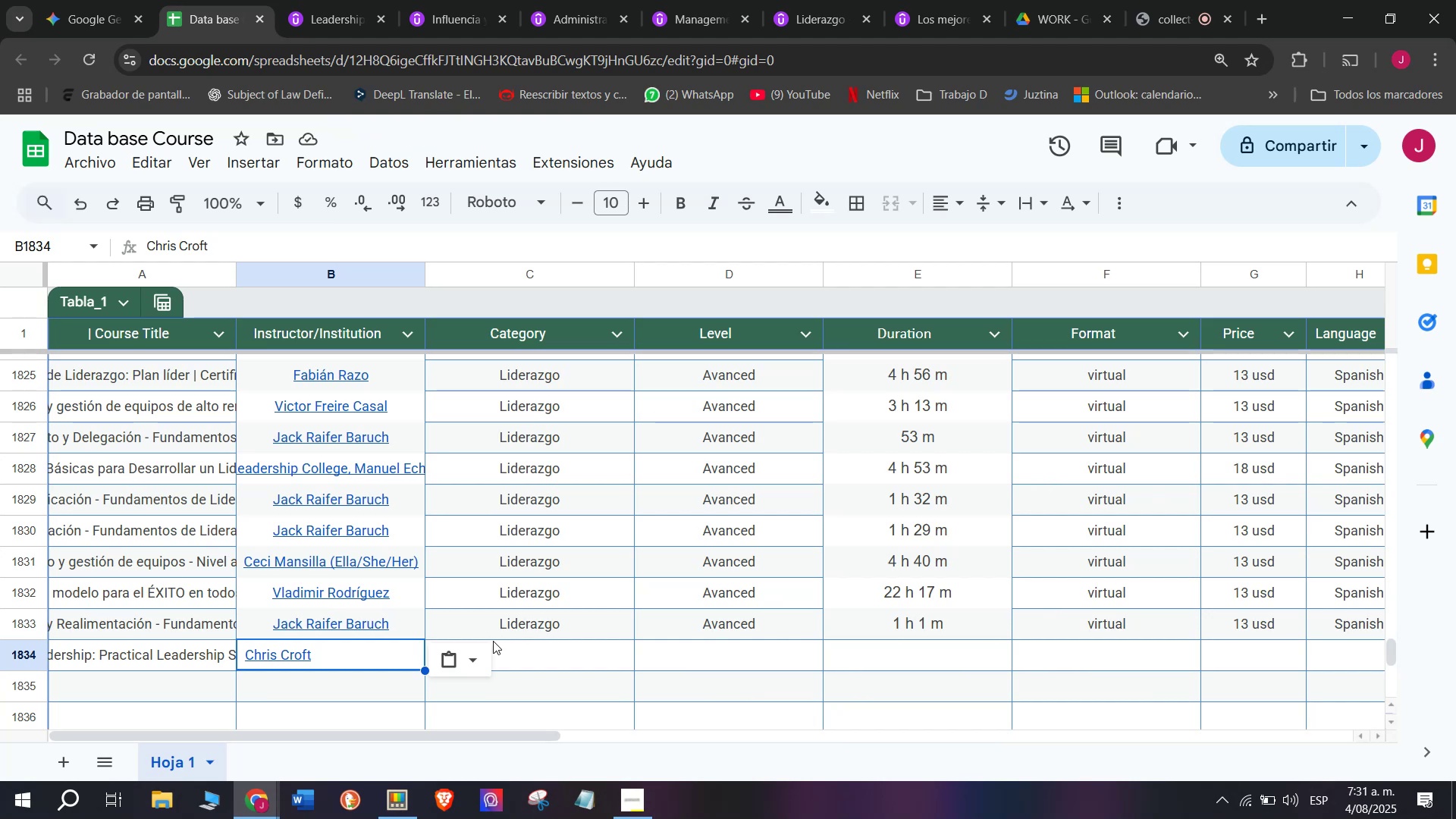 
wait(7.65)
 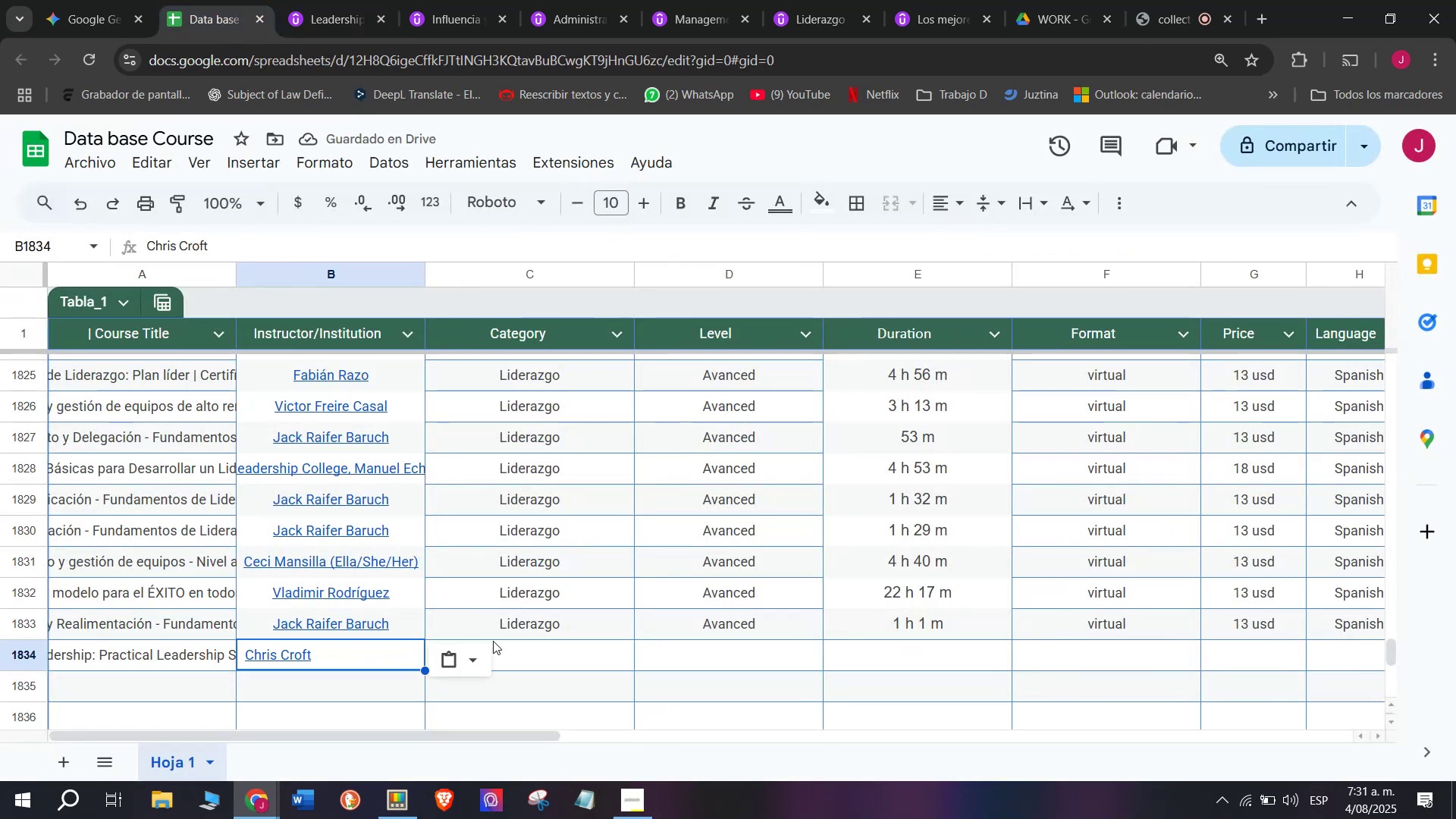 
double_click([977, 246])
 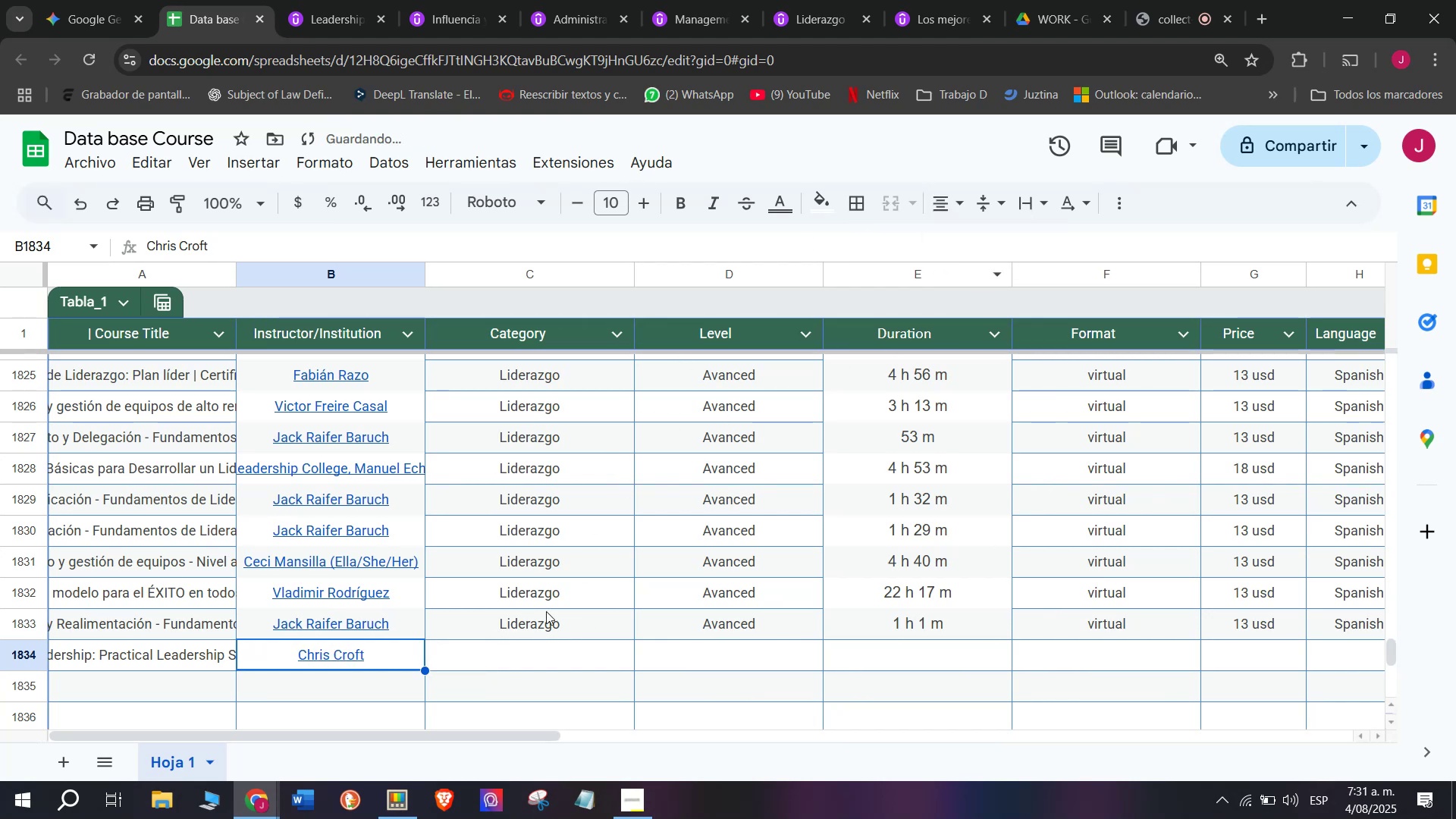 
left_click([548, 626])
 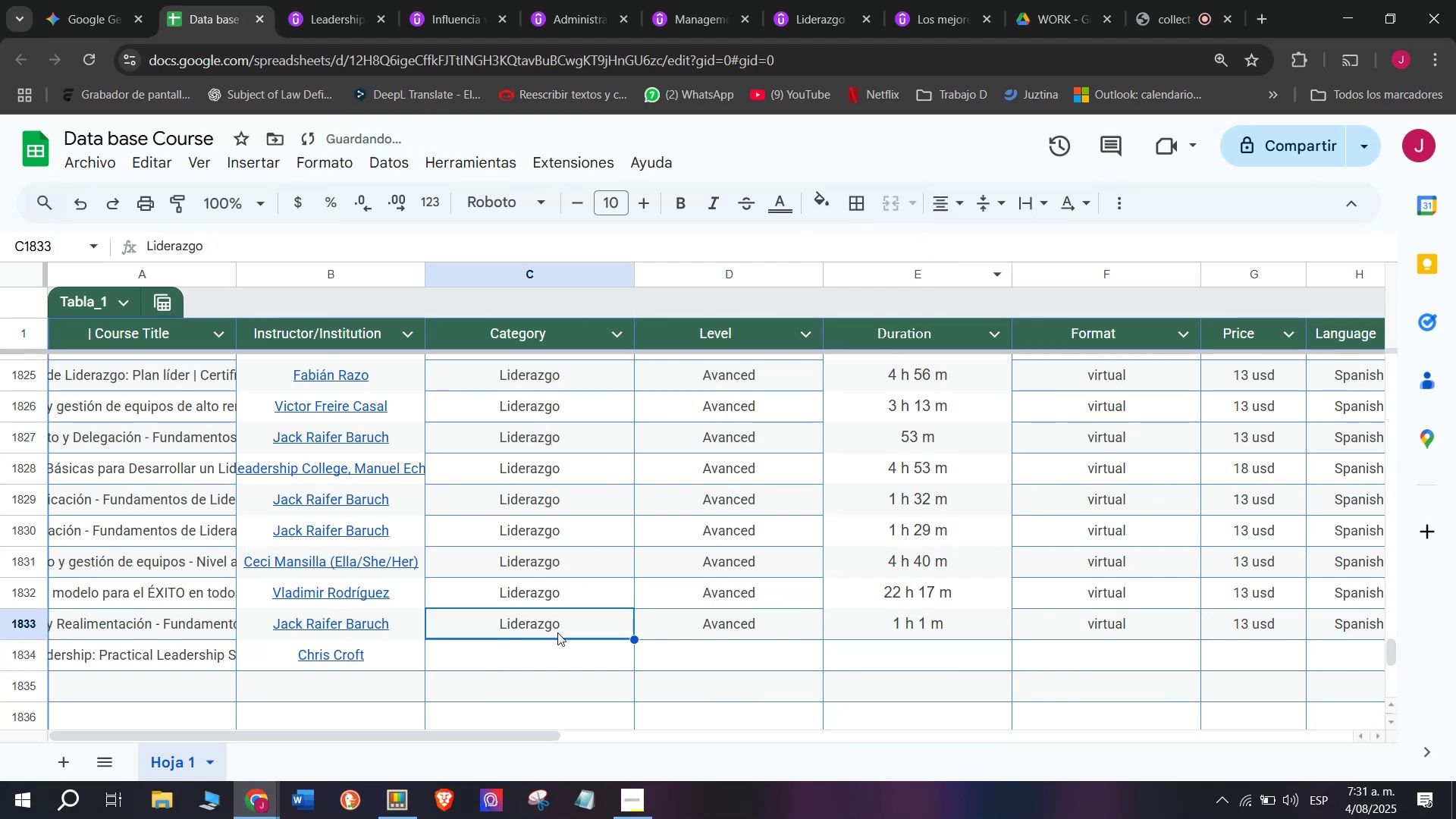 
key(Control+ControlLeft)
 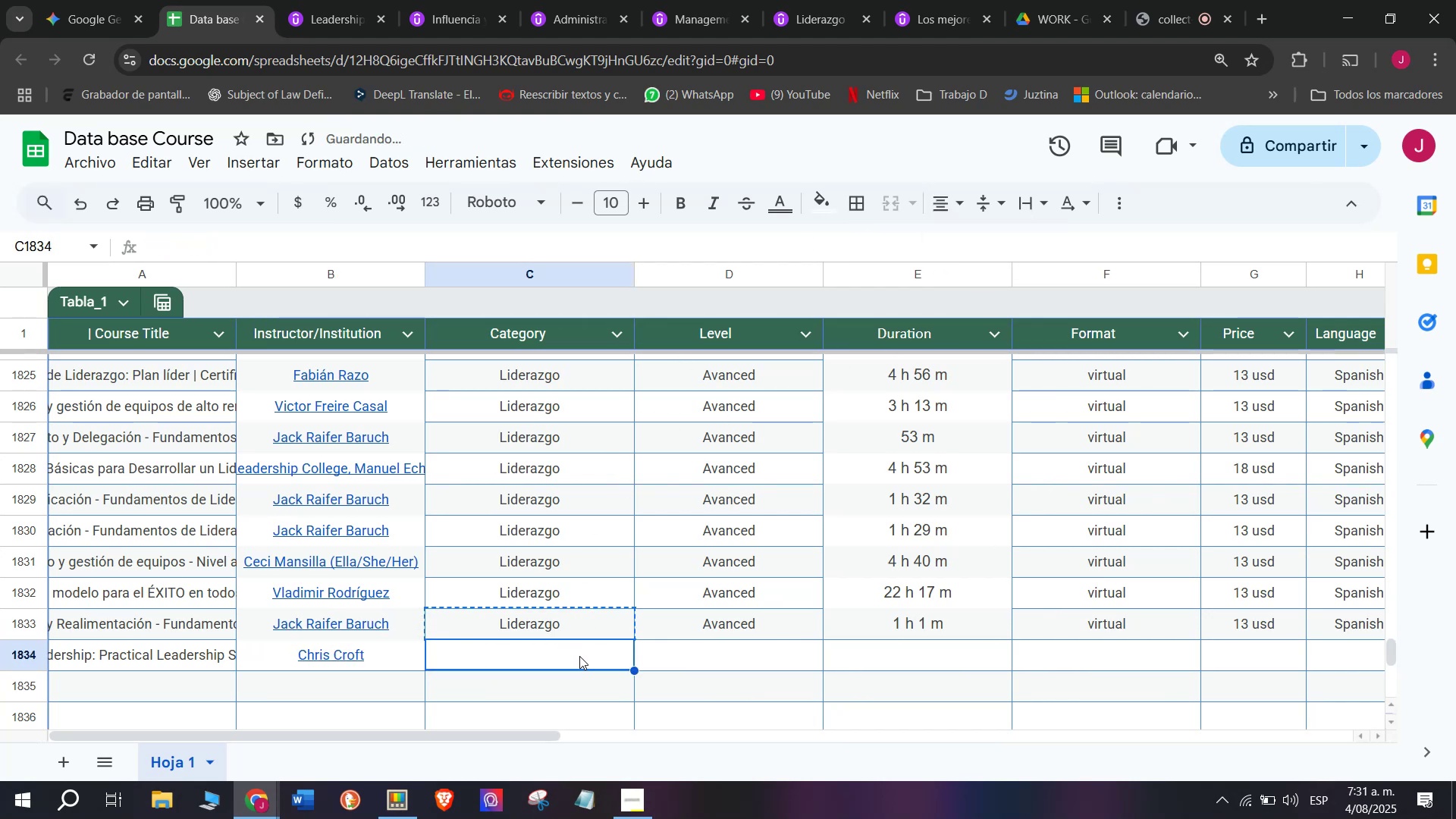 
key(Break)
 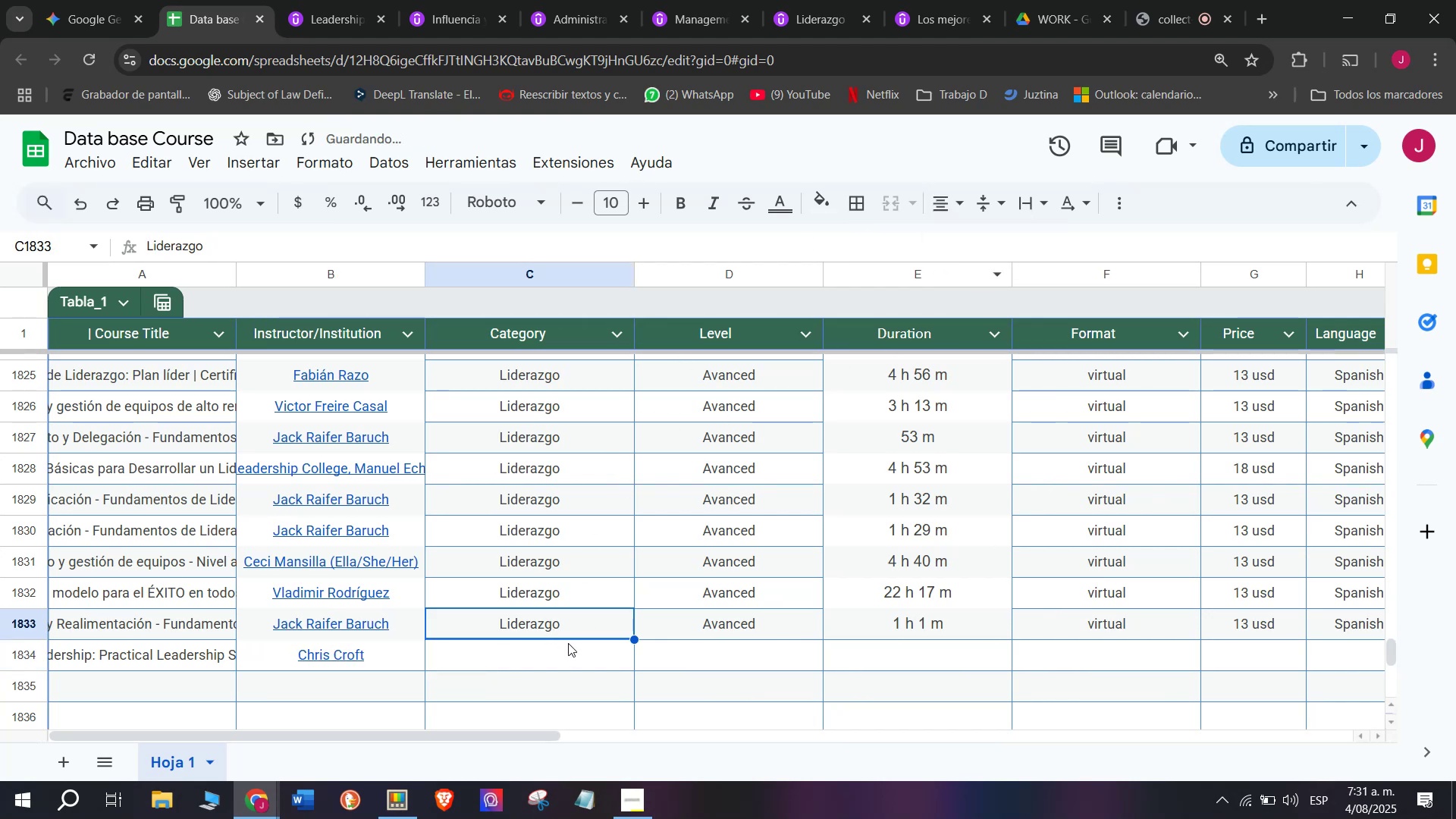 
key(Control+C)
 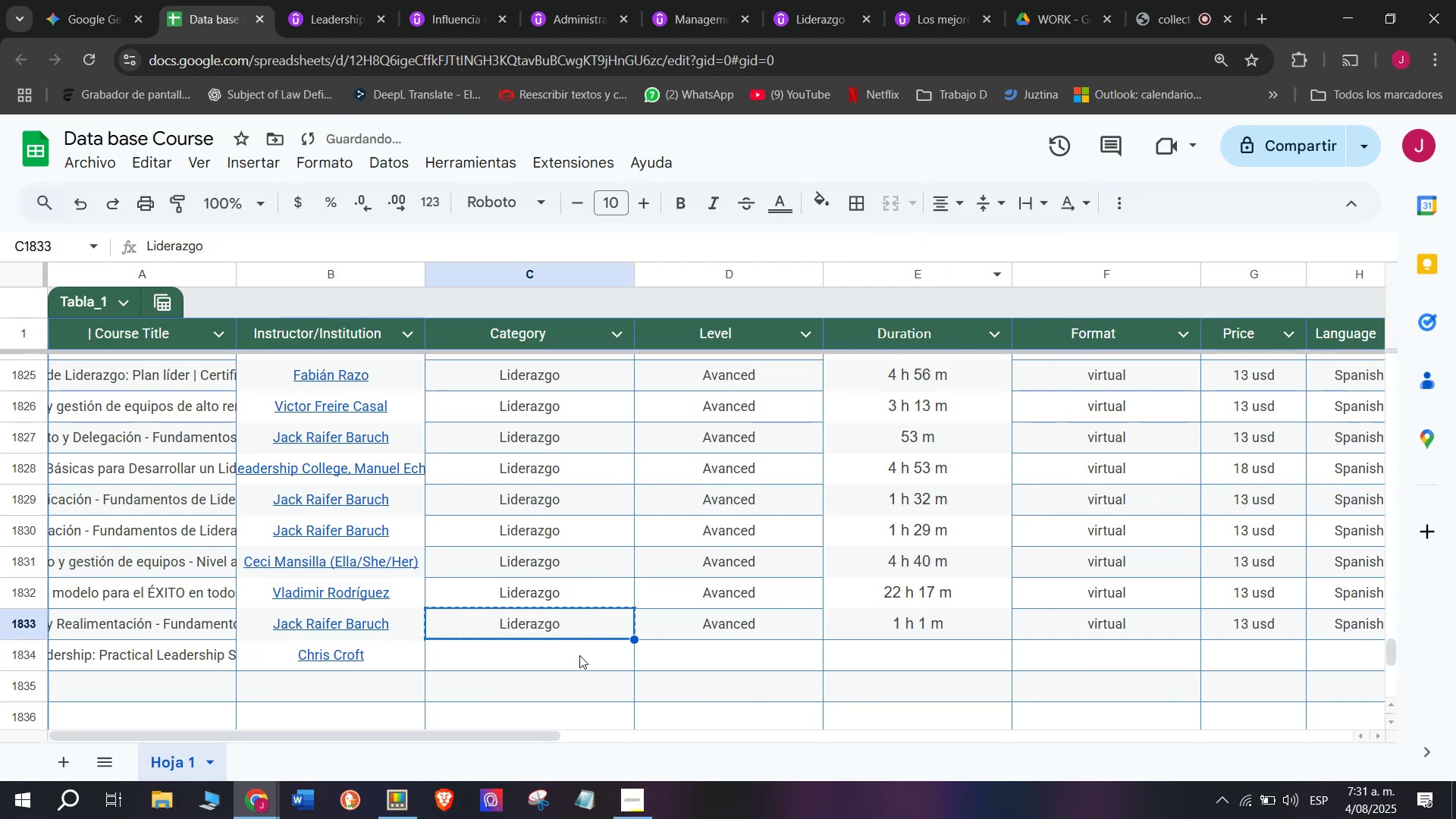 
left_click([579, 656])
 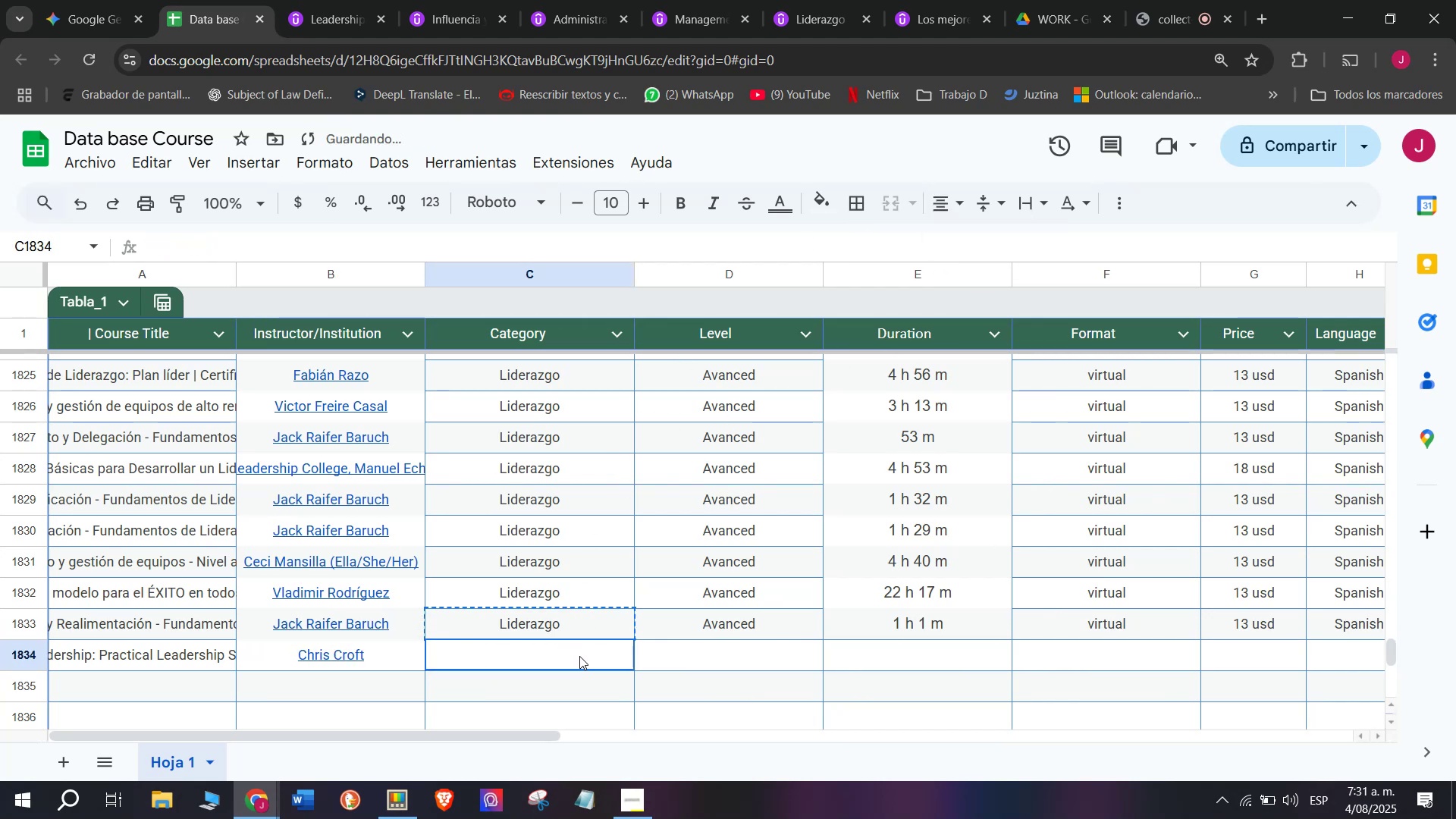 
key(Control+ControlLeft)
 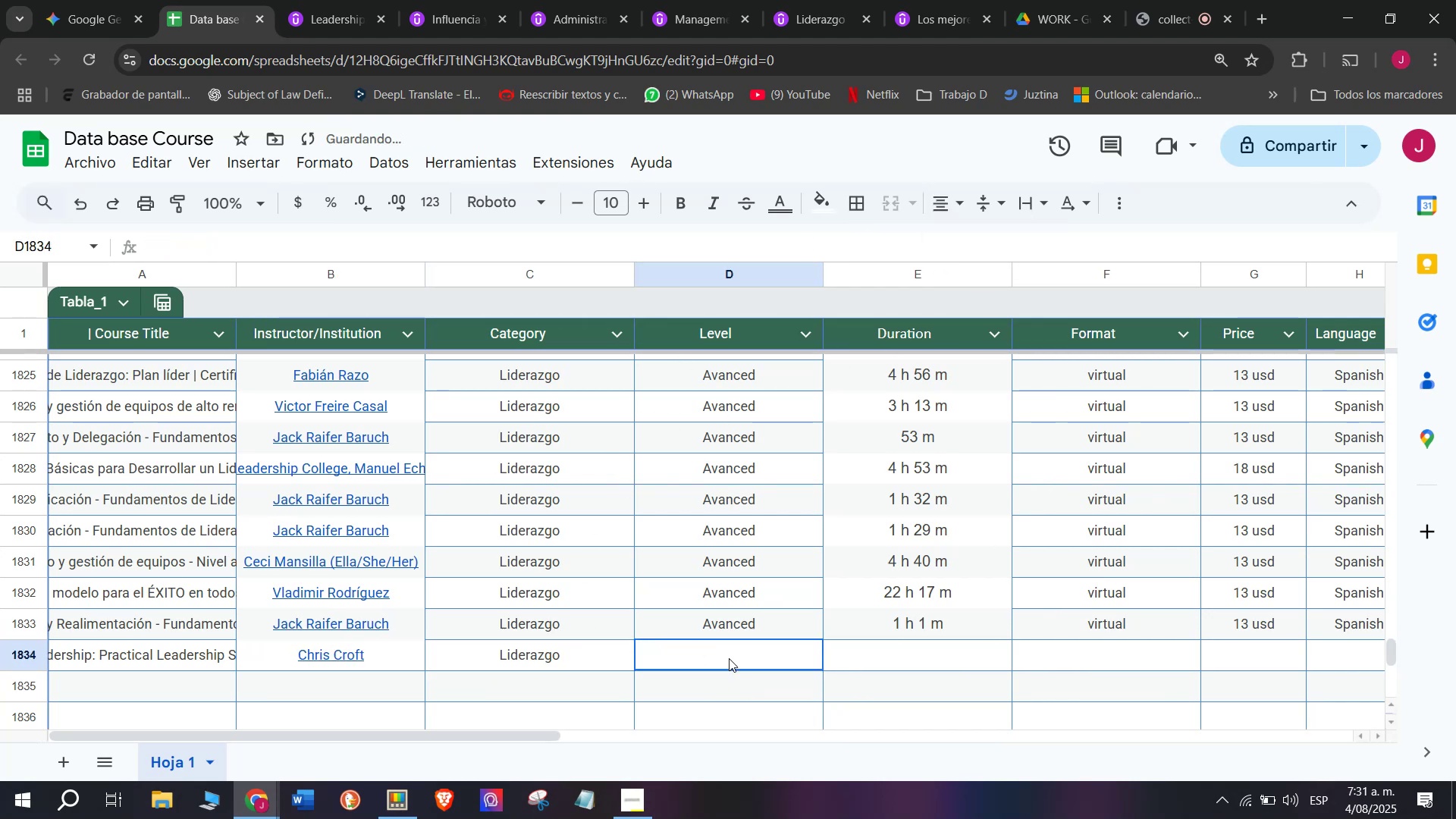 
key(Z)
 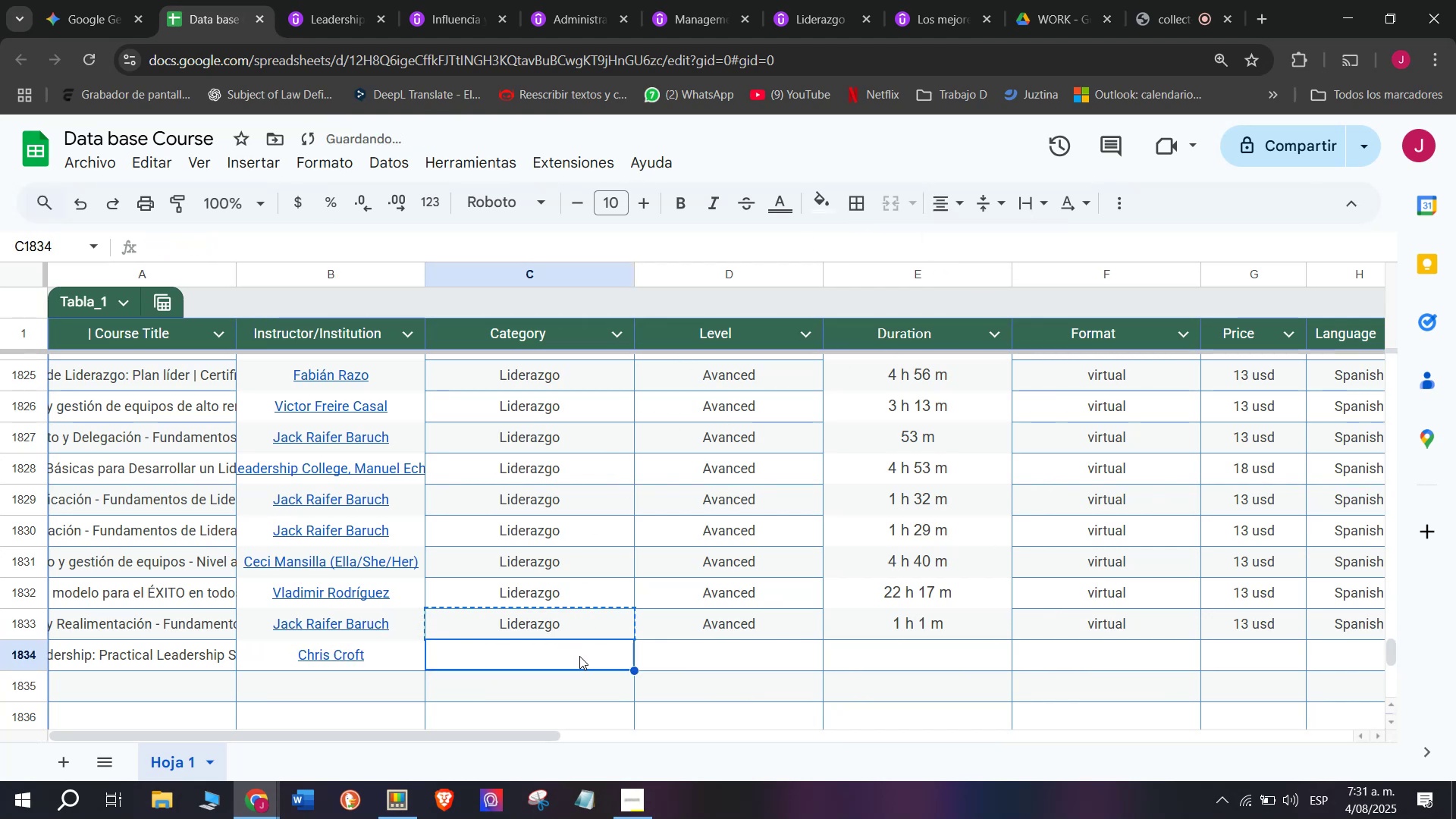 
key(Control+V)
 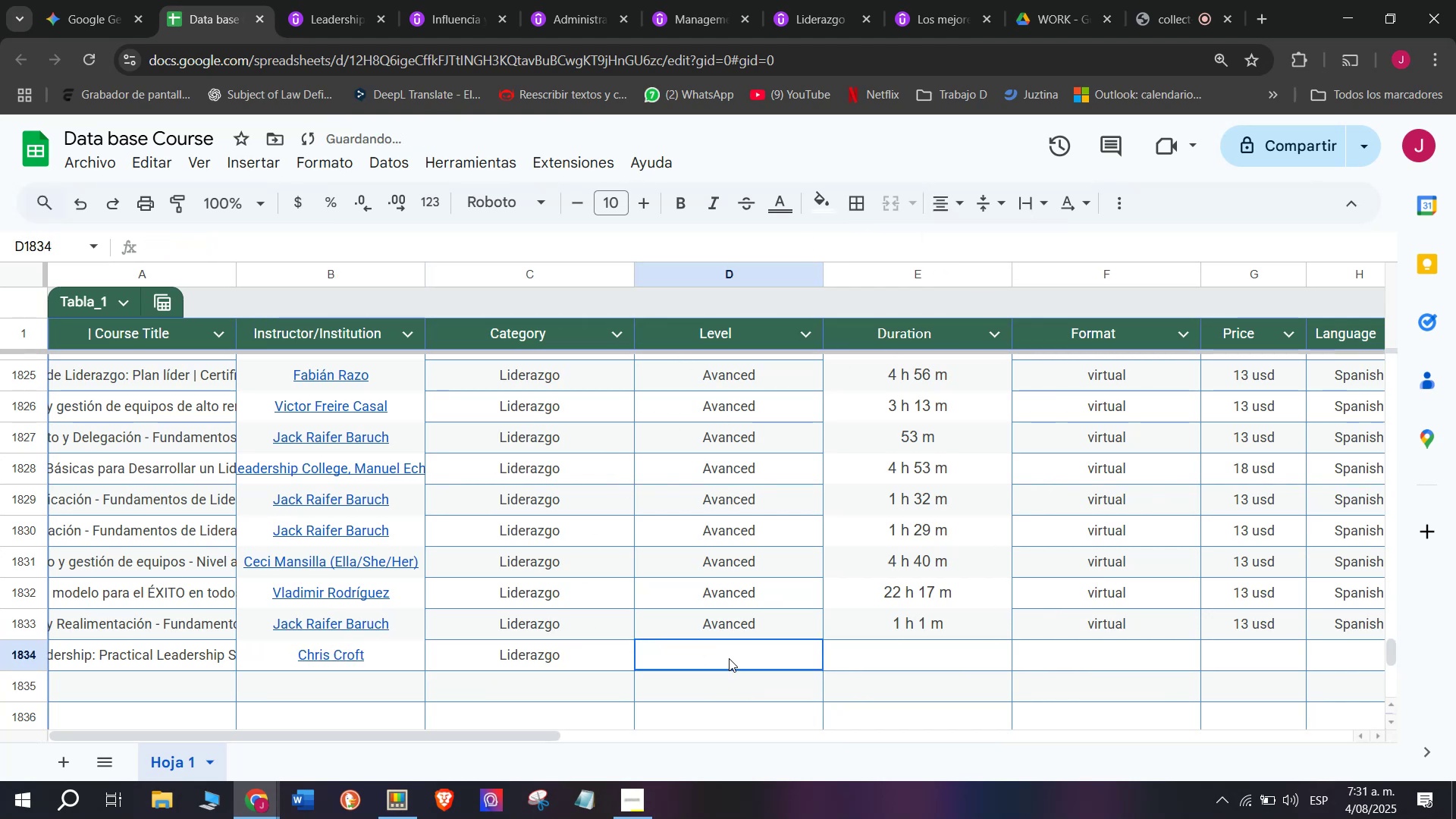 
double_click([750, 626])
 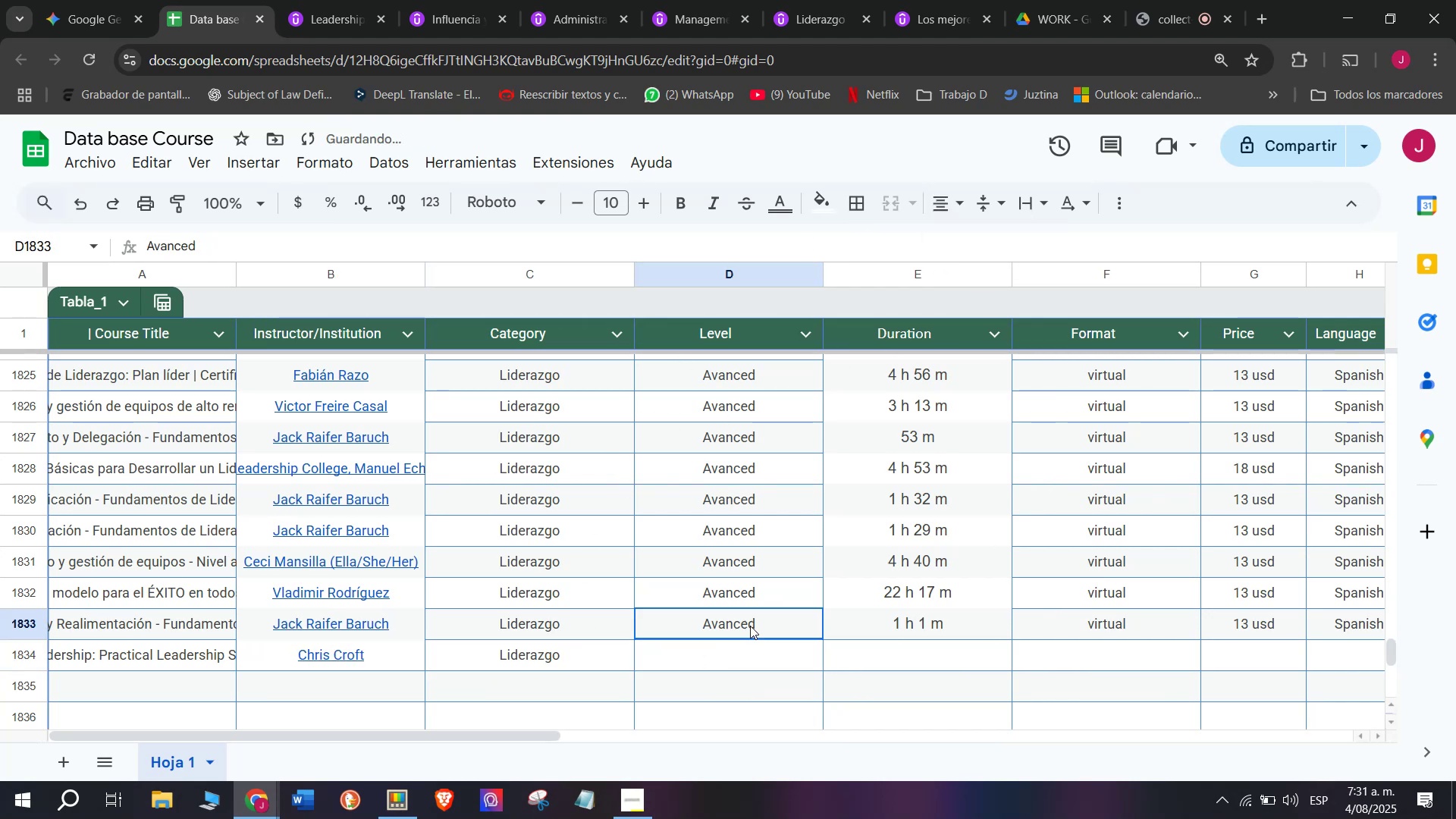 
key(Control+ControlLeft)
 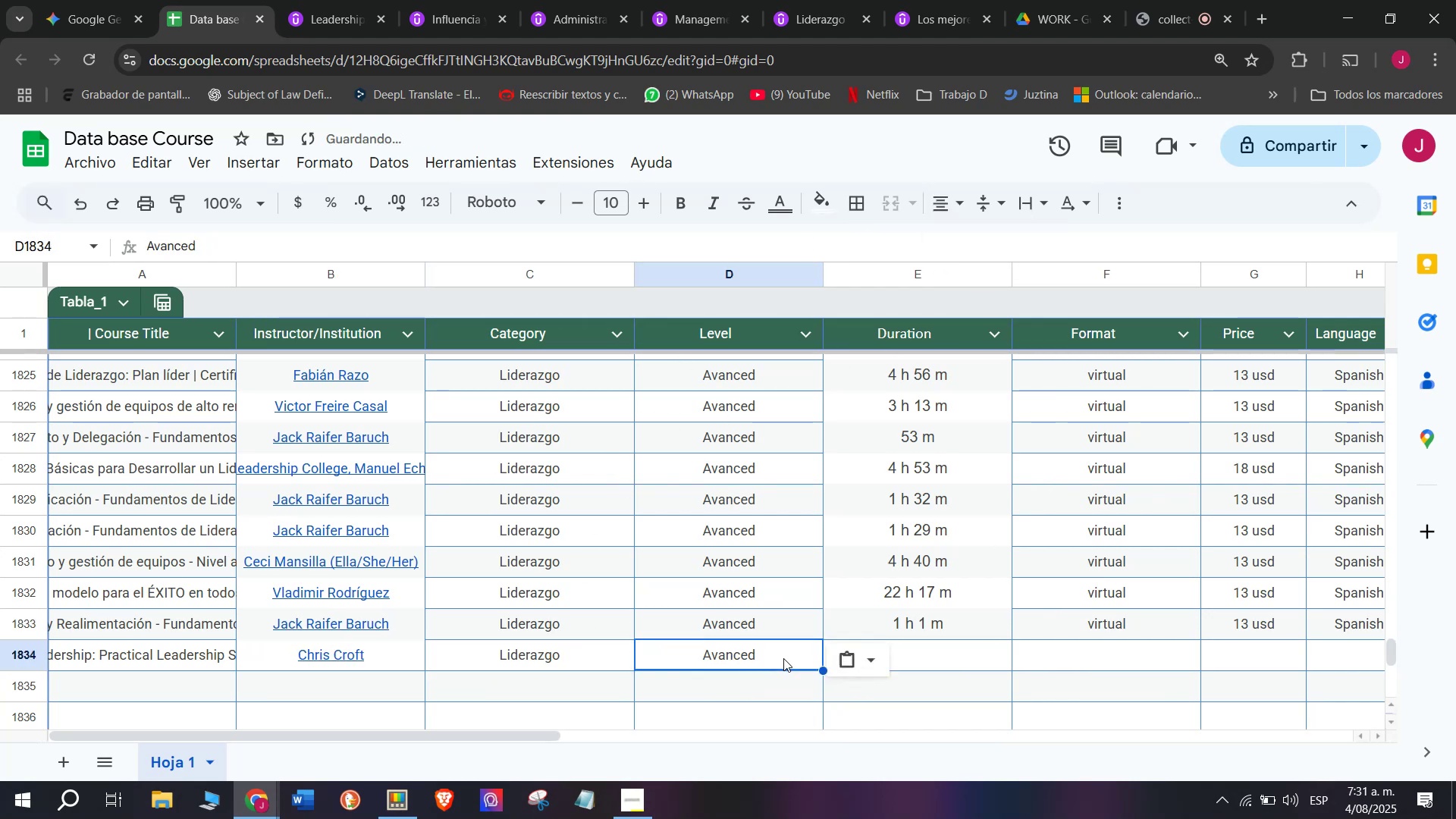 
key(Break)
 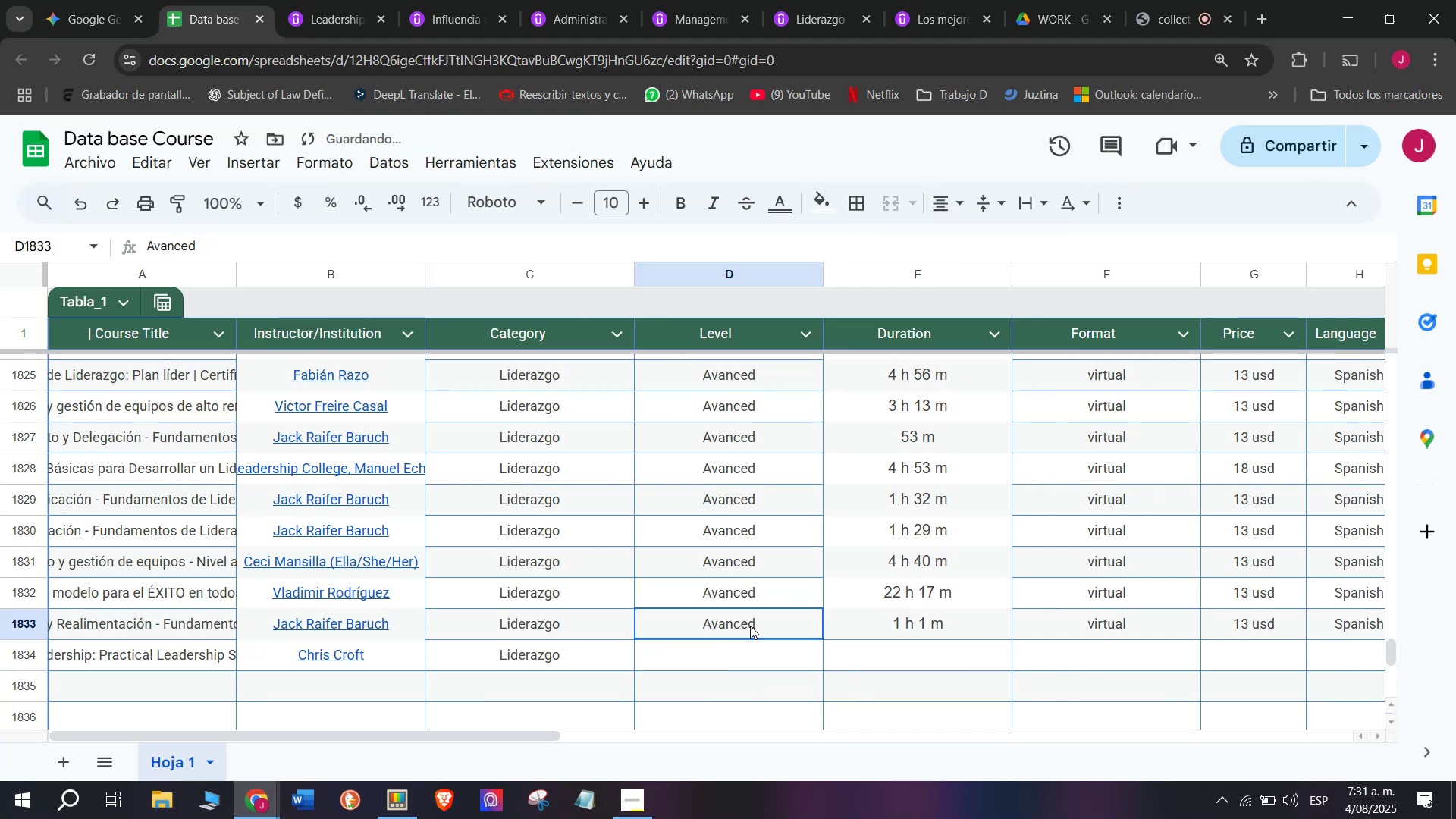 
key(Control+C)
 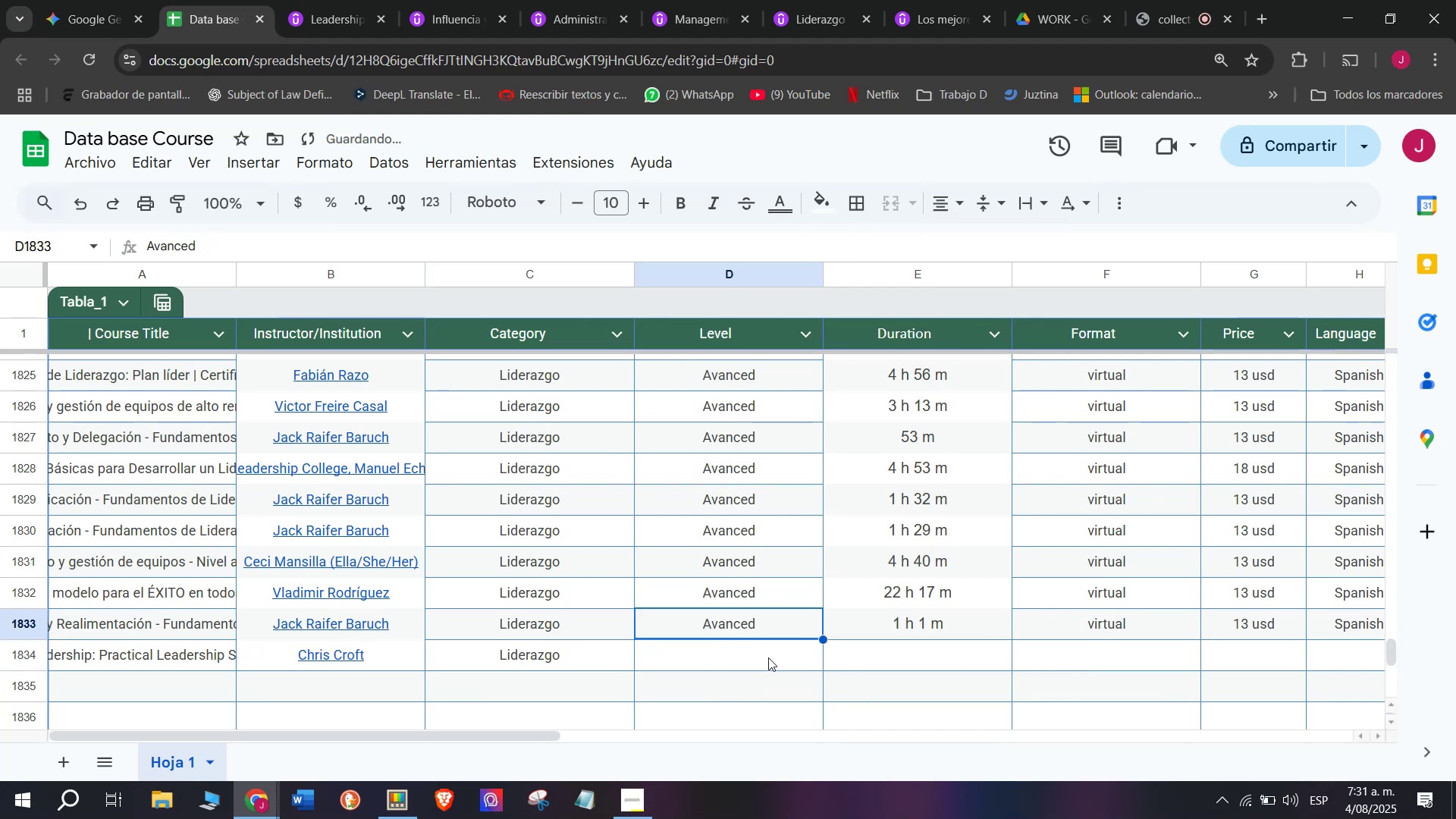 
key(Z)
 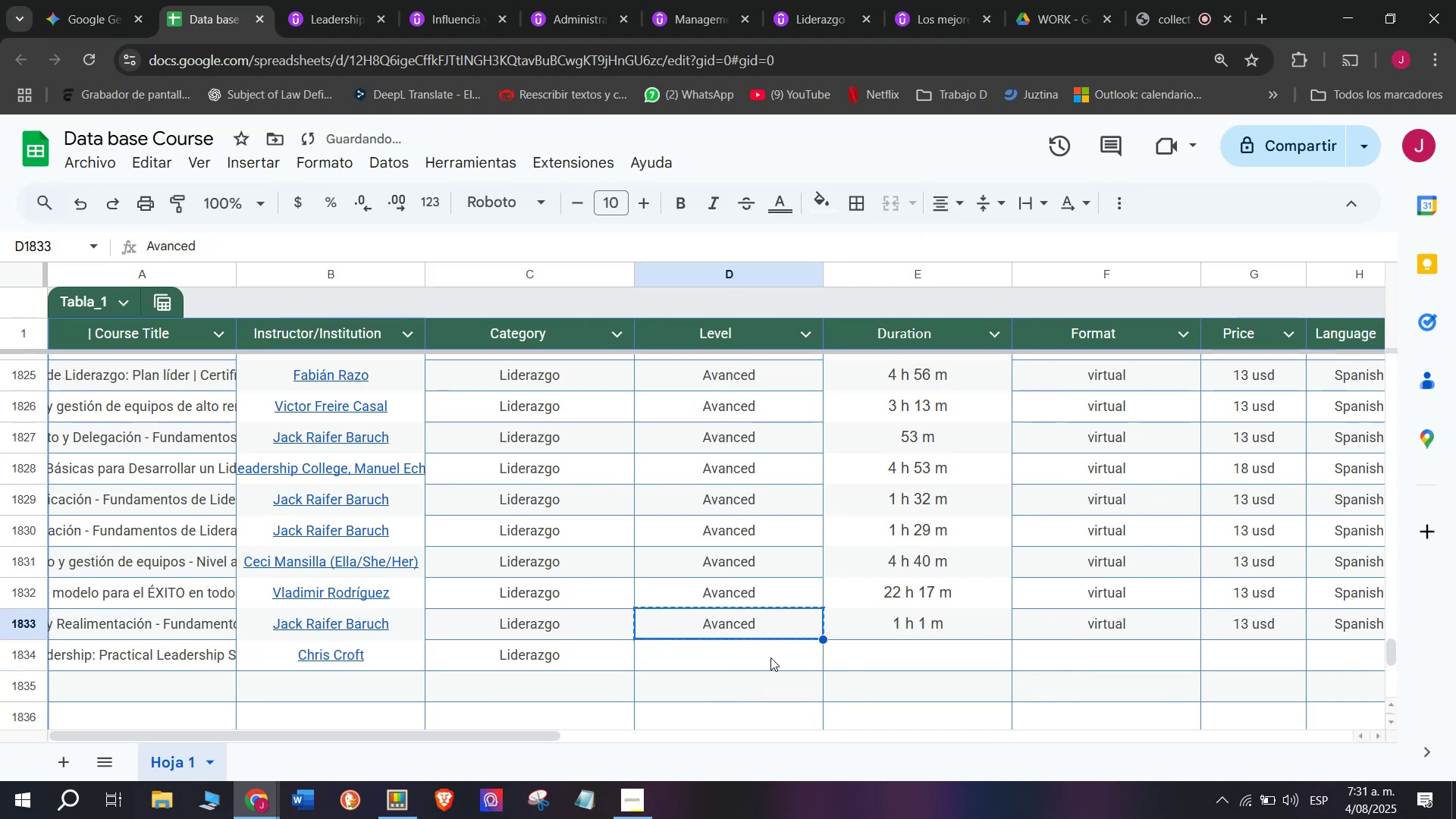 
key(Control+ControlLeft)
 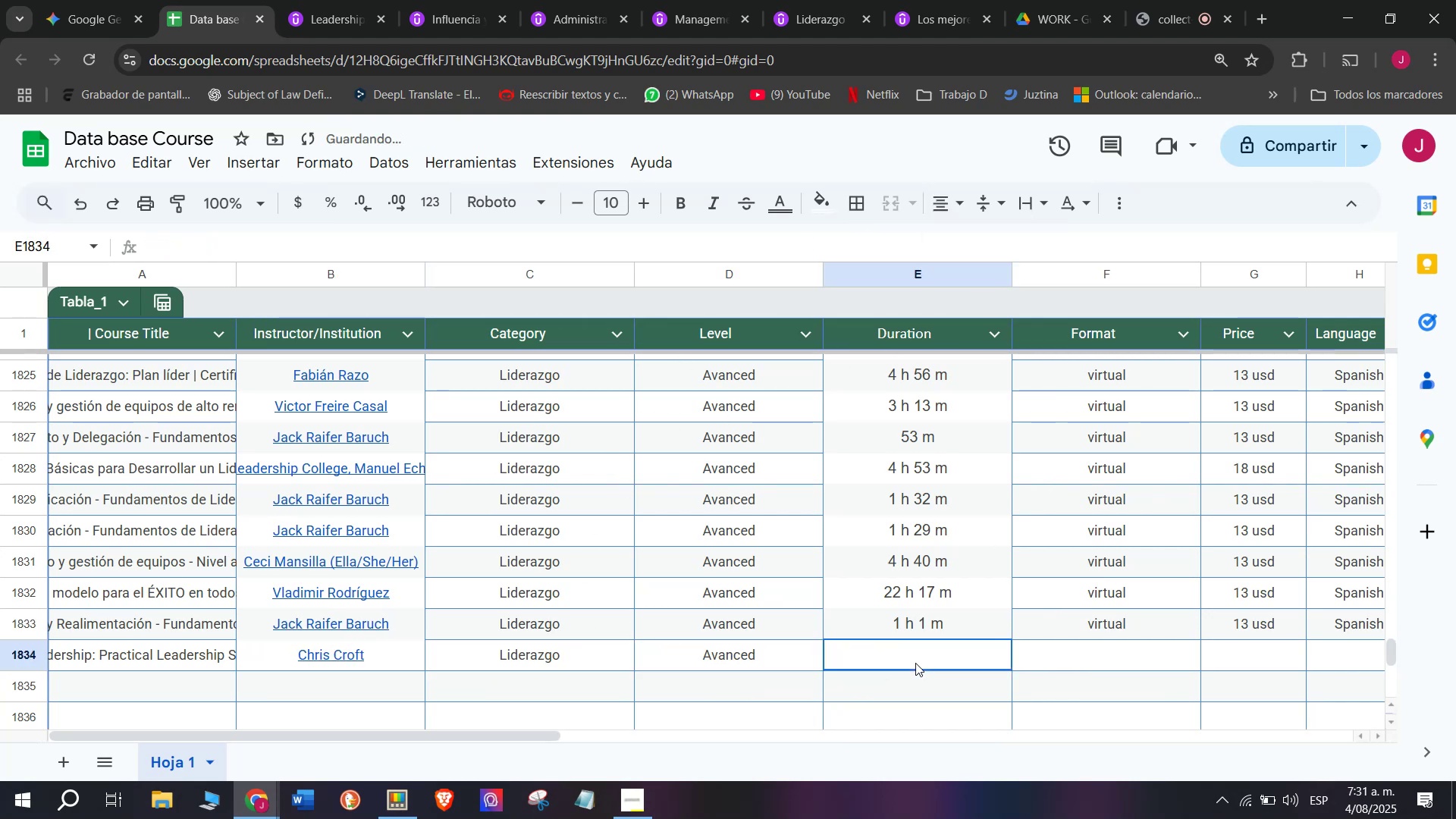 
key(Control+V)
 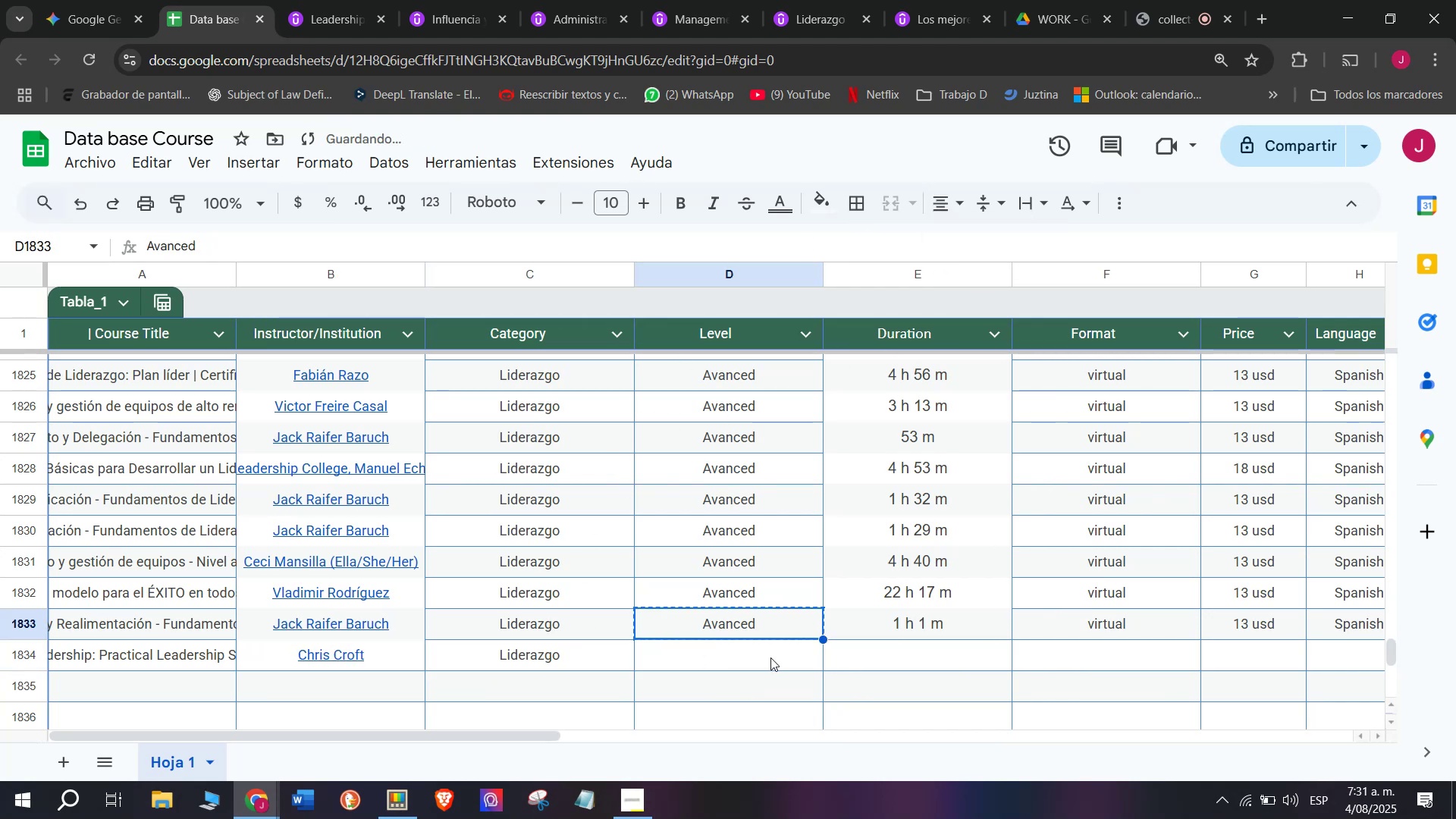 
triple_click([770, 657])
 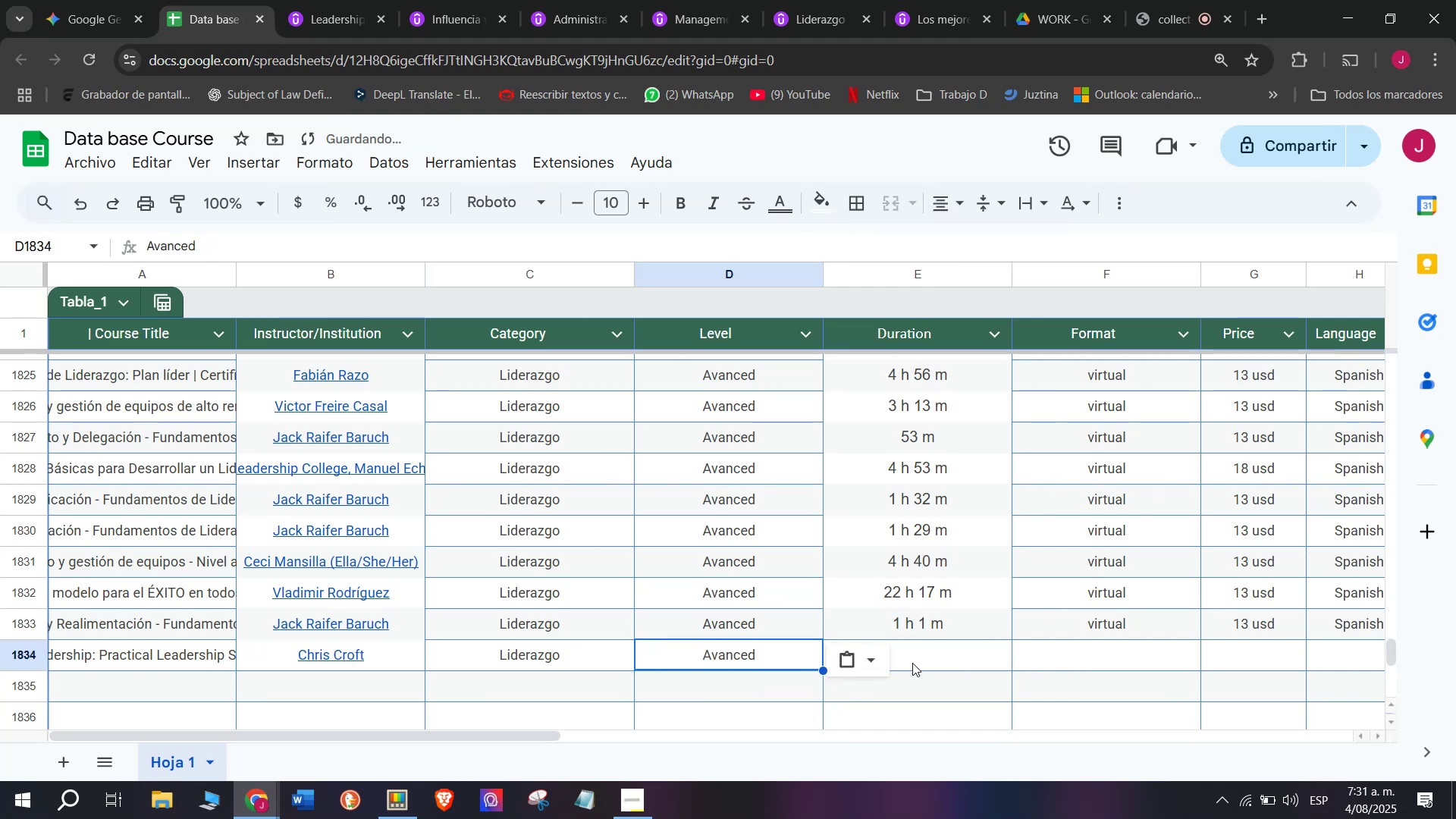 
triple_click([915, 663])
 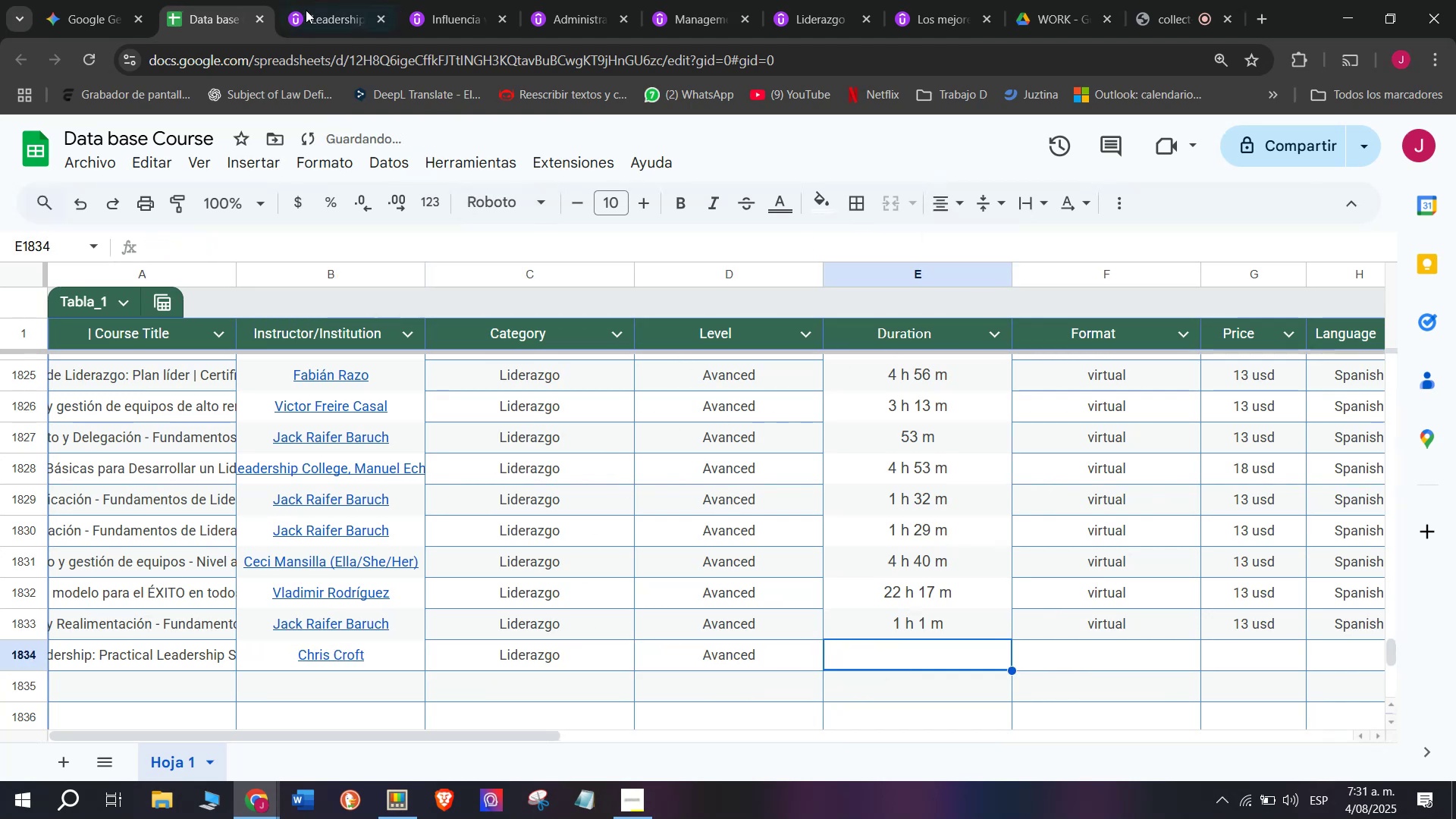 
left_click([313, 0])
 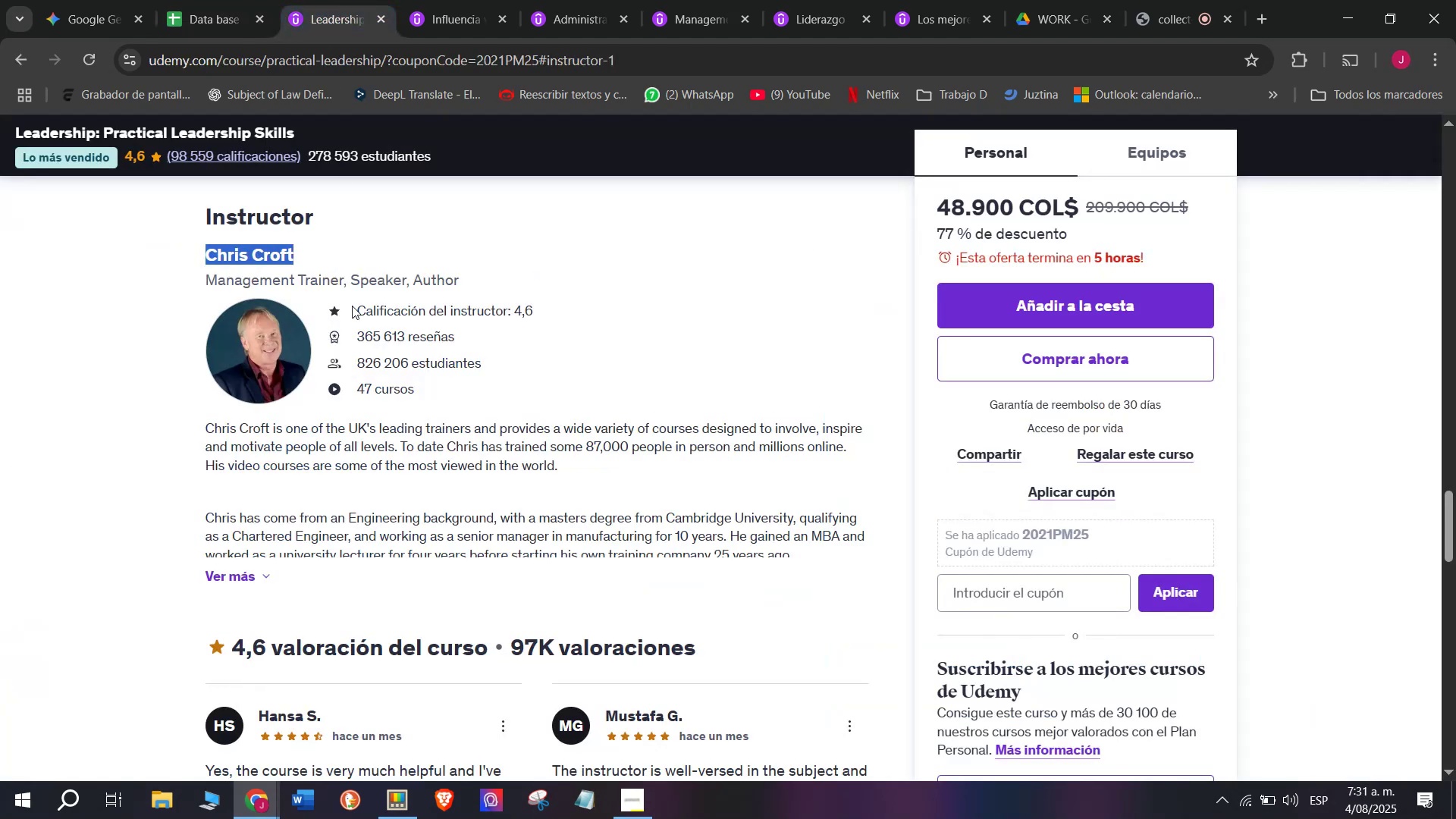 
scroll: coordinate [339, 512], scroll_direction: up, amount: 8.0
 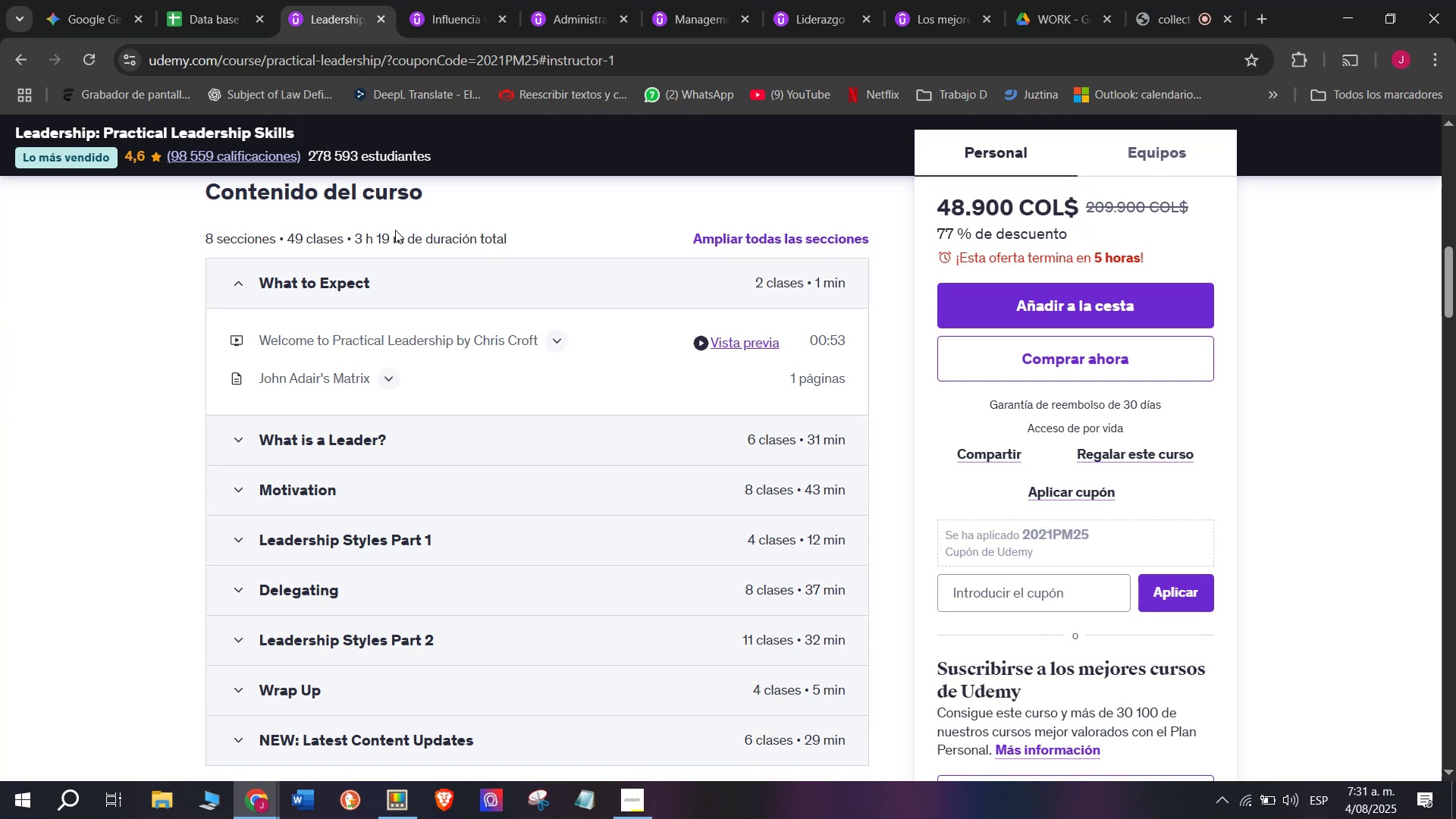 
left_click_drag(start_coordinate=[400, 240], to_coordinate=[355, 236])
 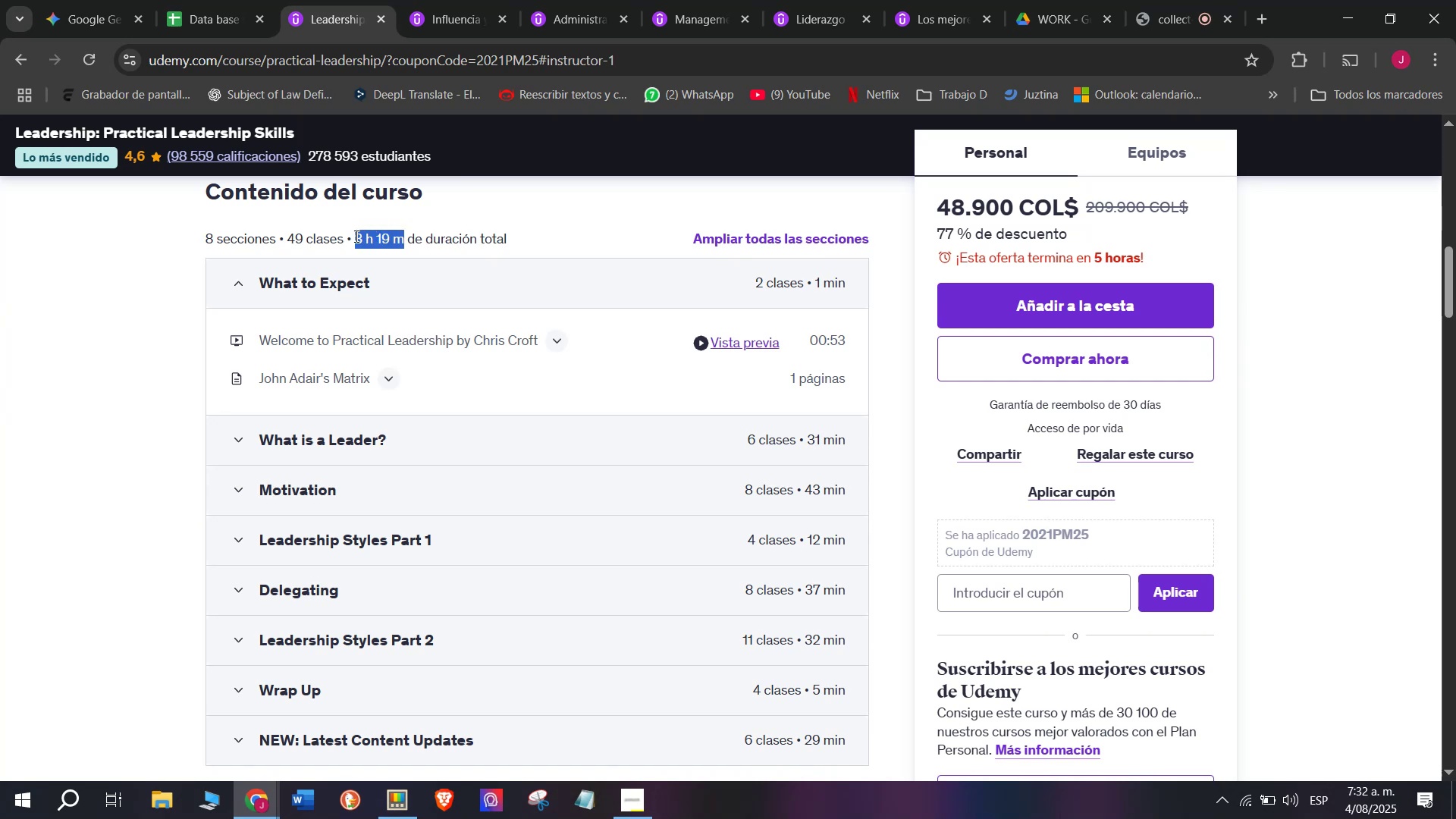 
key(Break)
 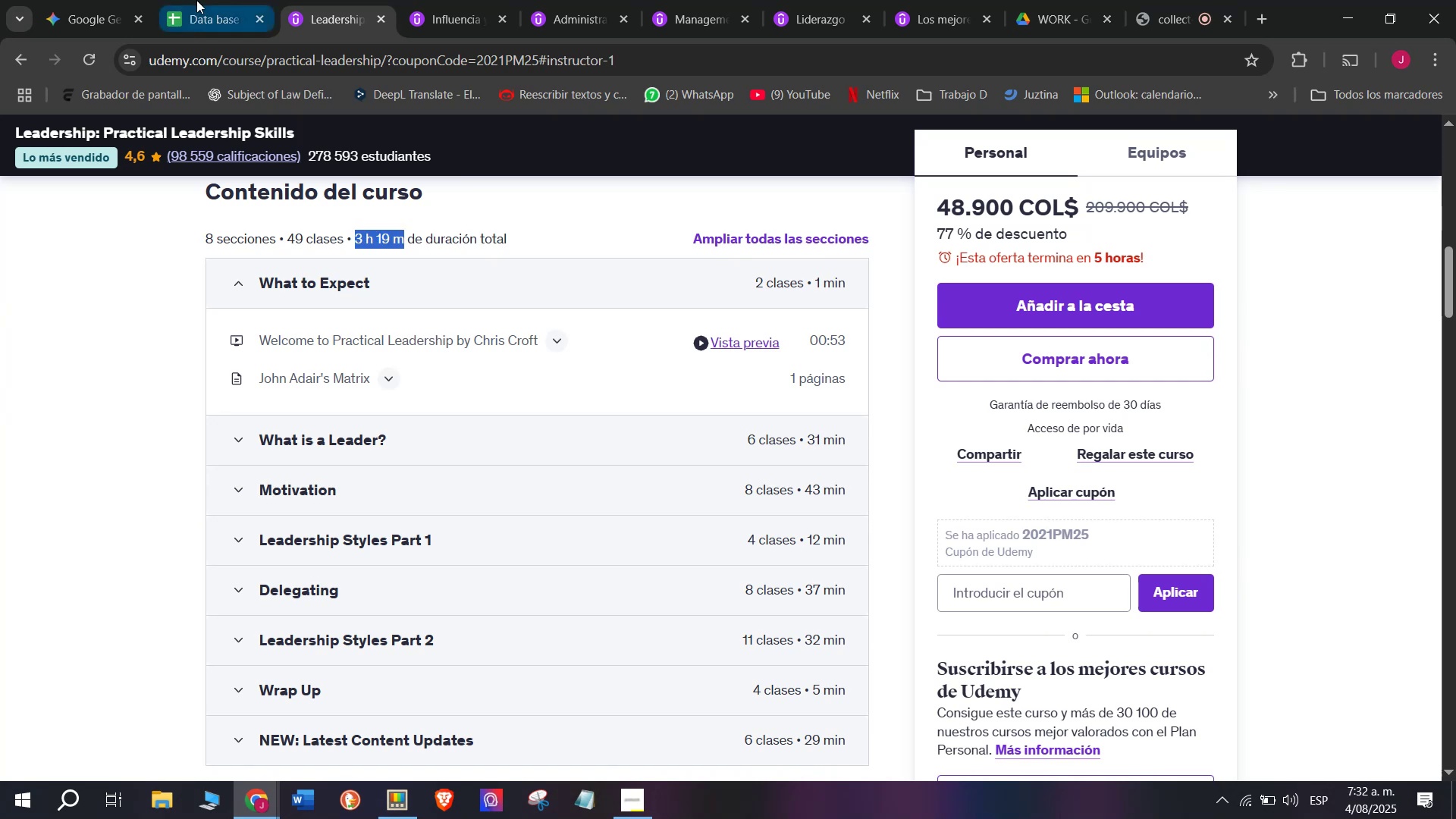 
key(Control+ControlLeft)
 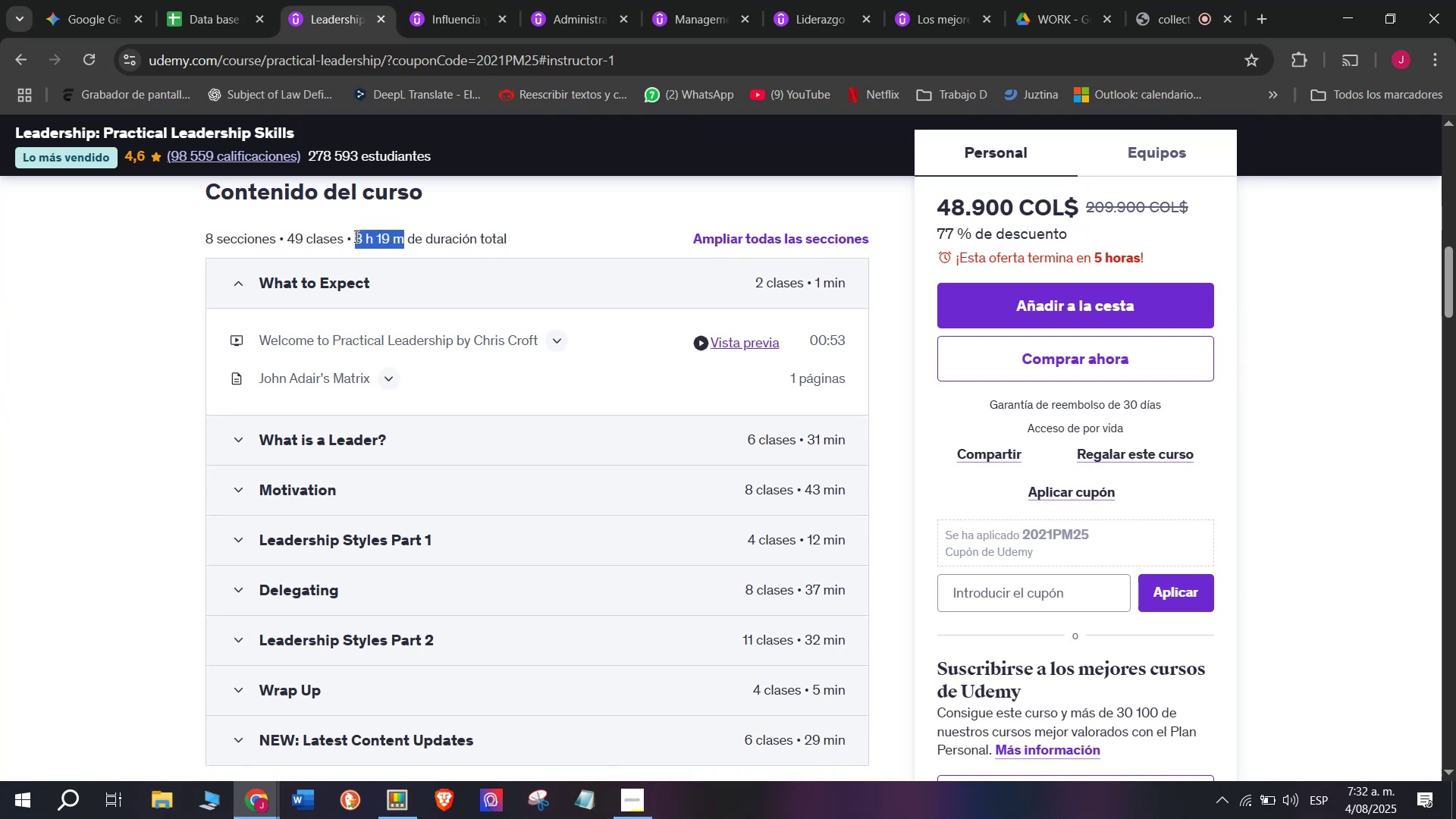 
key(Control+C)
 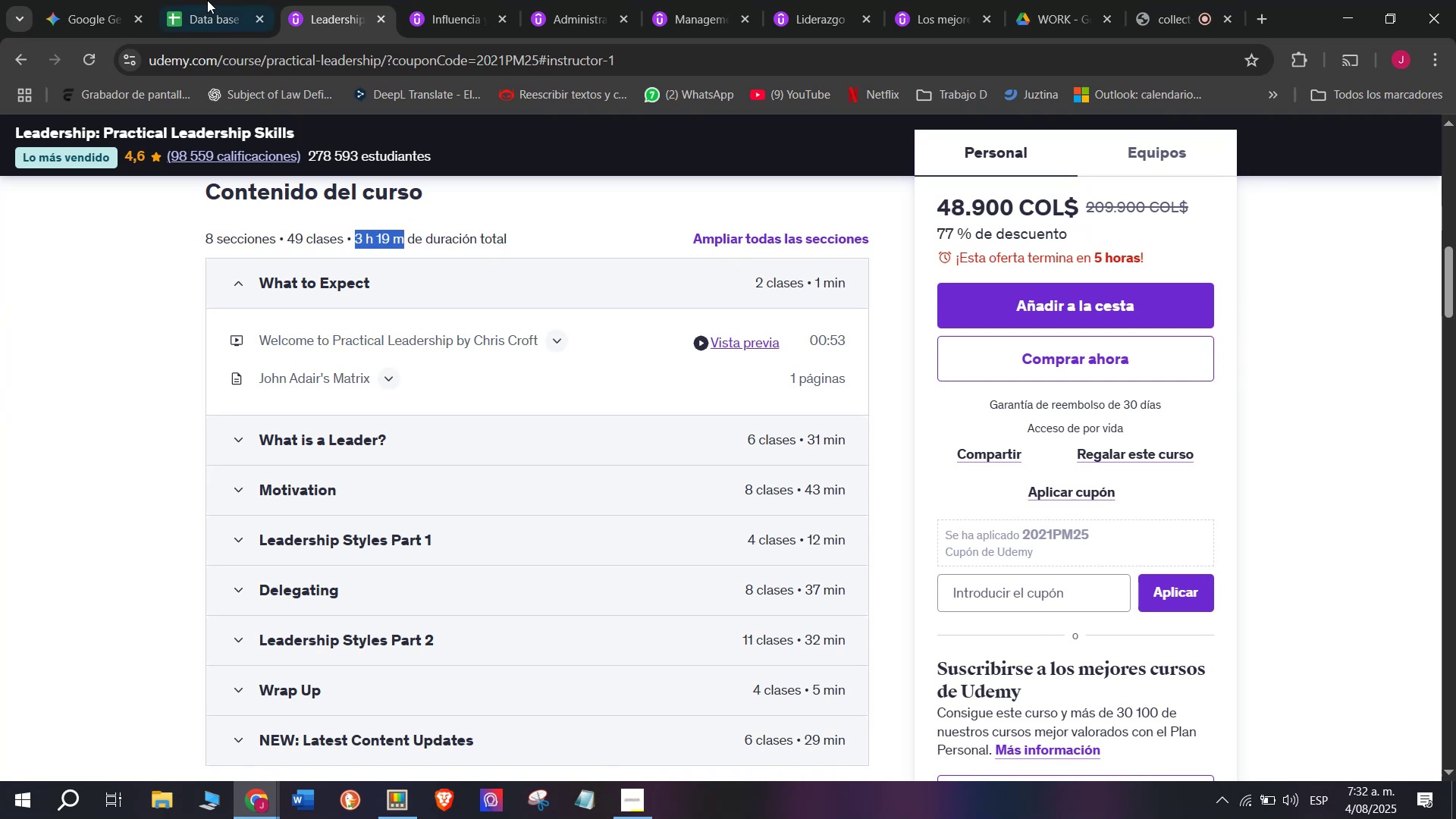 
left_click([196, 0])
 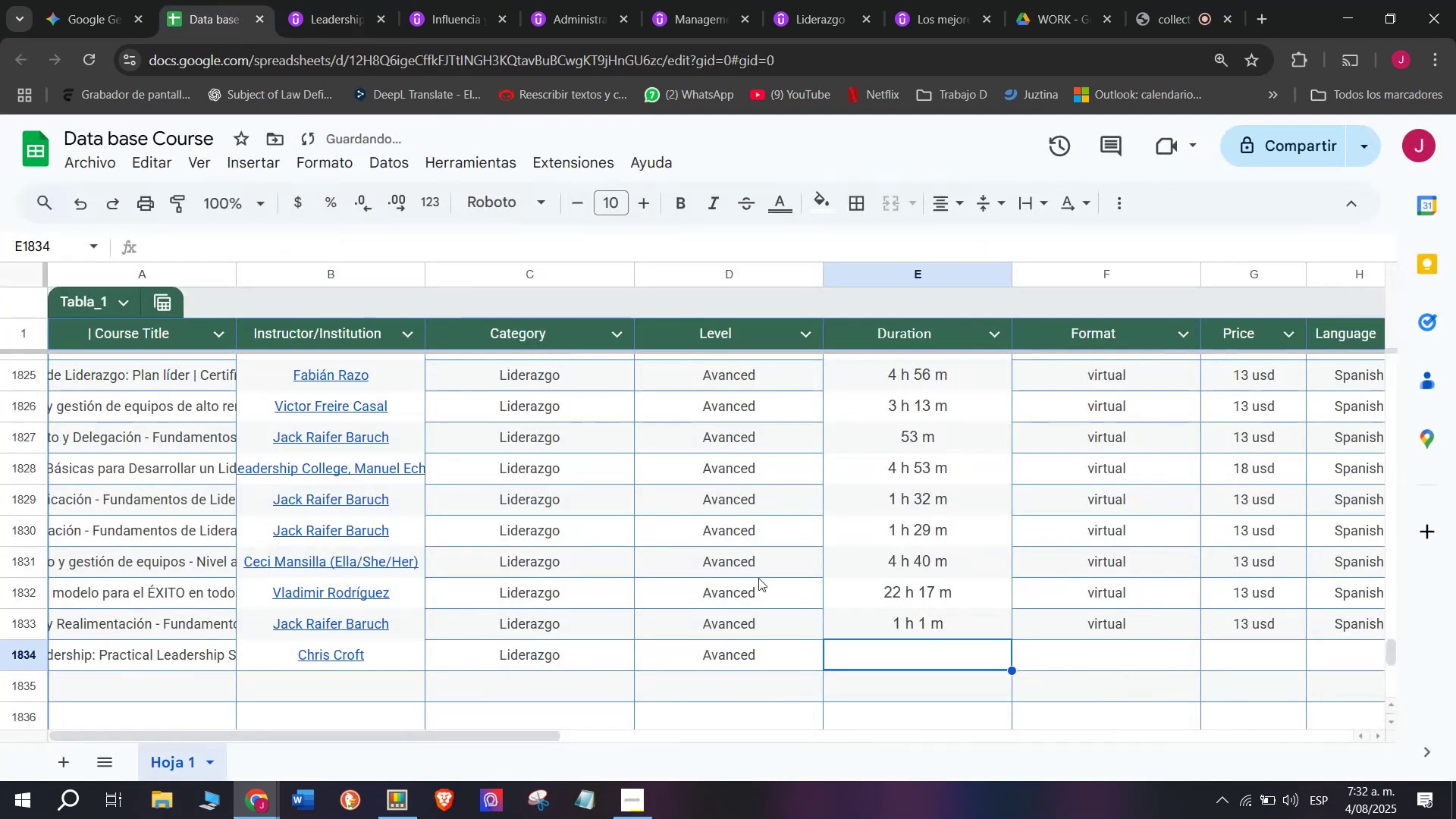 
key(Z)
 